 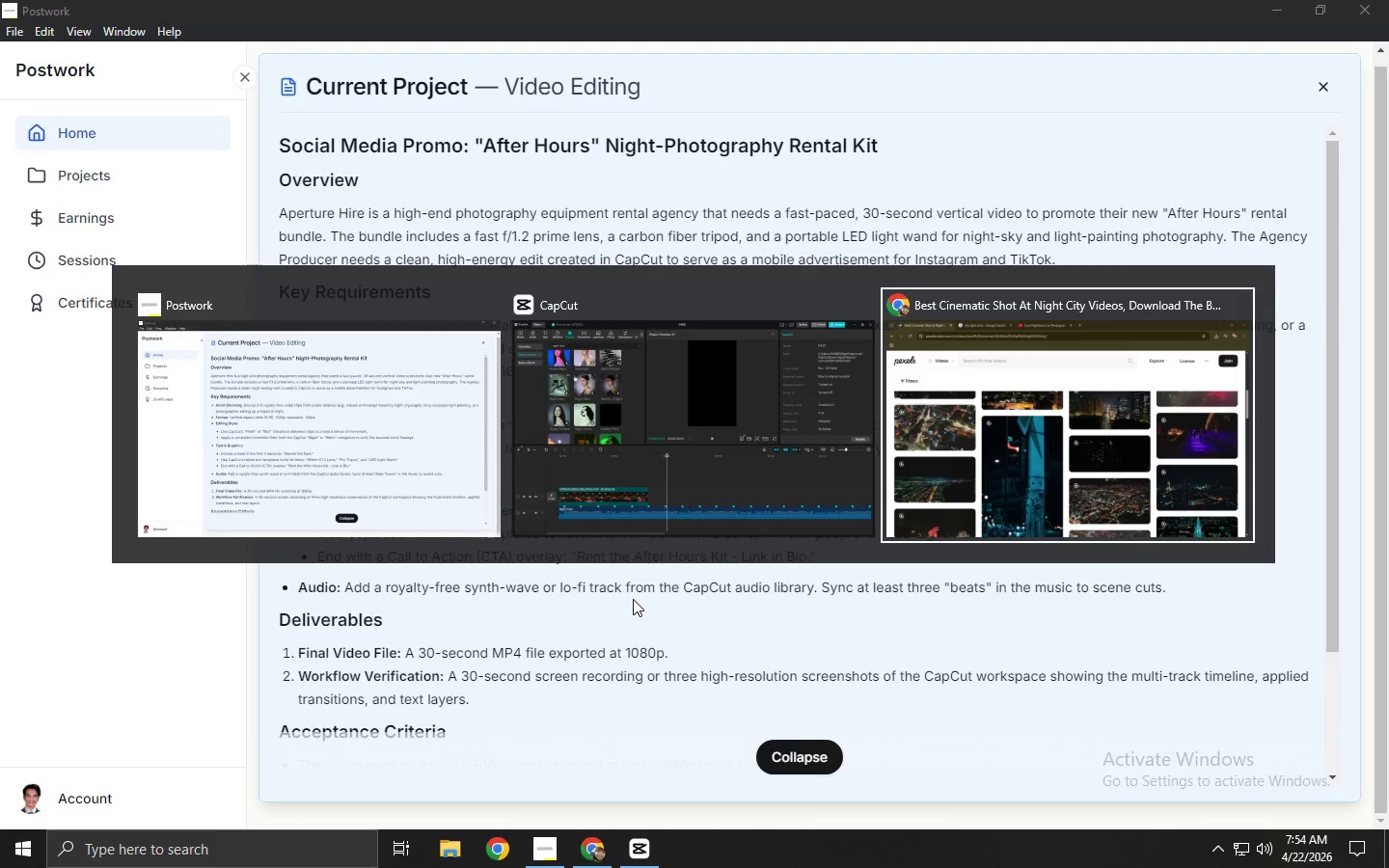 
key(Alt+AltLeft)
 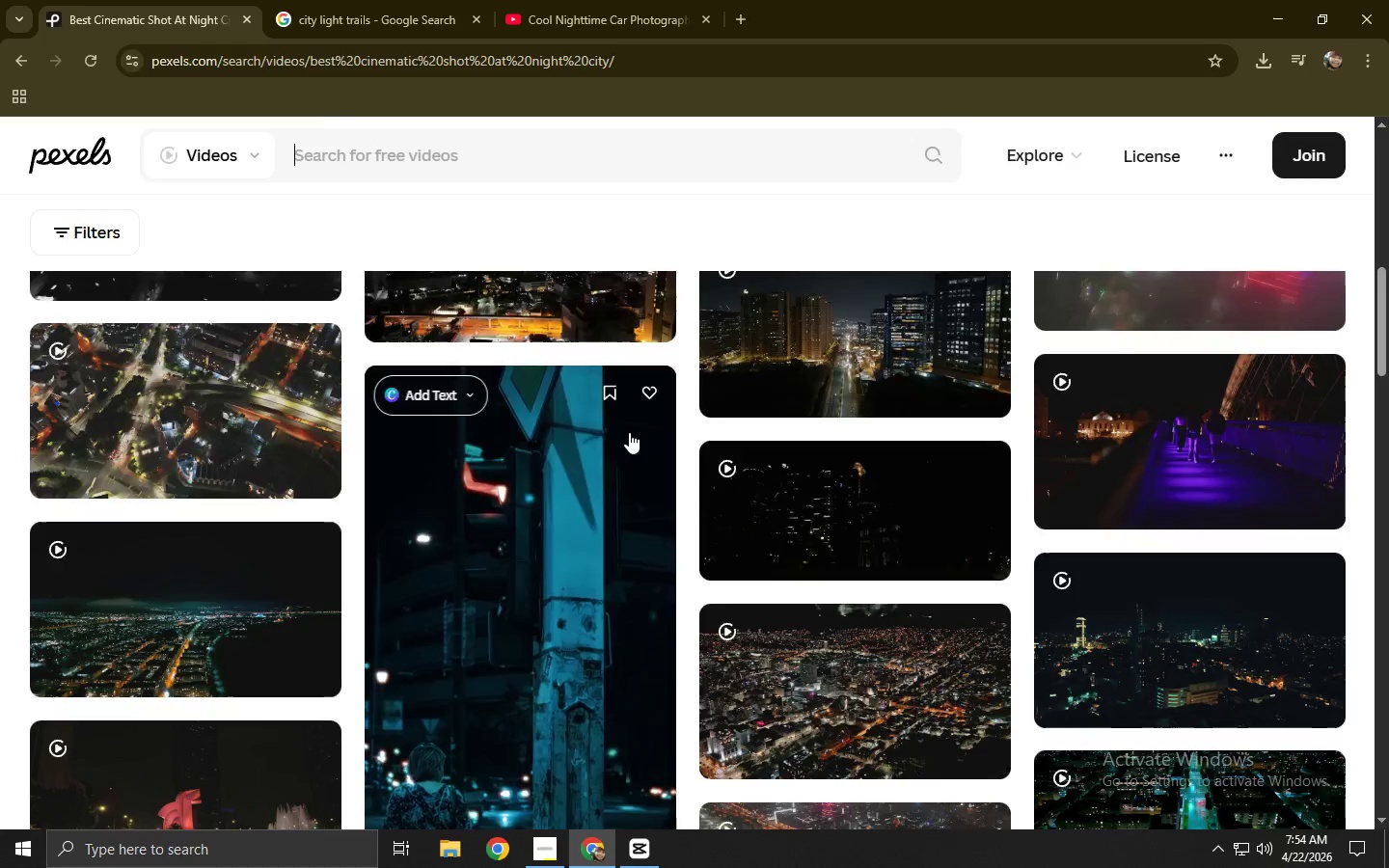 
key(Alt+Tab)
 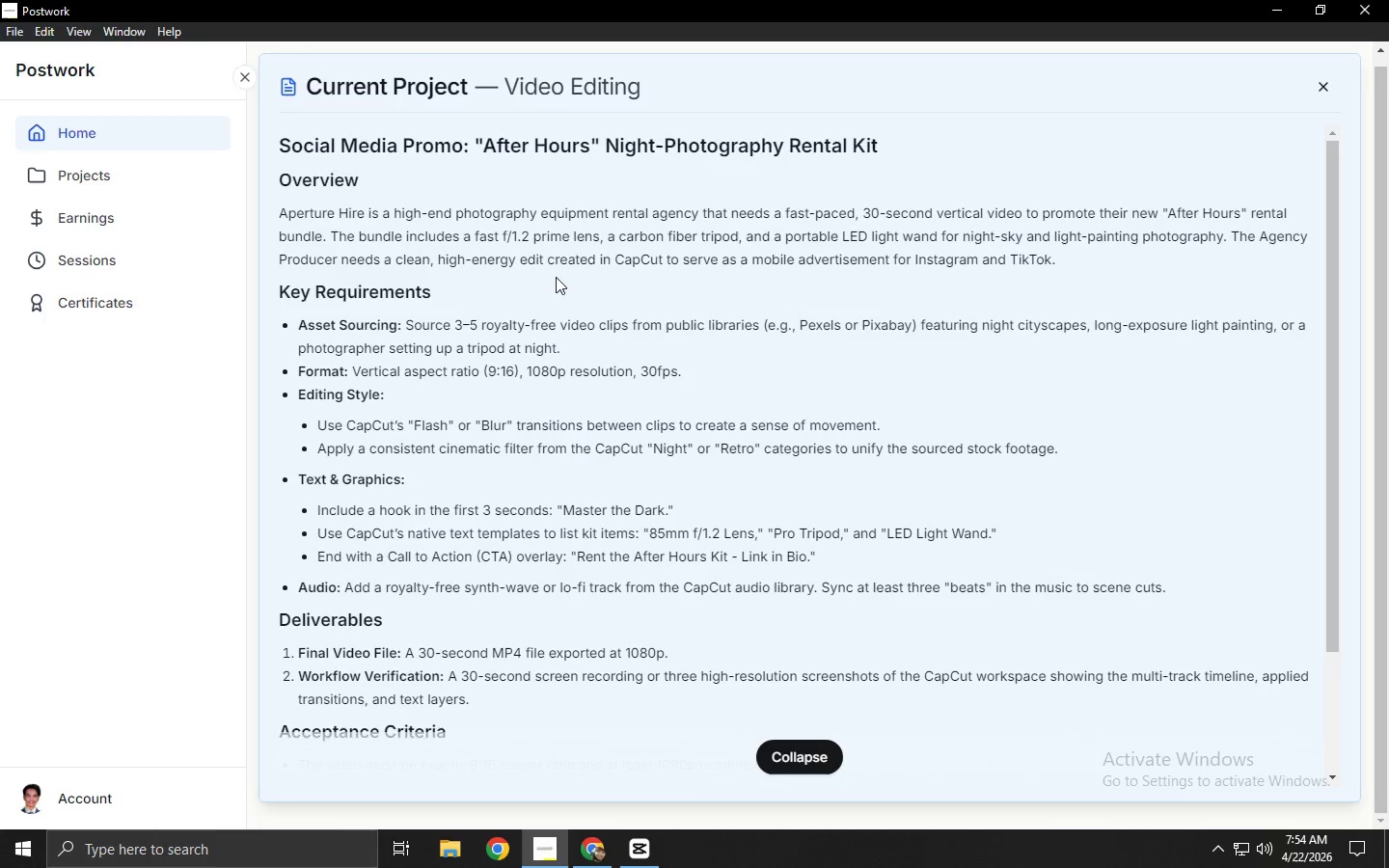 
key(Alt+AltLeft)
 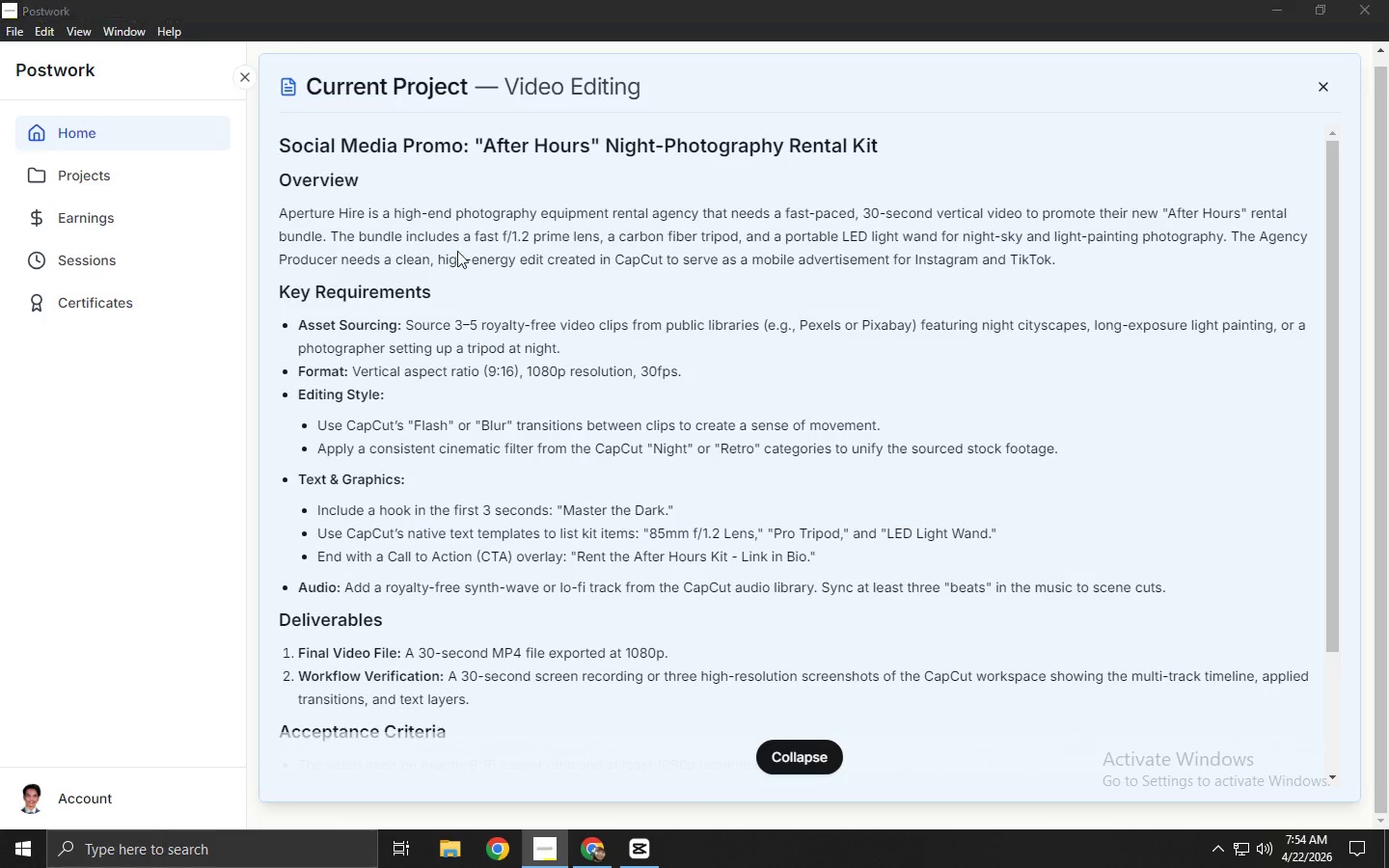 
key(Alt+Tab)
 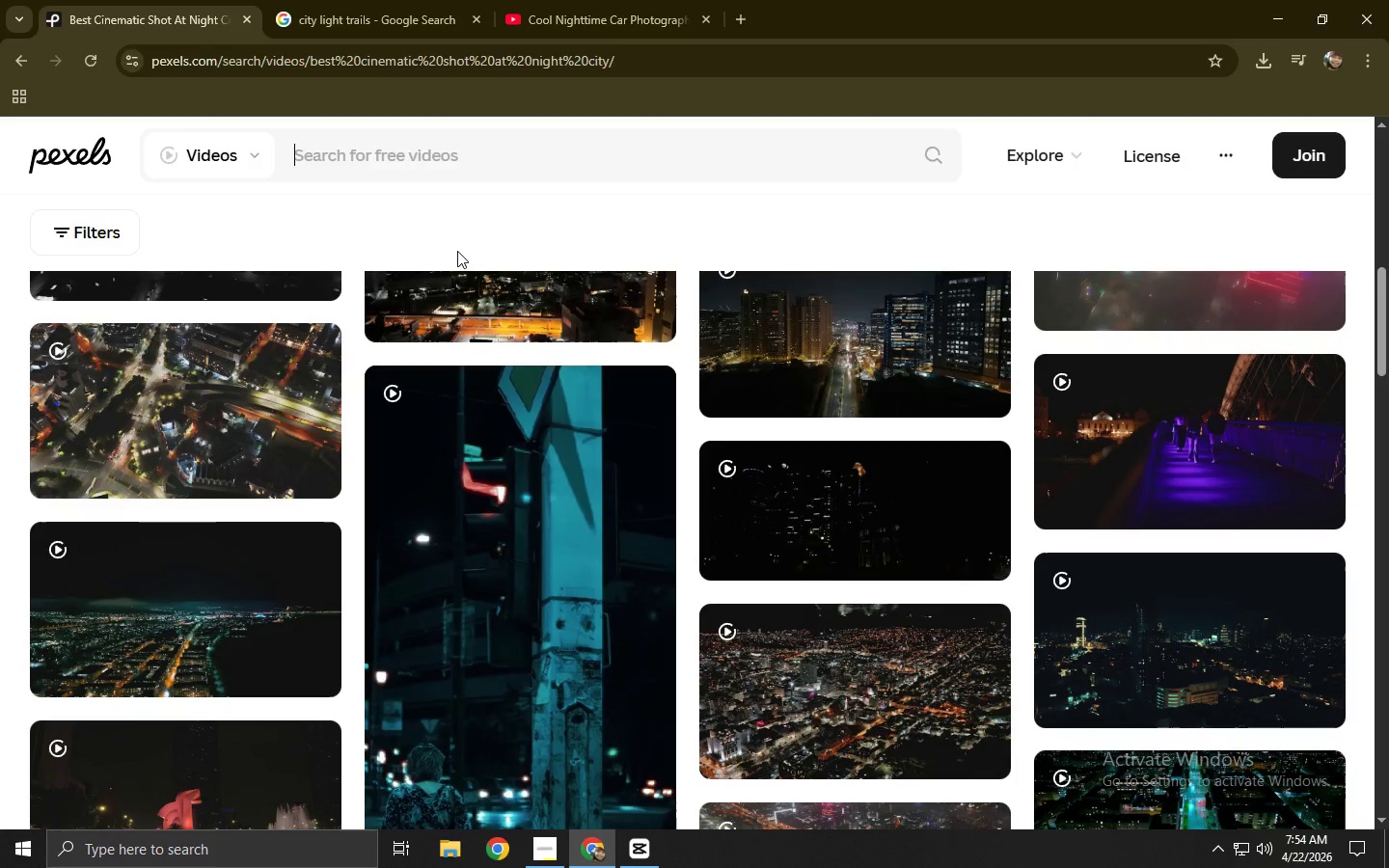 
key(Alt+AltLeft)
 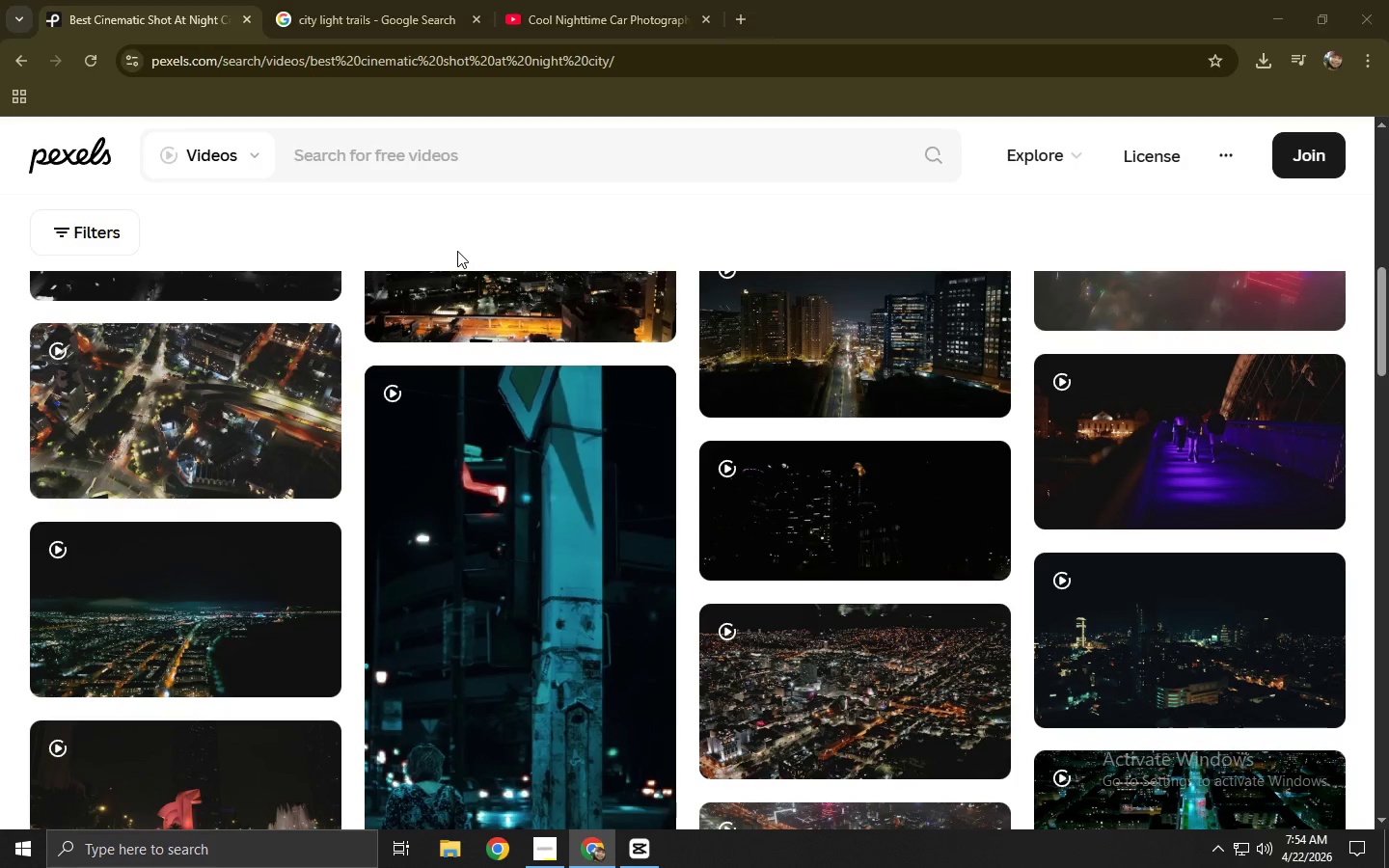 
key(Alt+Tab)
 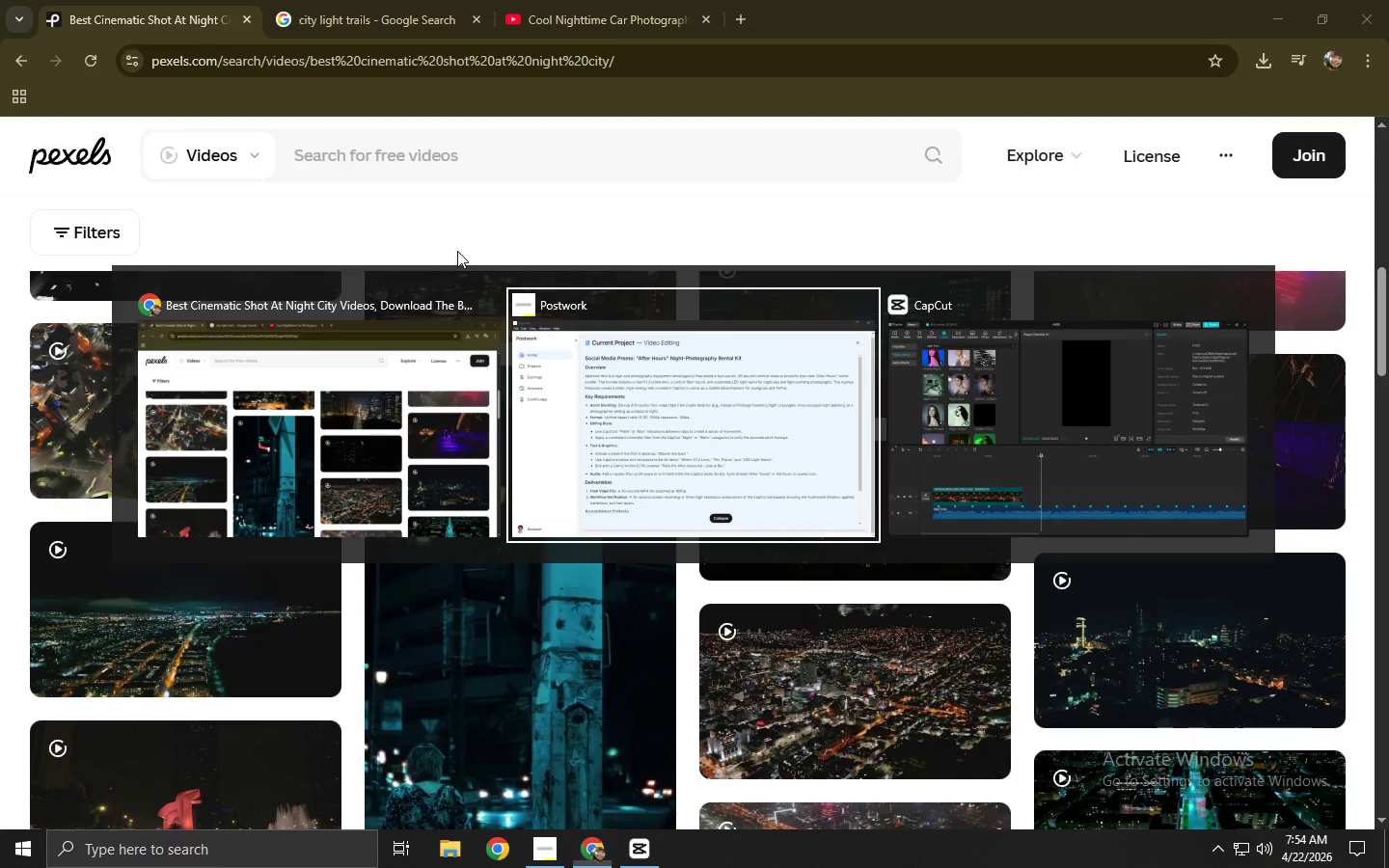 
key(Alt+Tab)
 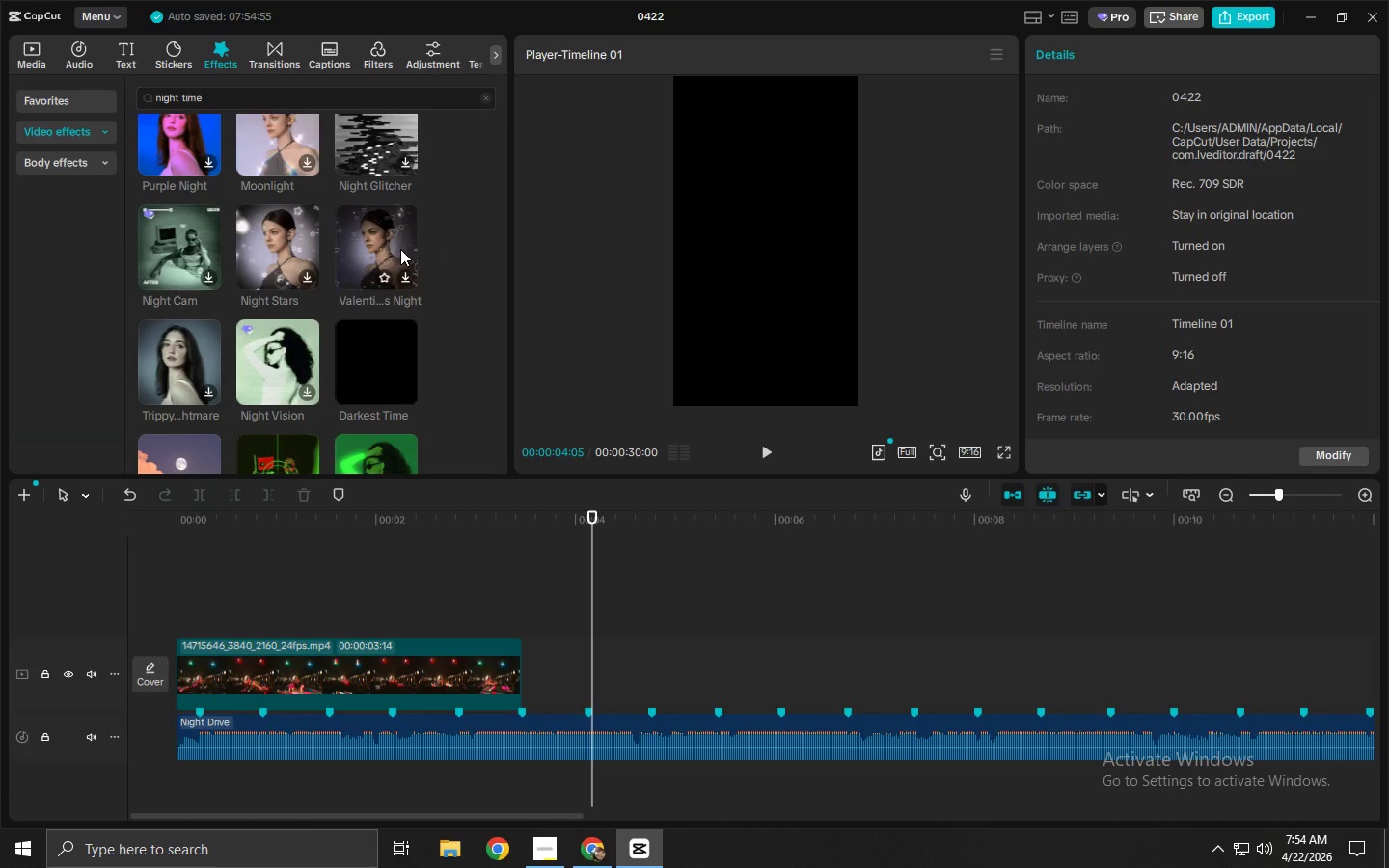 
scroll: coordinate [248, 222], scroll_direction: down, amount: 1.0
 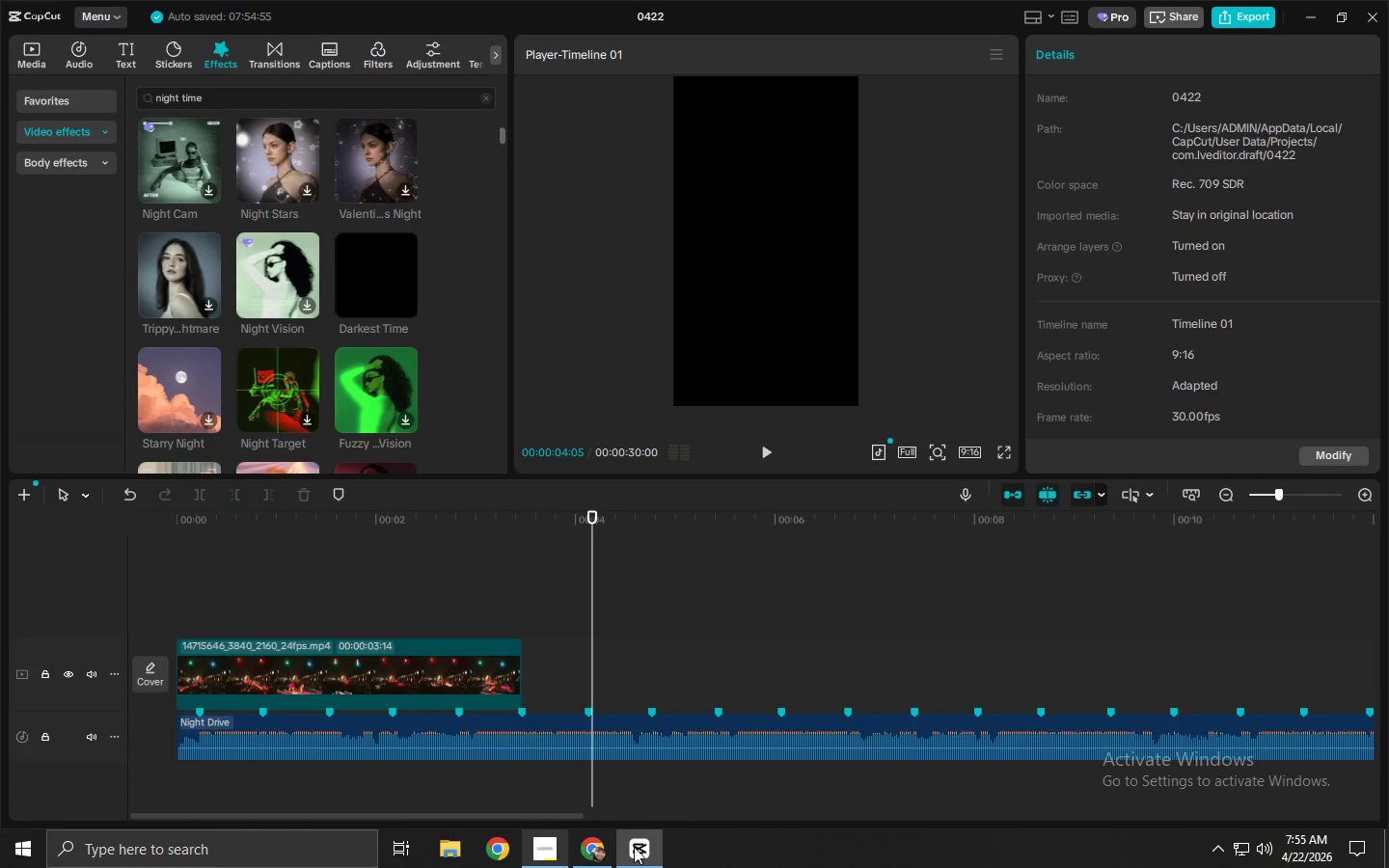 
left_click([601, 854])
 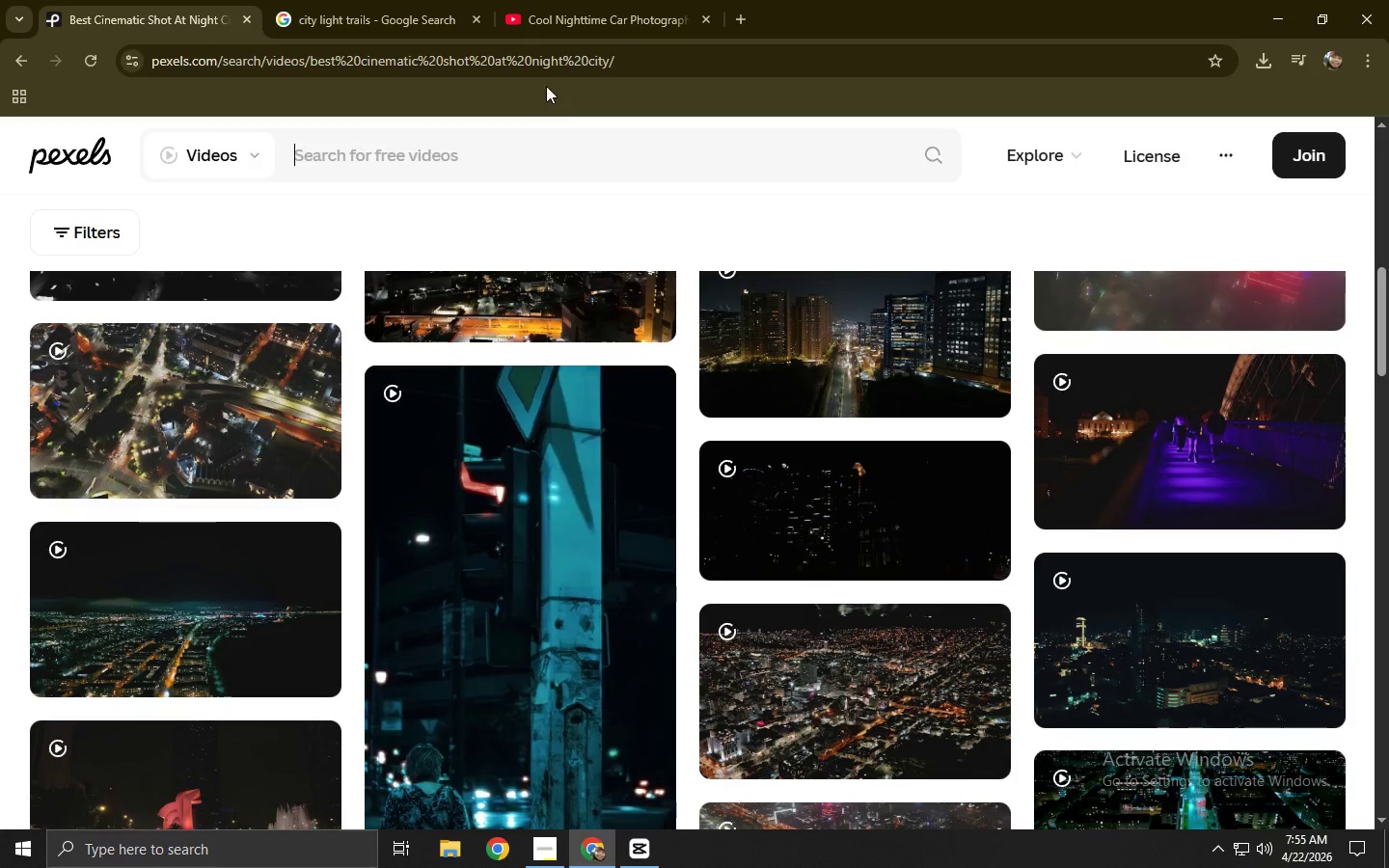 
left_click([592, 0])
 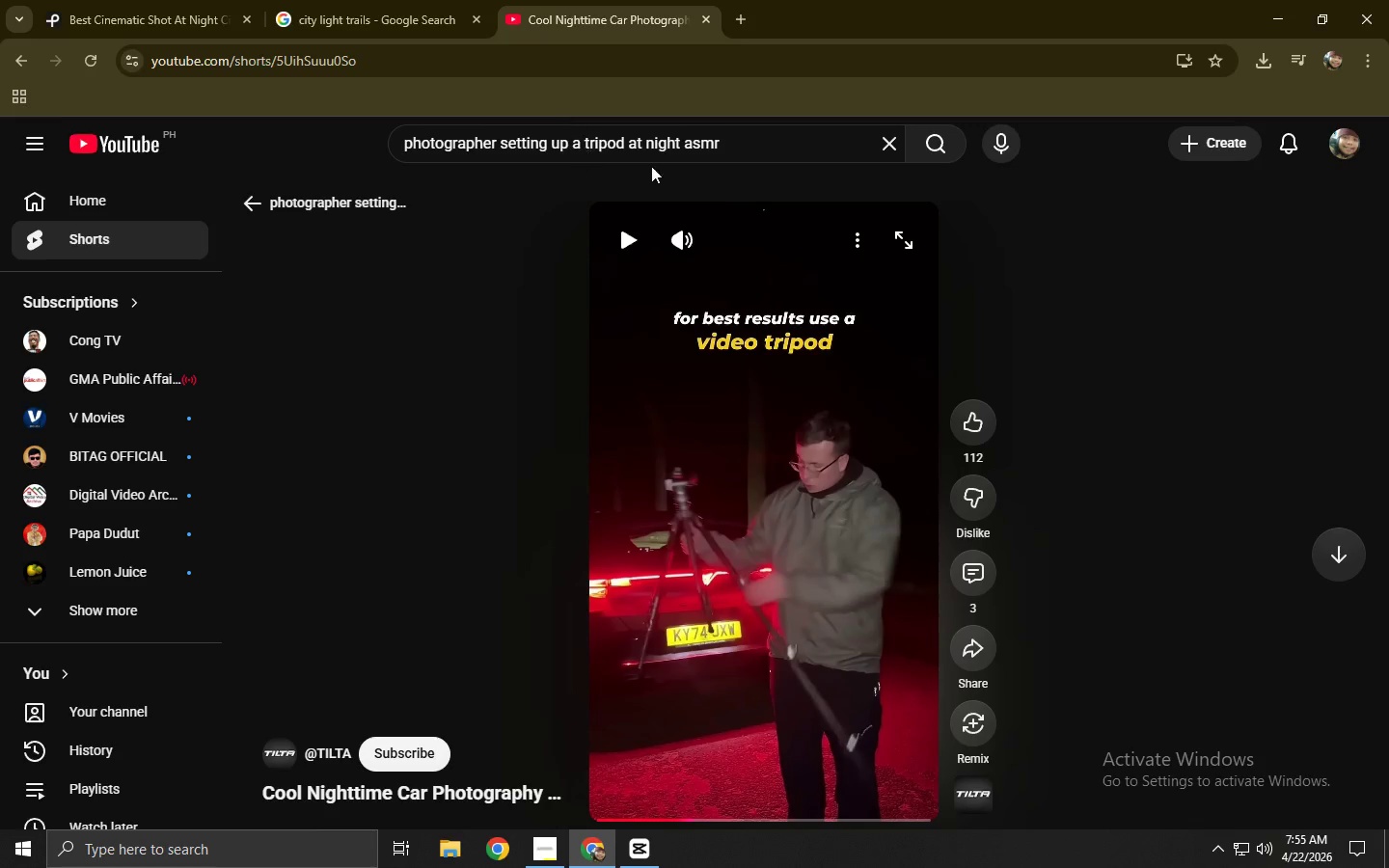 
left_click_drag(start_coordinate=[730, 139], to_coordinate=[413, 147])
 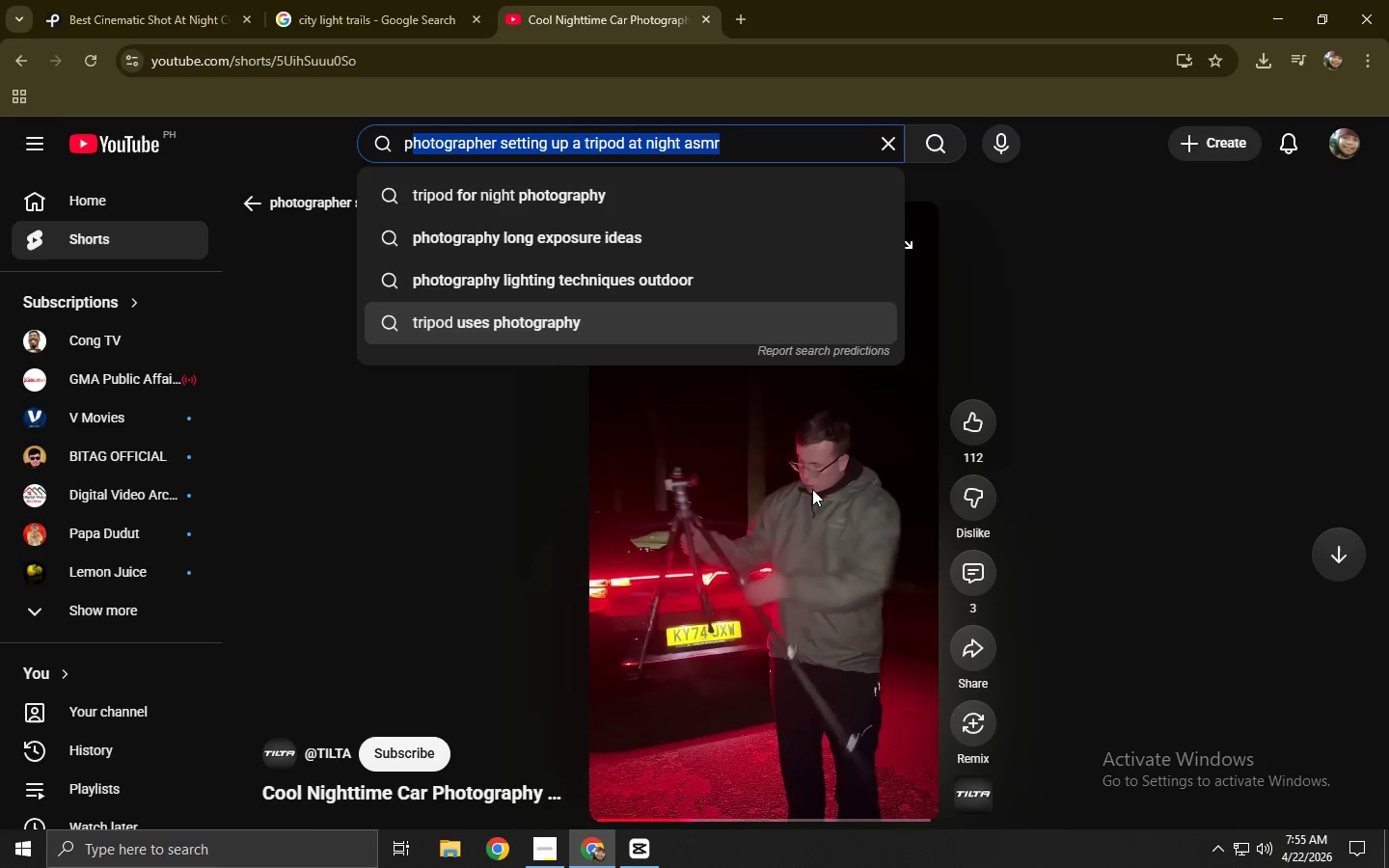 
left_click([808, 489])
 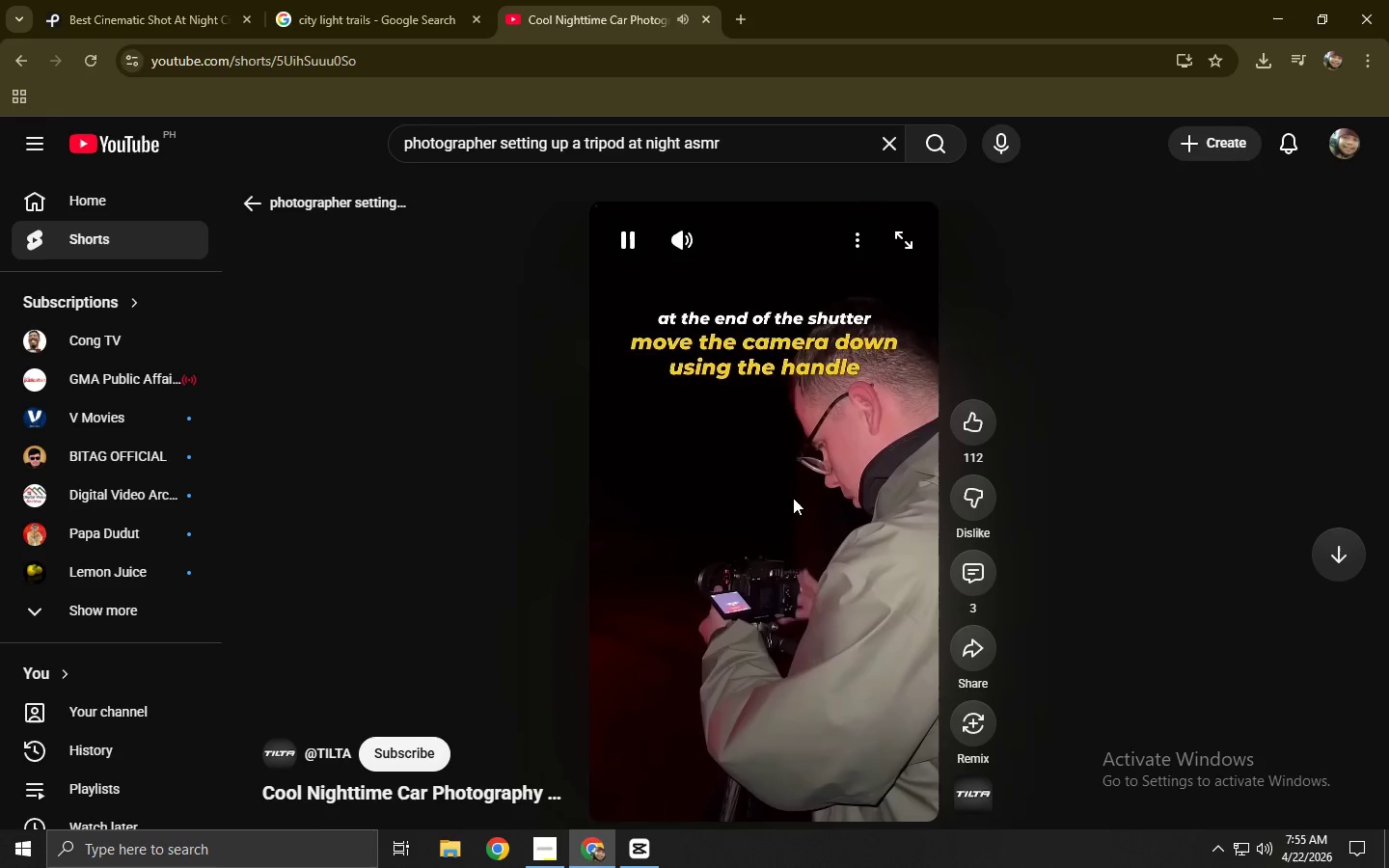 
wait(5.72)
 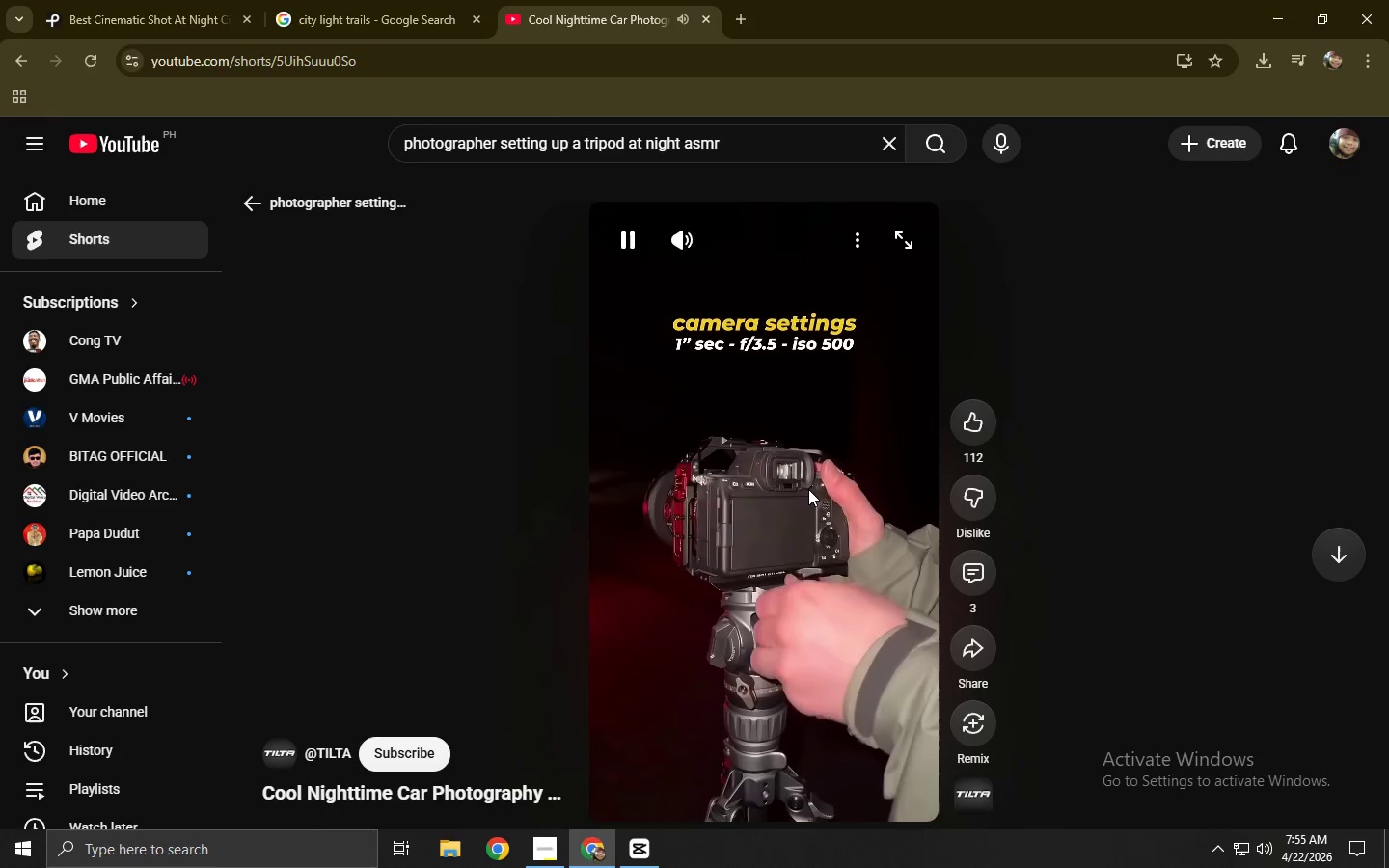 
left_click([789, 500])
 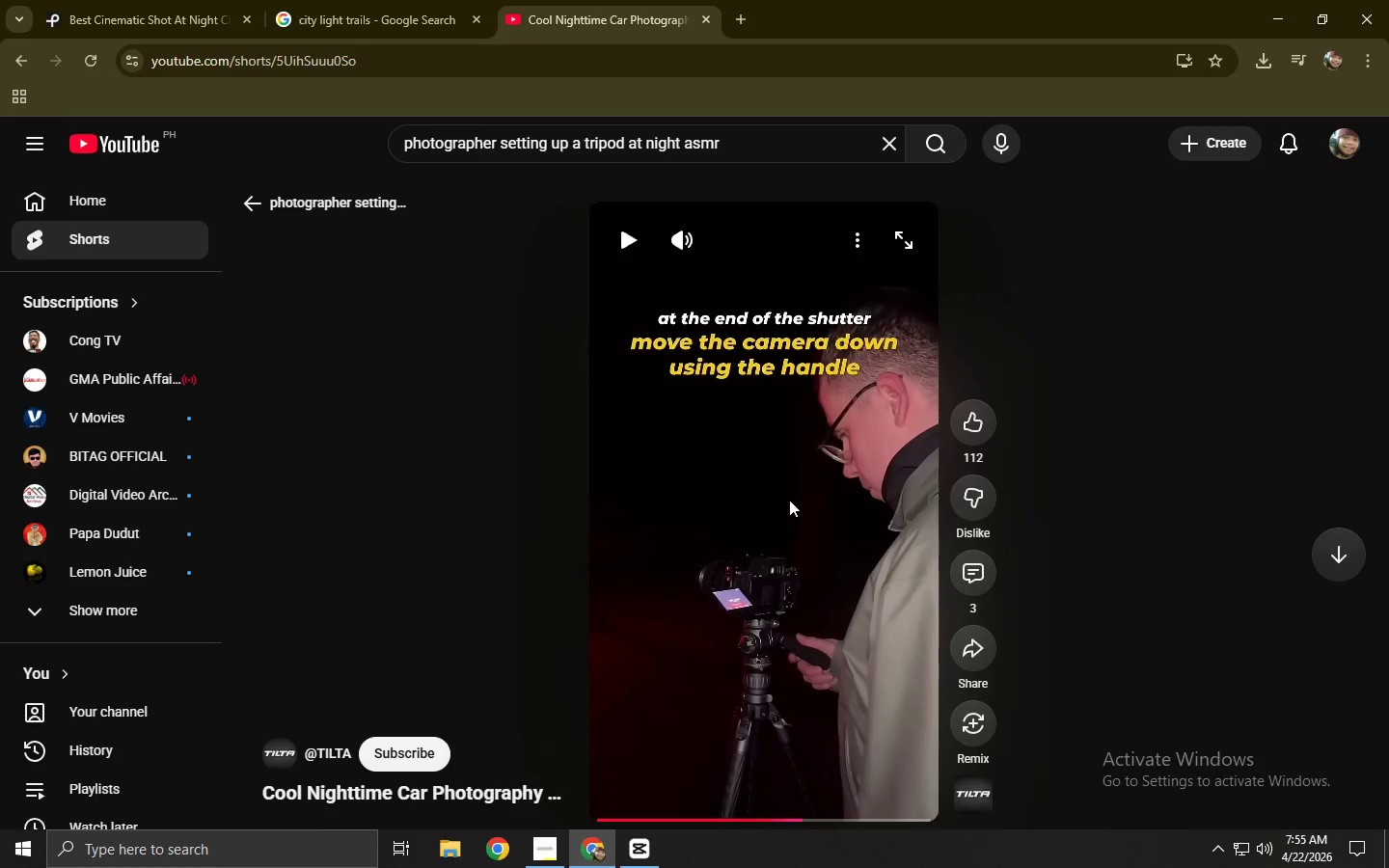 
wait(10.83)
 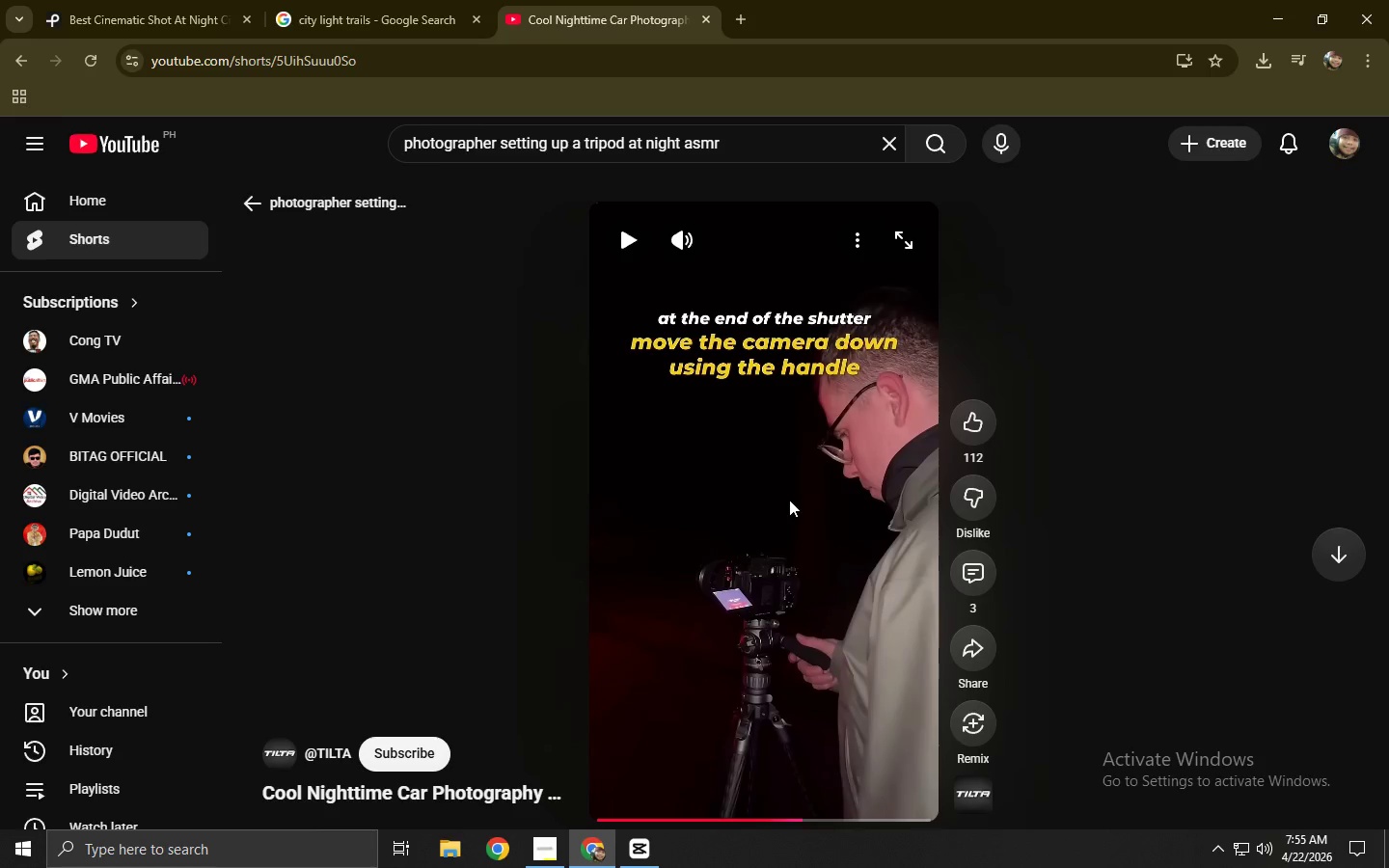 
left_click([775, 499])
 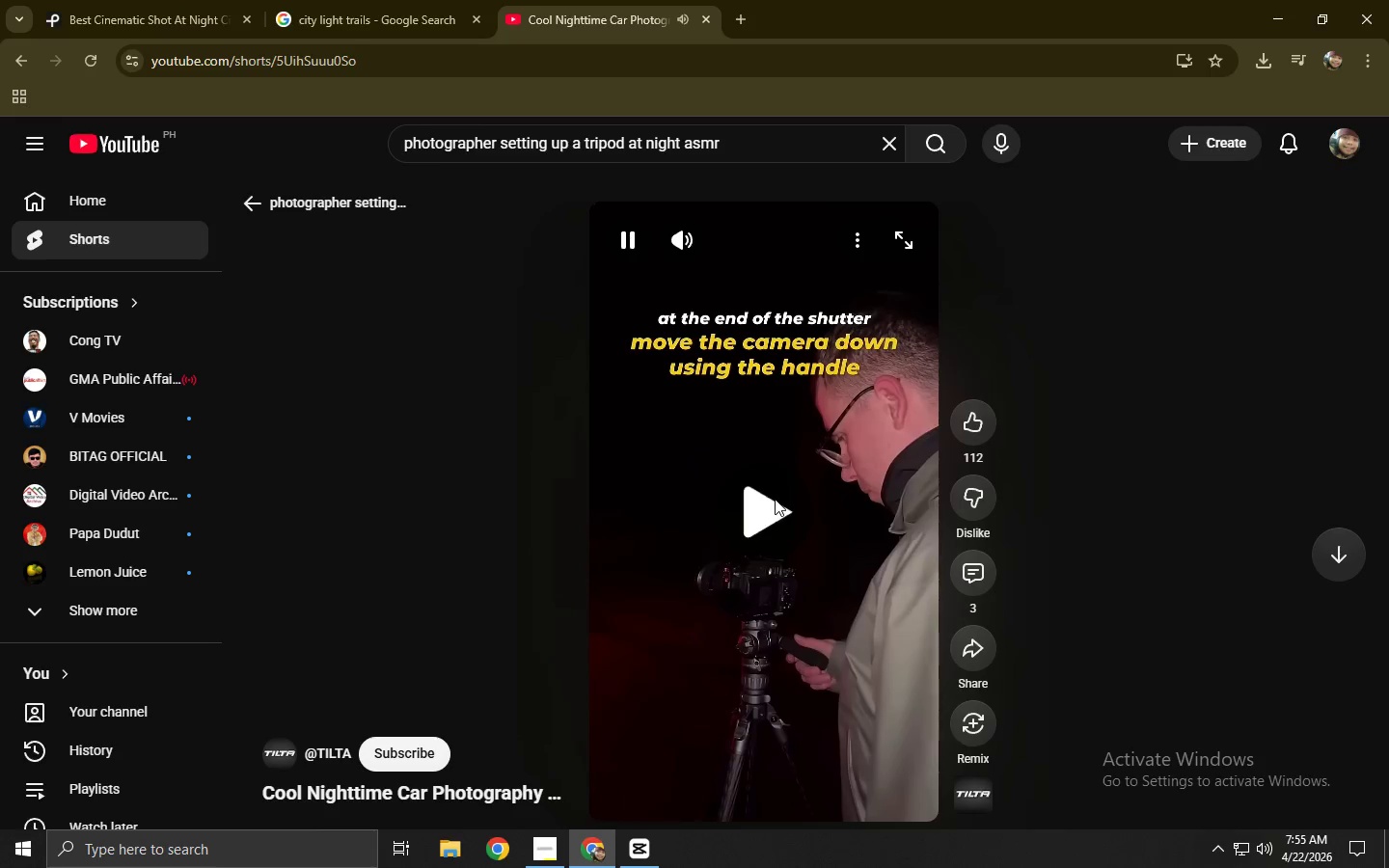 
left_click([775, 499])
 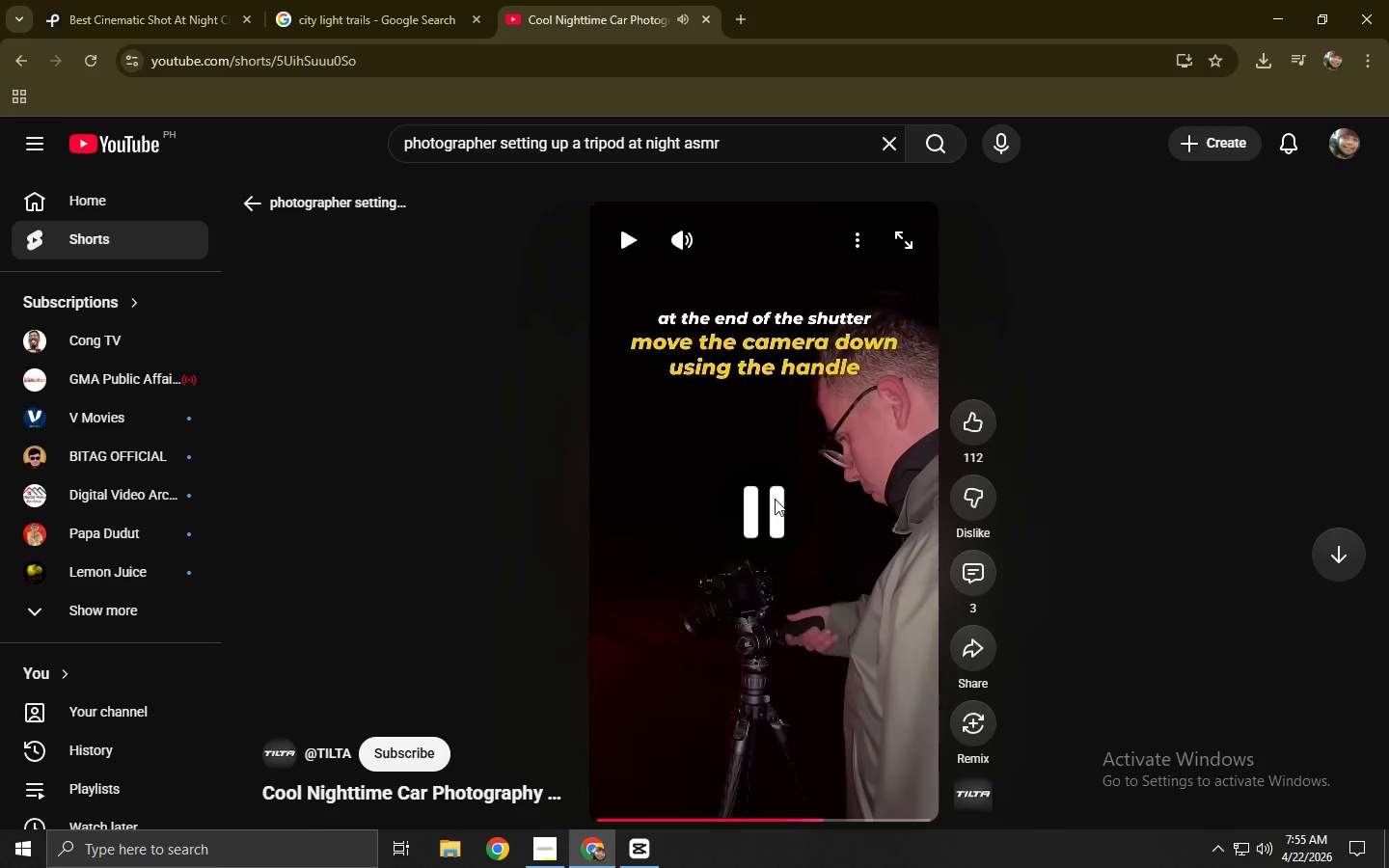 
left_click([775, 499])
 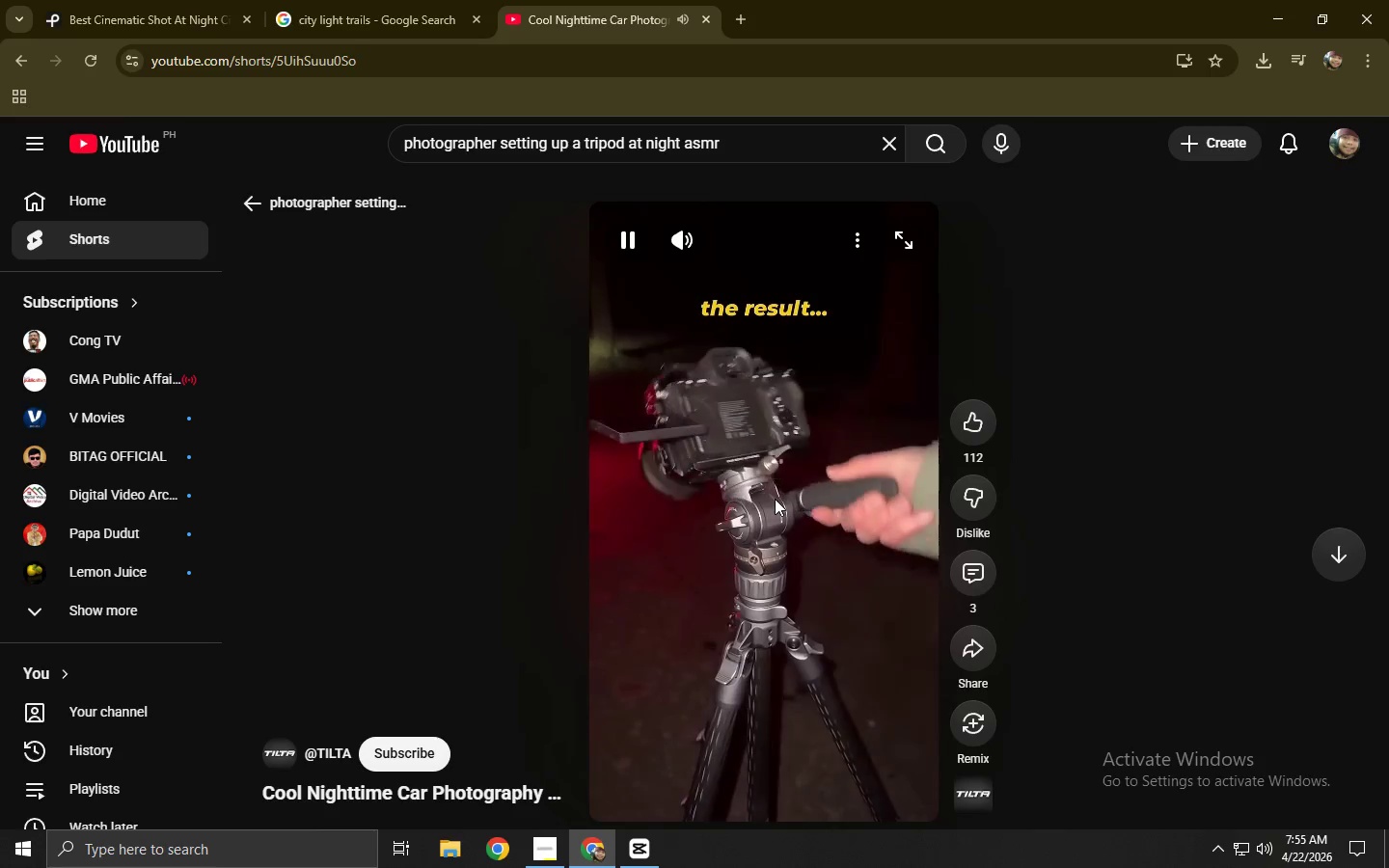 
left_click([775, 499])
 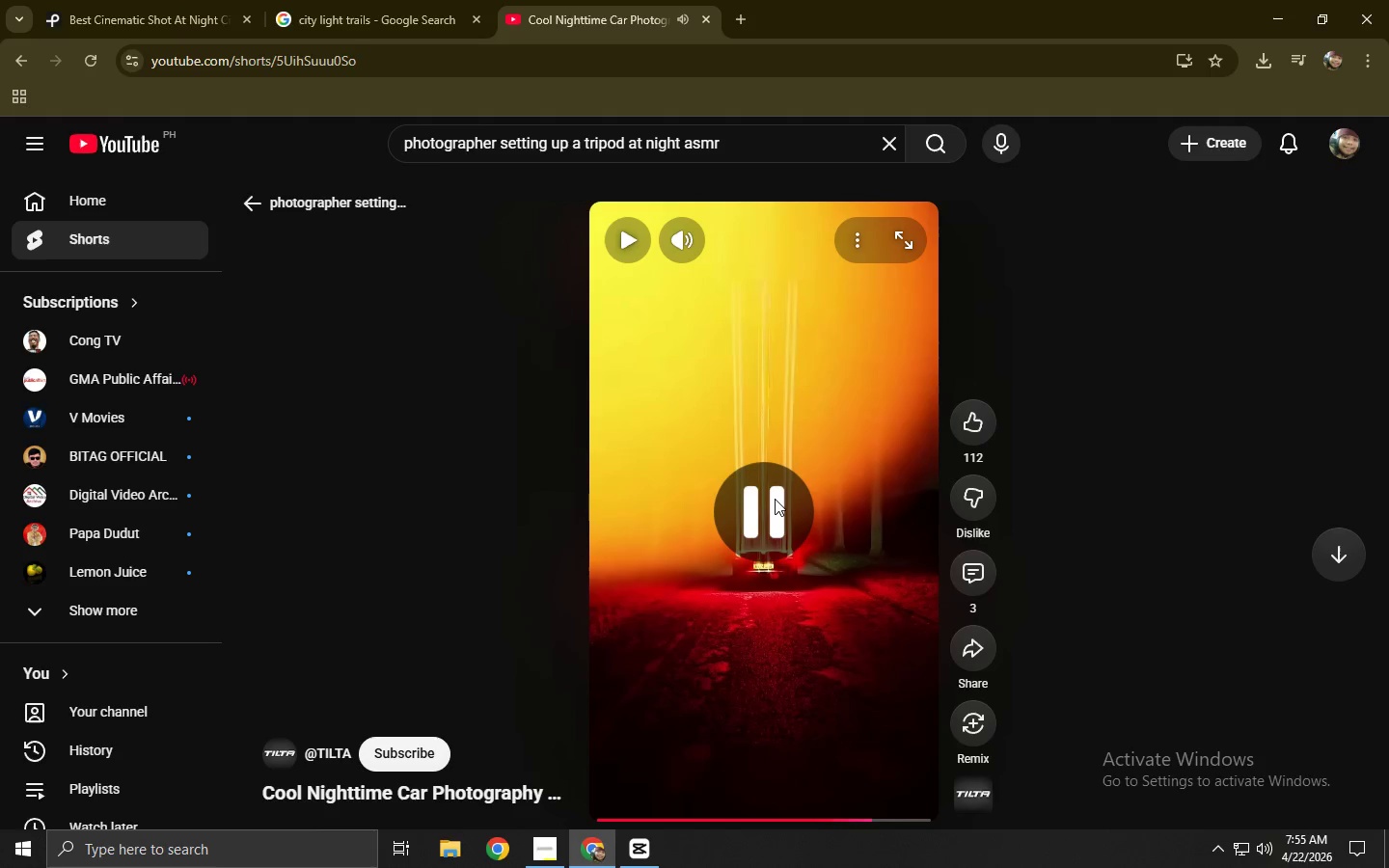 
left_click([775, 499])
 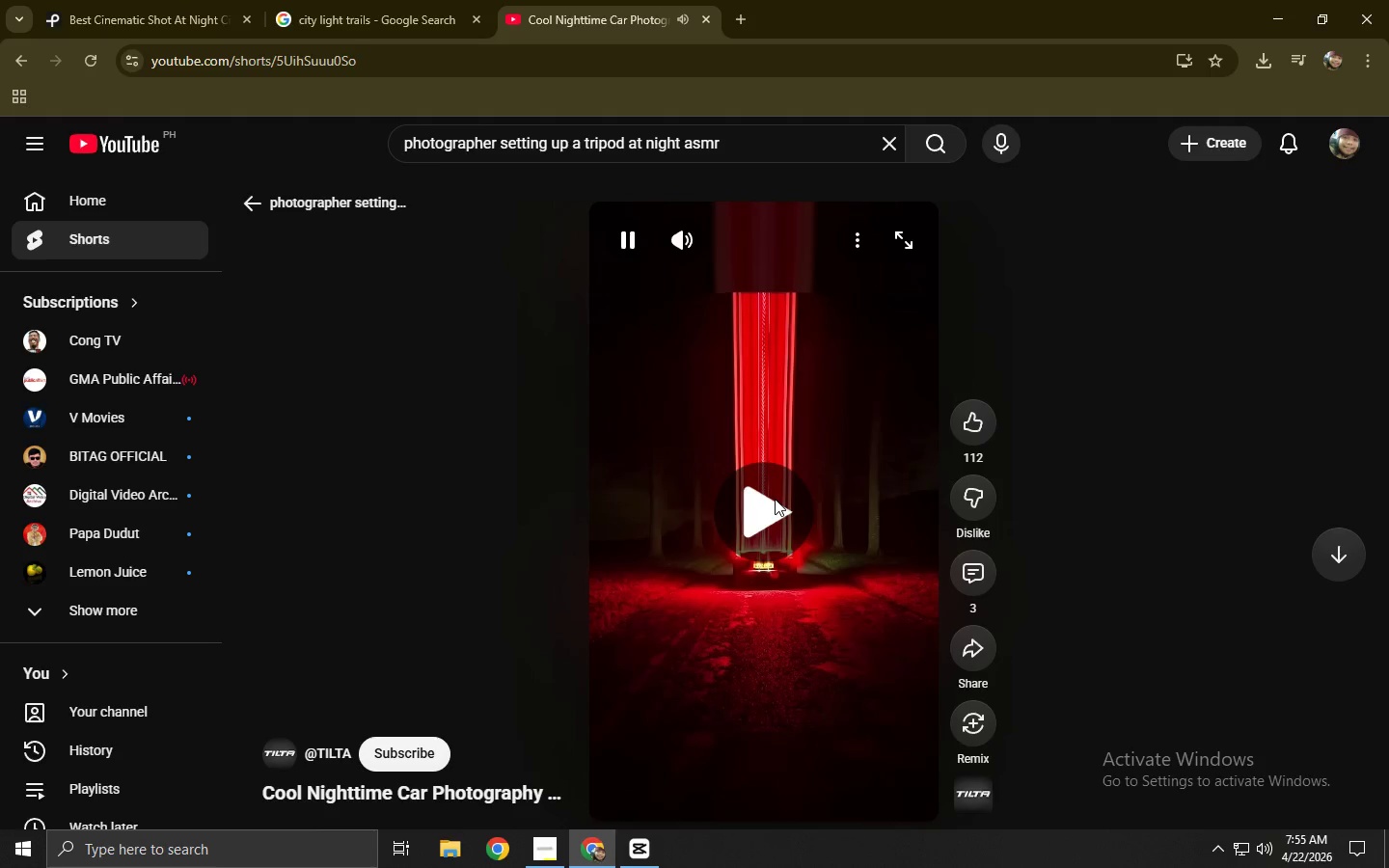 
left_click([775, 499])
 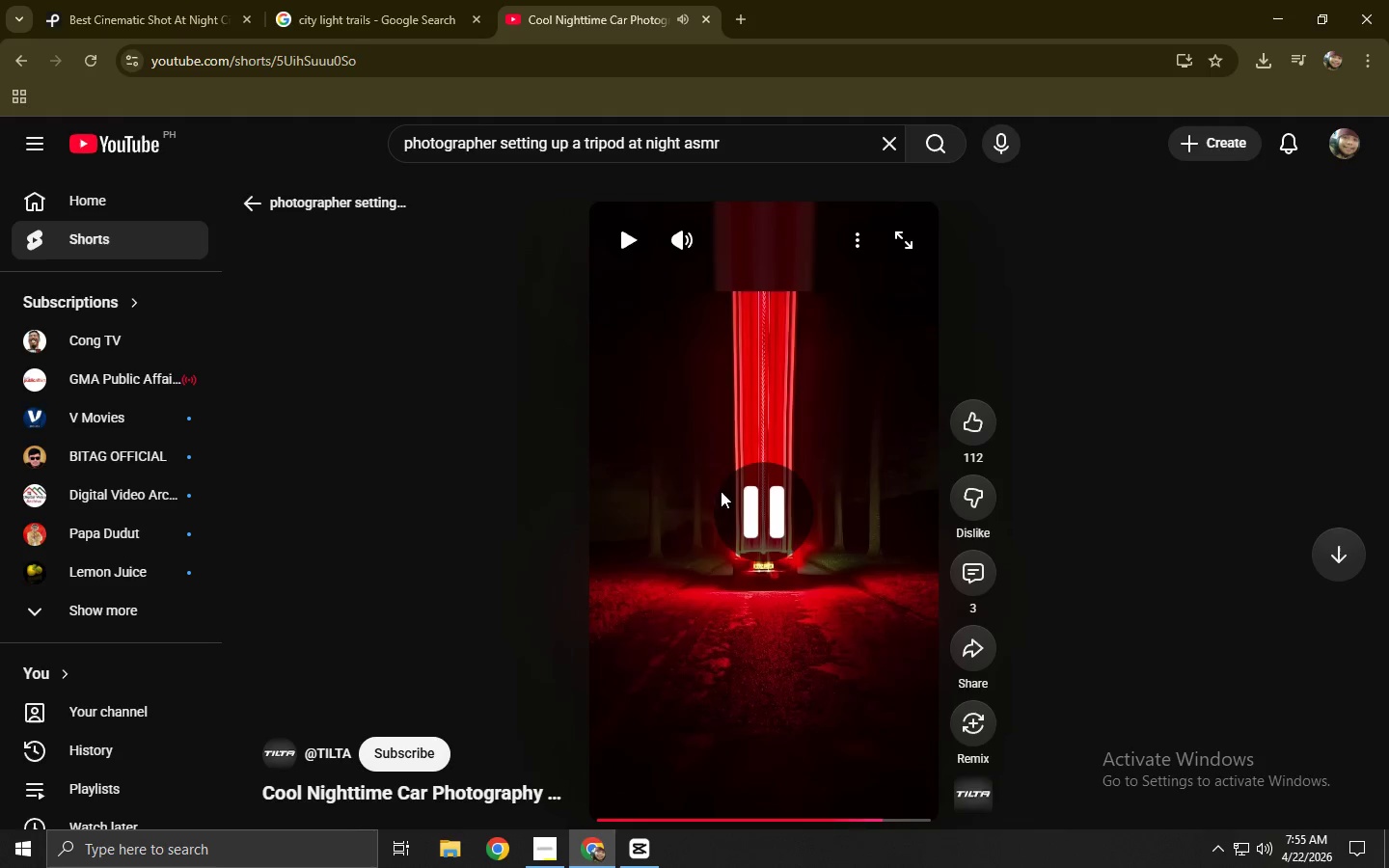 
scroll: coordinate [661, 444], scroll_direction: down, amount: 4.0
 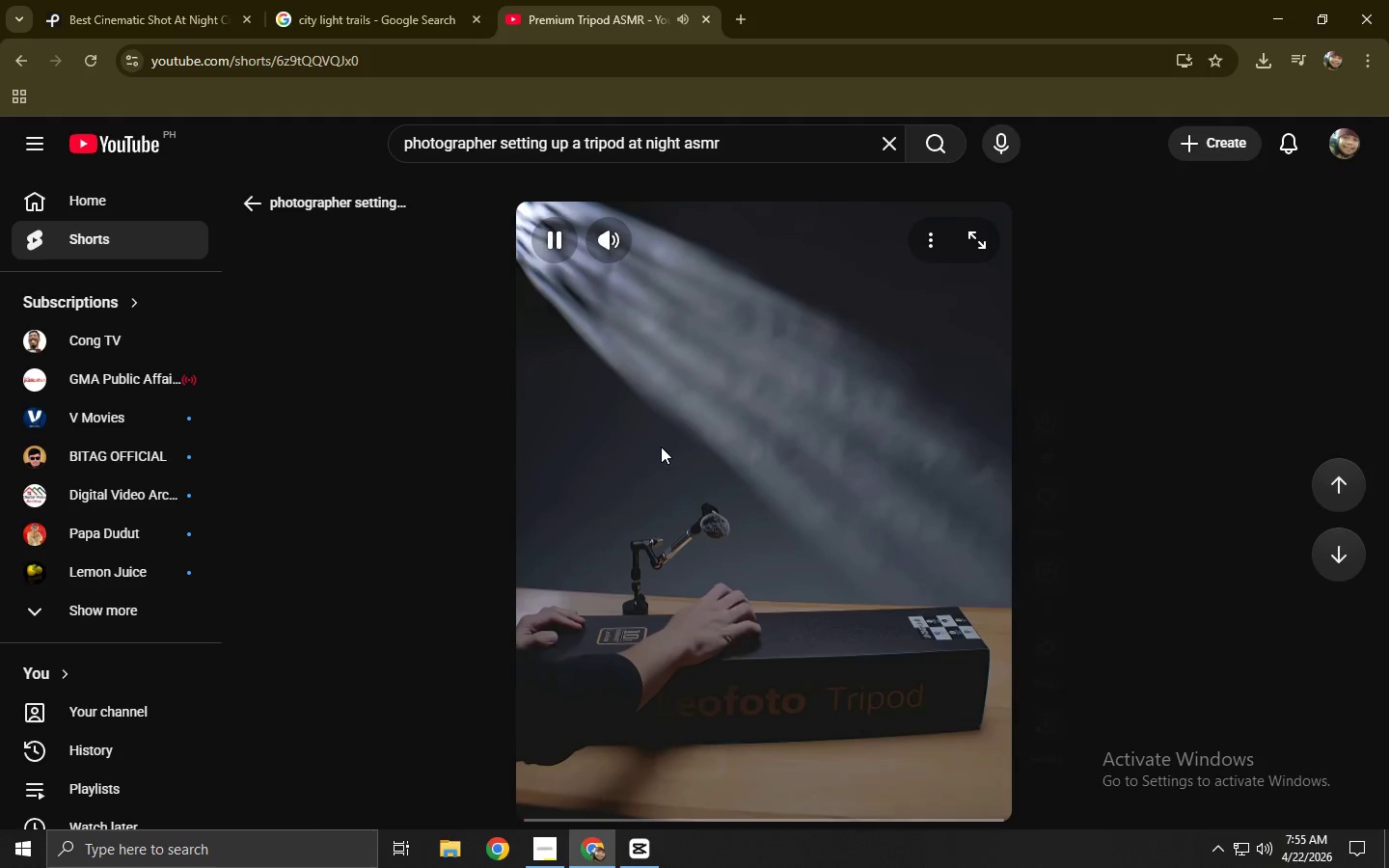 
scroll: coordinate [661, 447], scroll_direction: up, amount: 4.0
 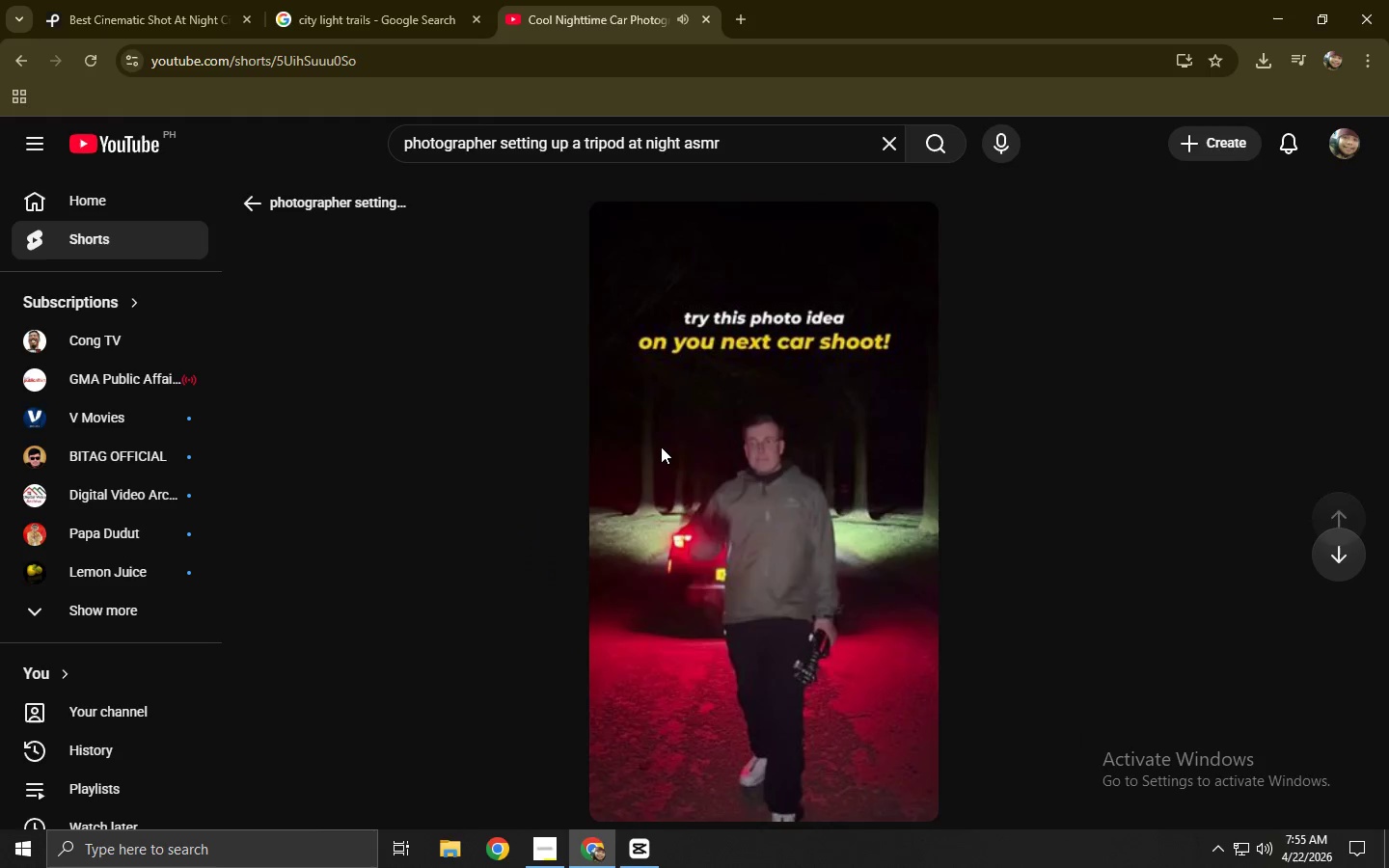 
scroll: coordinate [661, 447], scroll_direction: down, amount: 5.0
 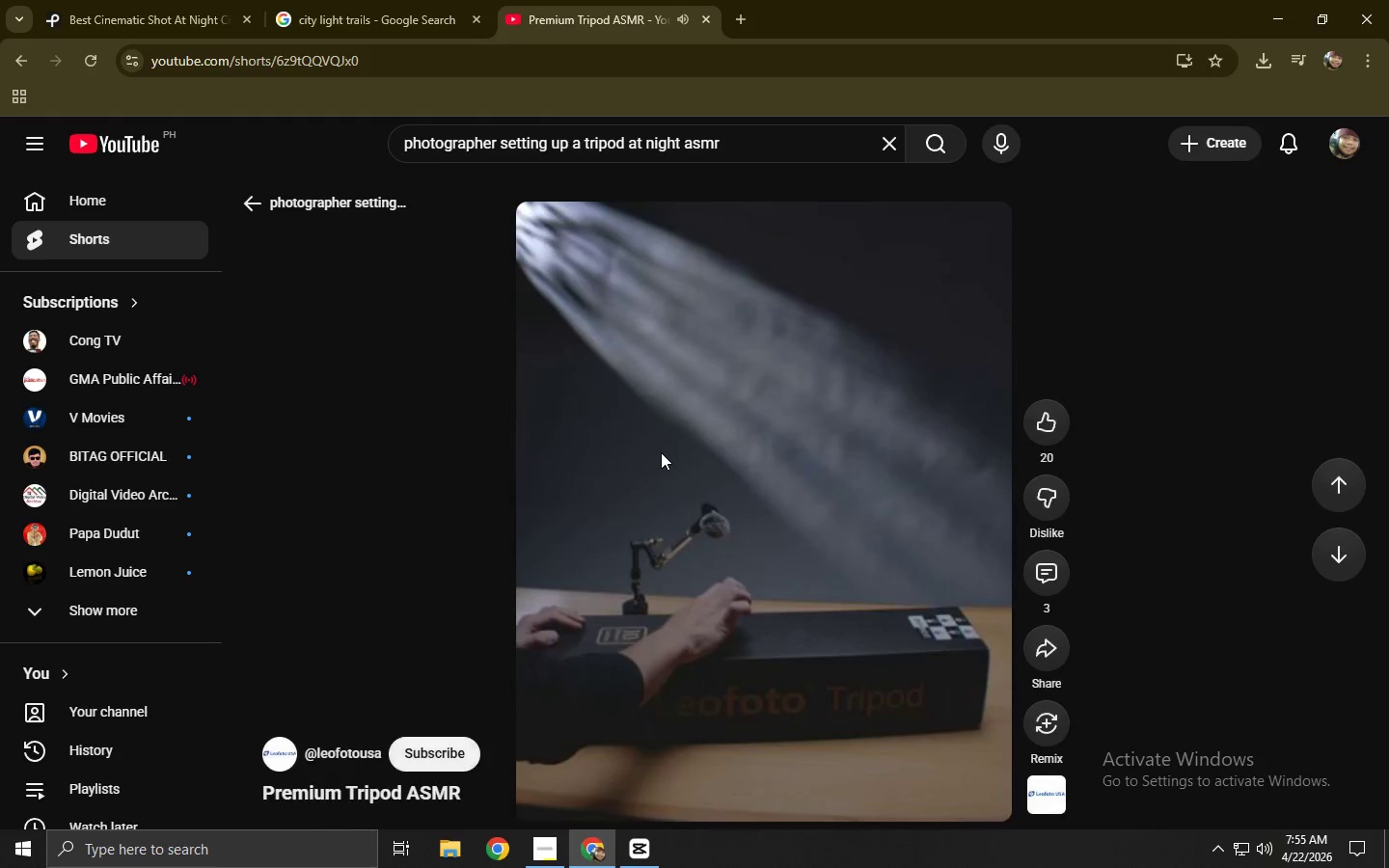 
scroll: coordinate [661, 452], scroll_direction: up, amount: 5.0
 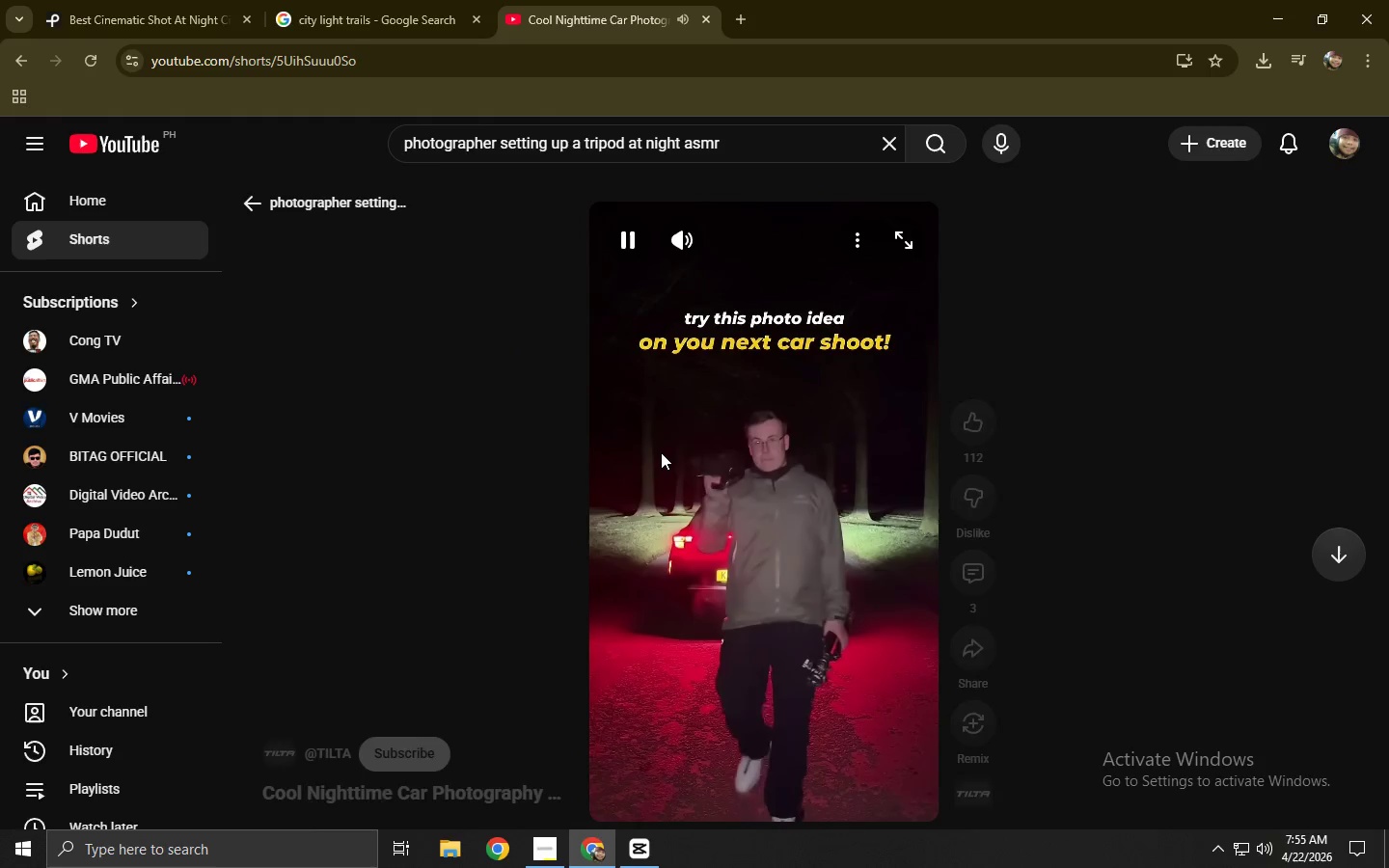 
left_click([661, 452])
 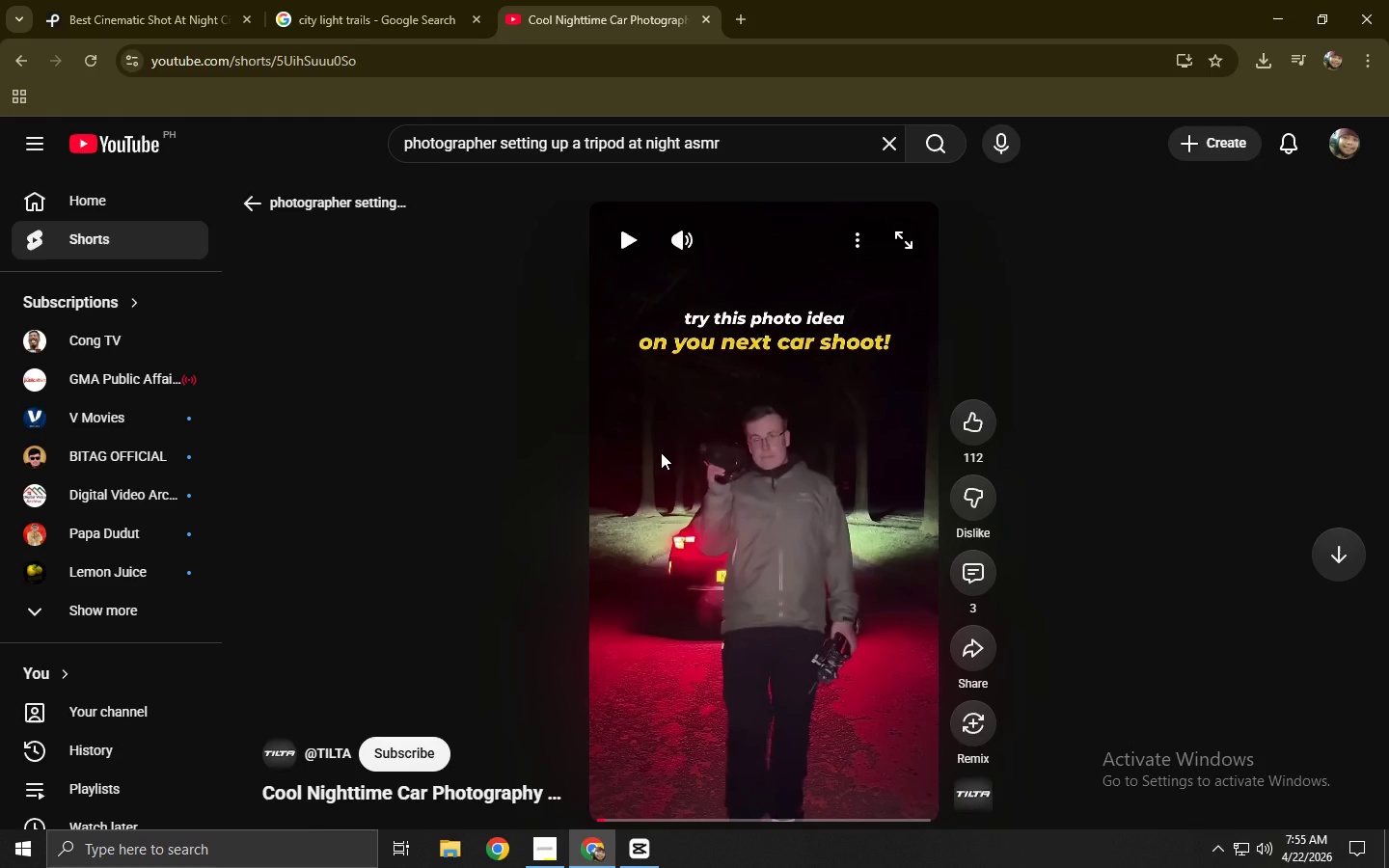 
wait(7.84)
 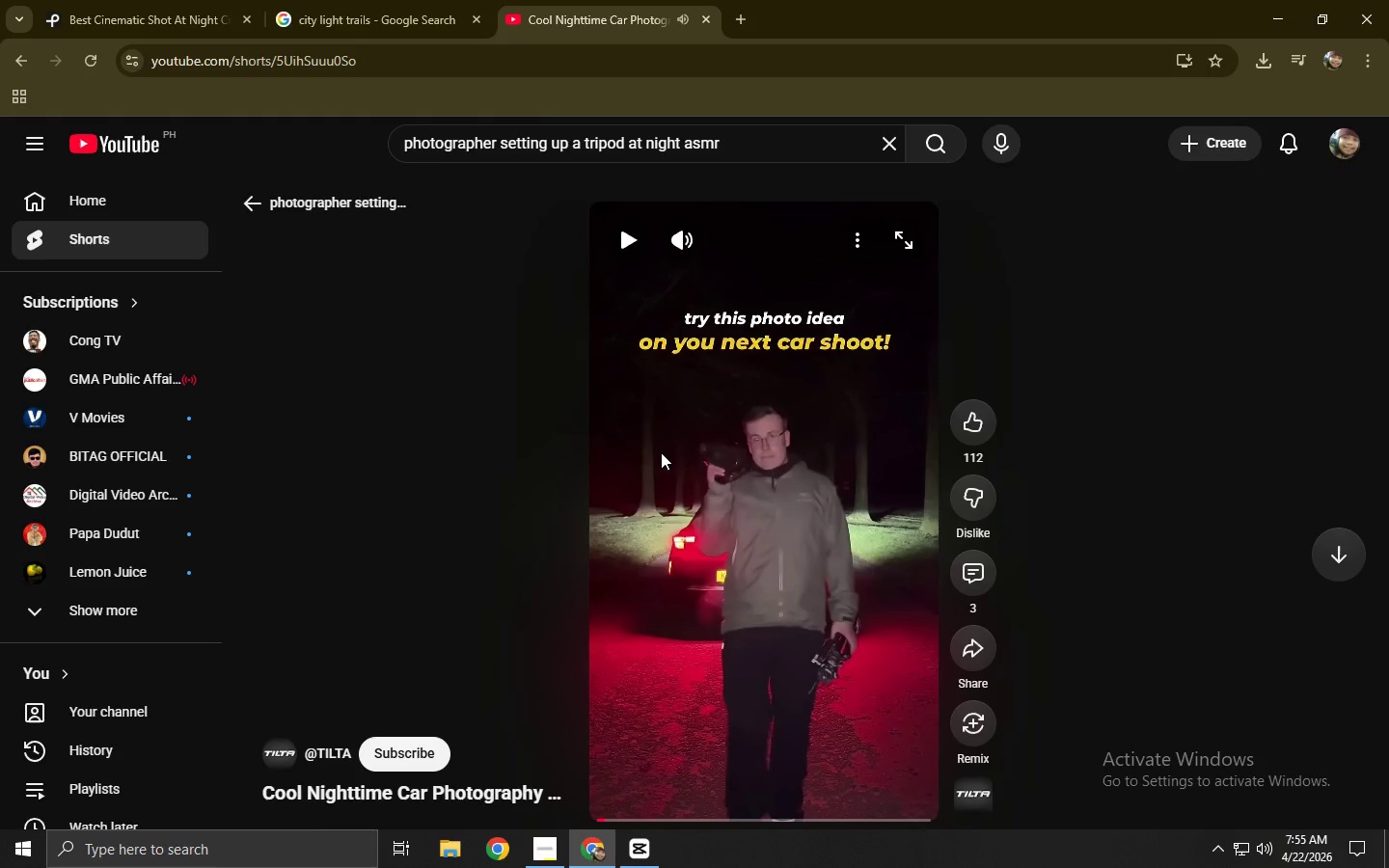 
left_click([807, 432])
 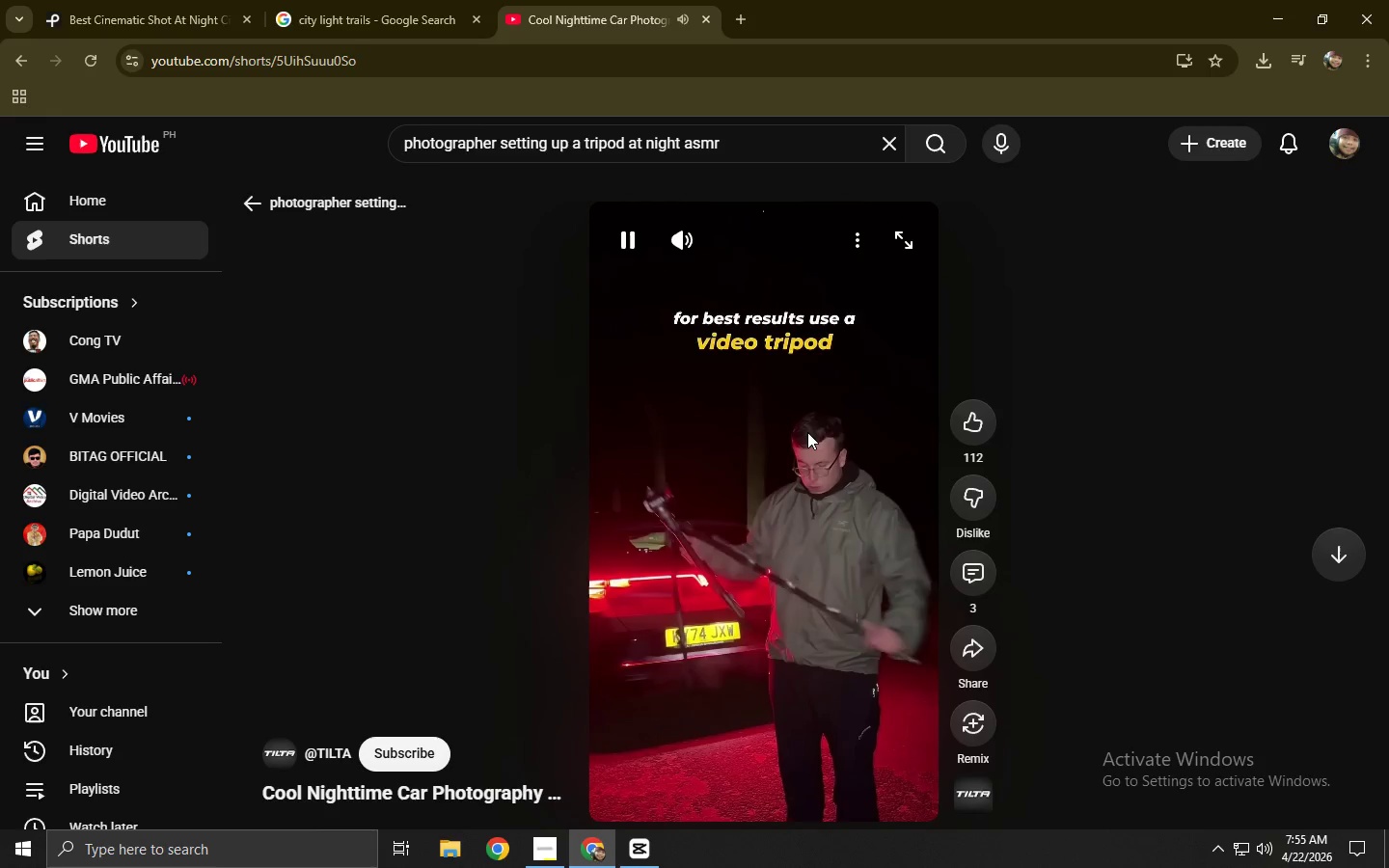 
wait(8.81)
 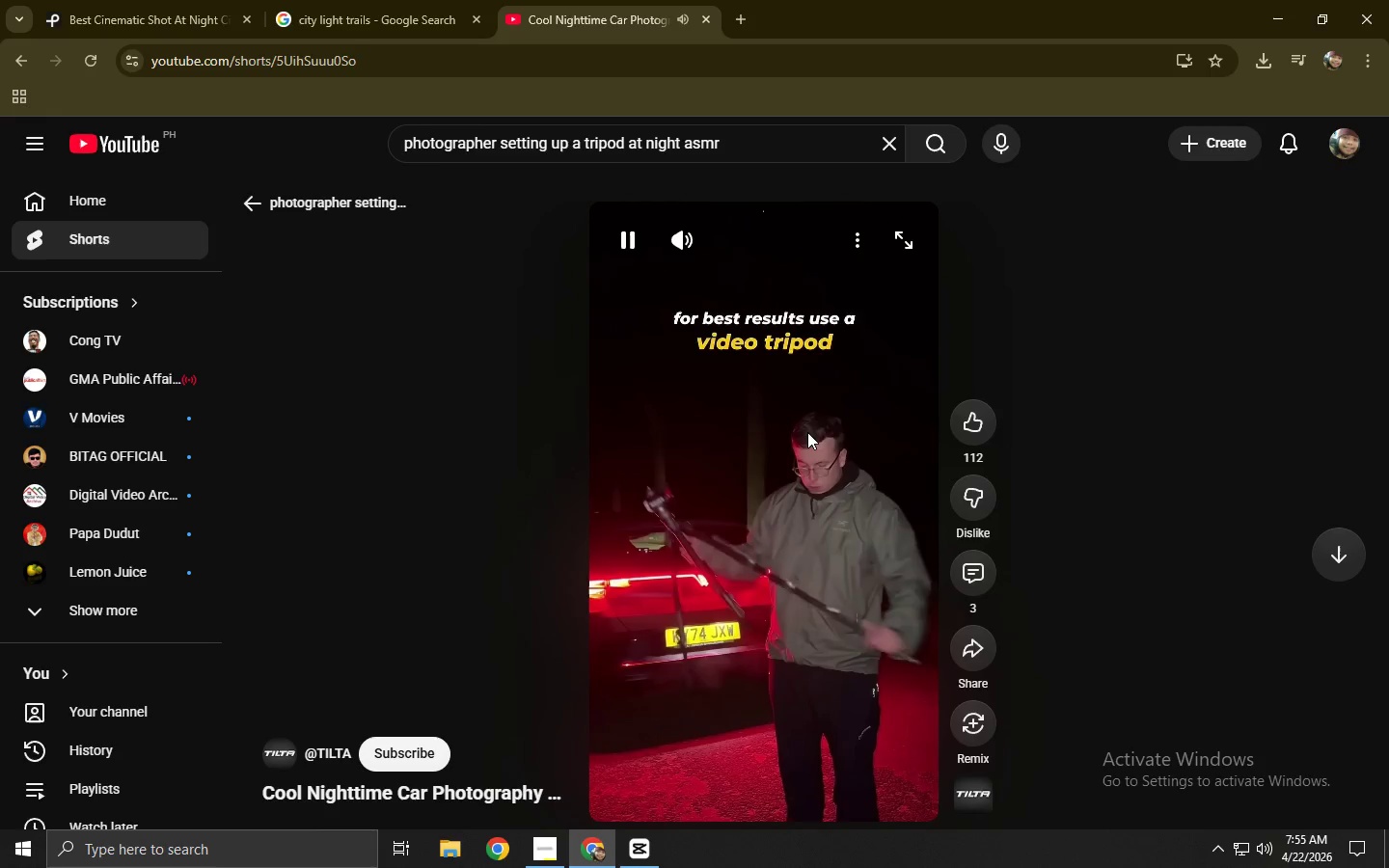 
left_click([803, 435])
 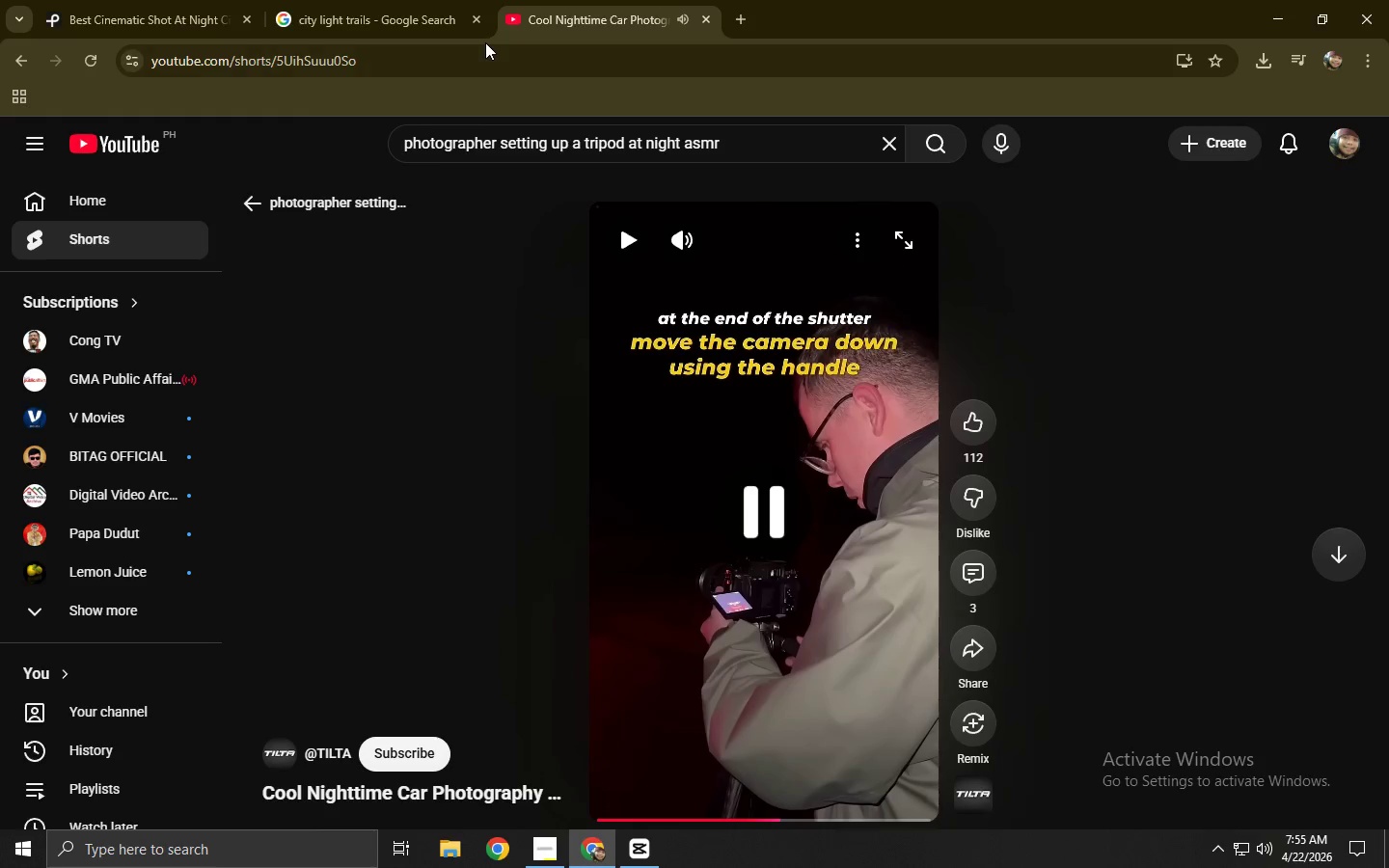 
double_click([483, 51])
 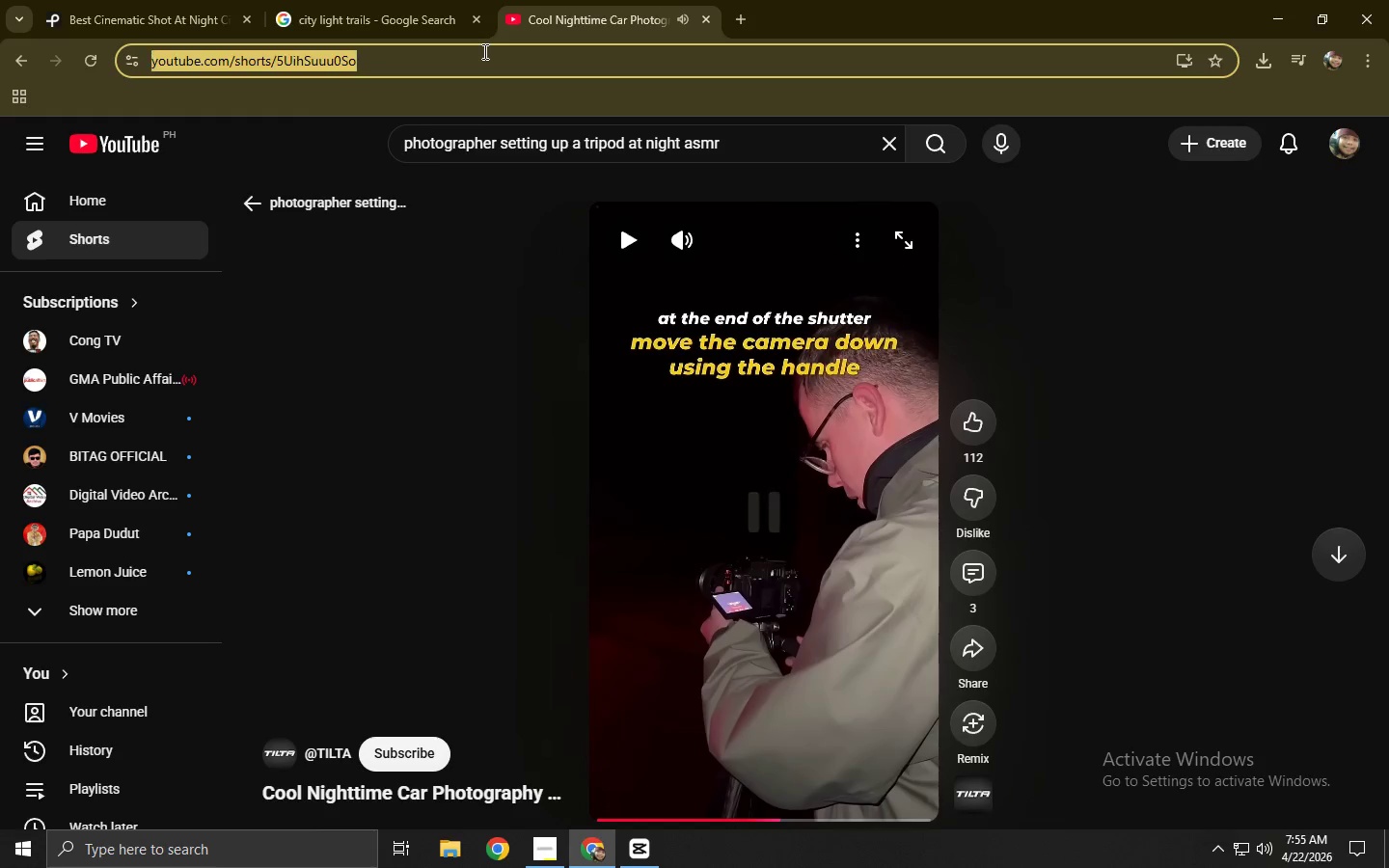 
key(Control+ControlLeft)
 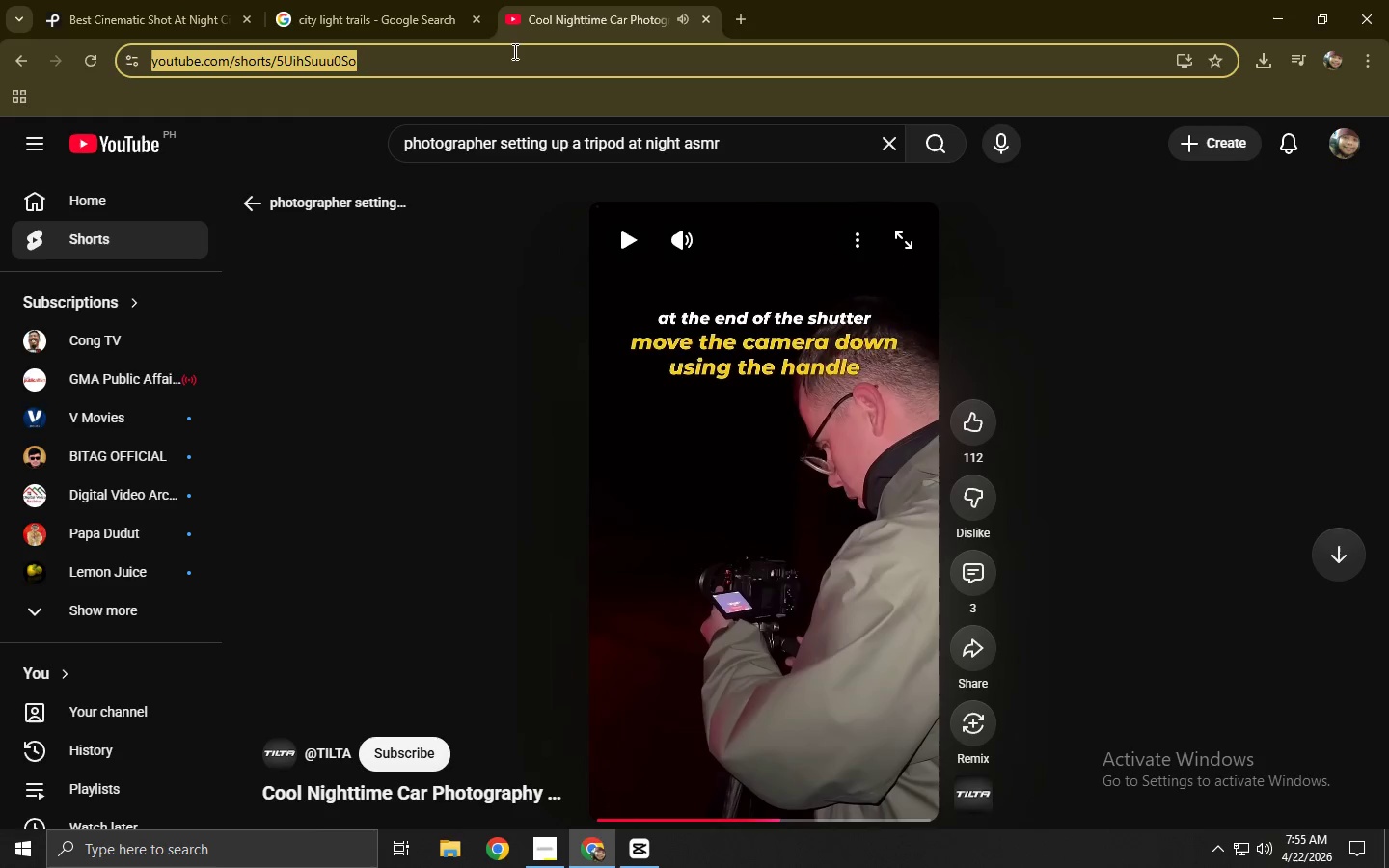 
key(Control+C)
 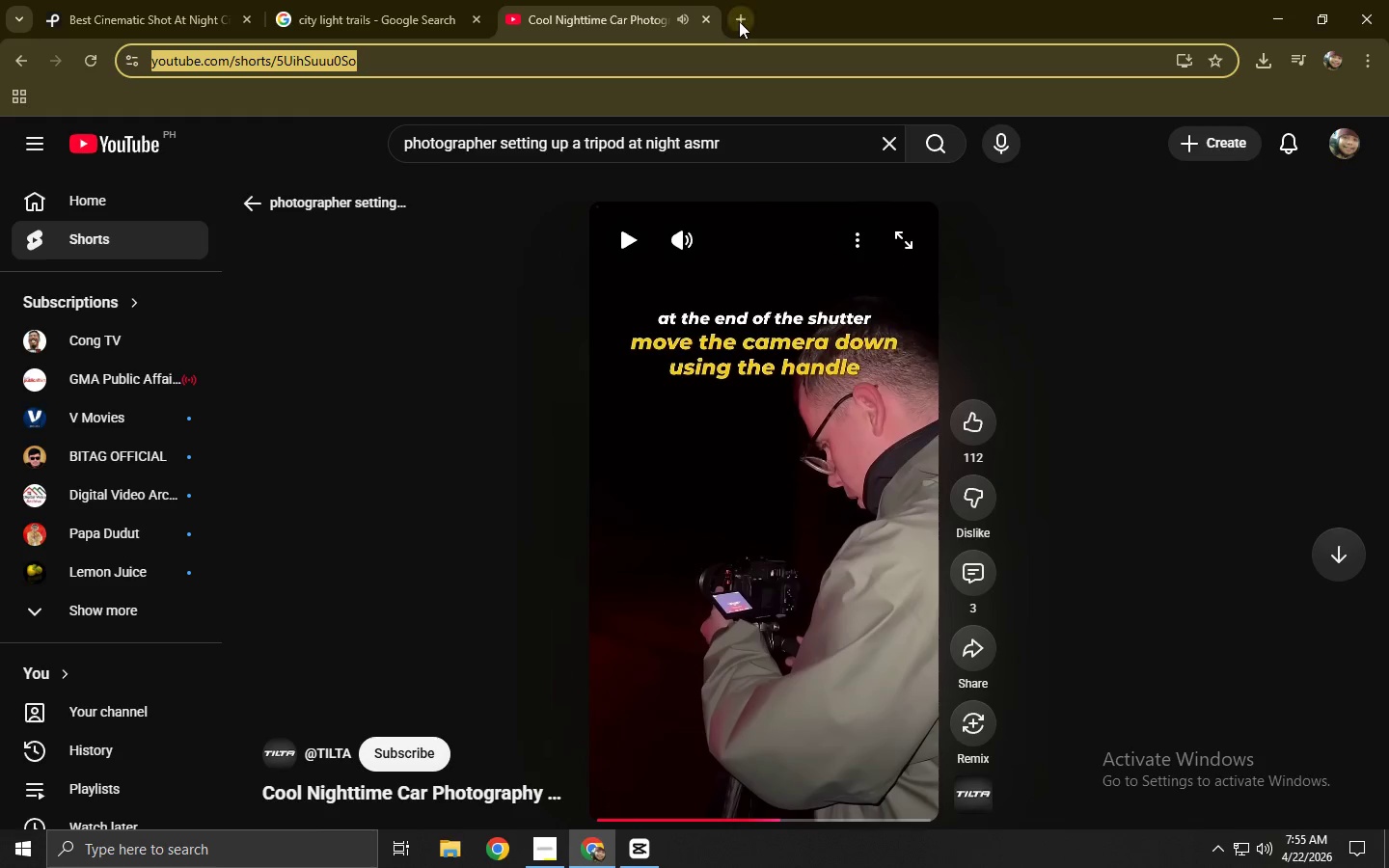 
double_click([737, 52])
 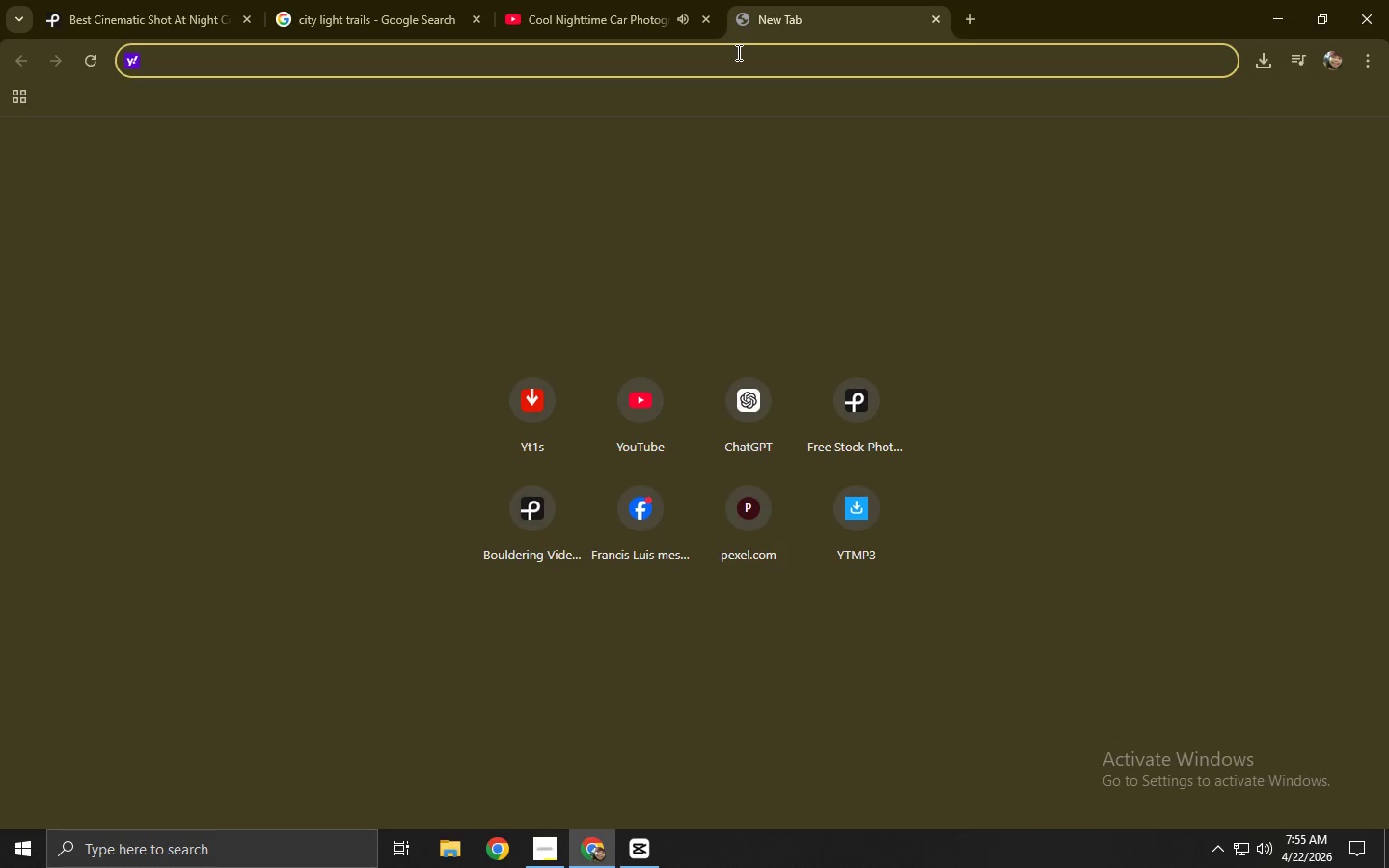 
type(YT)
 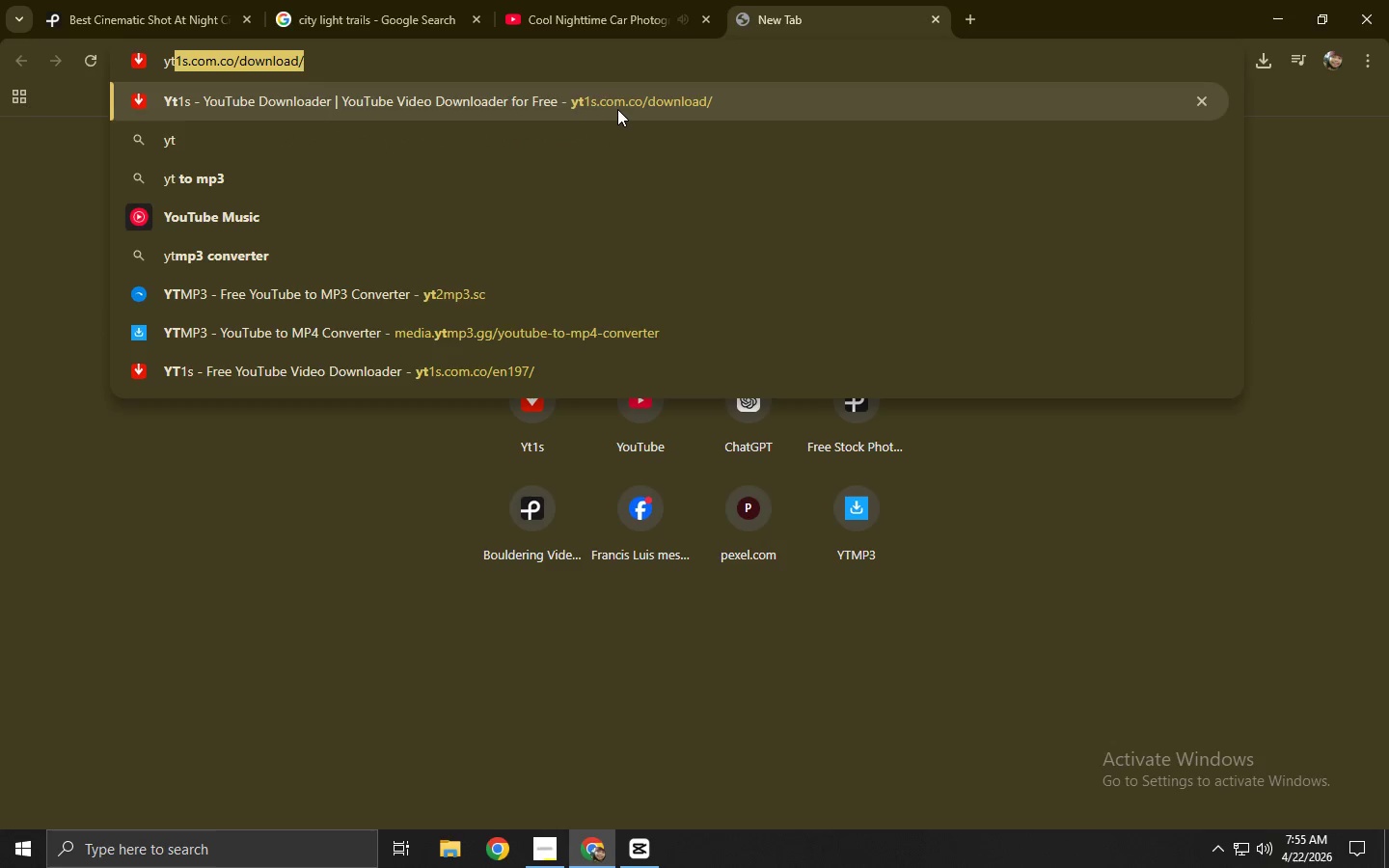 
left_click([604, 98])
 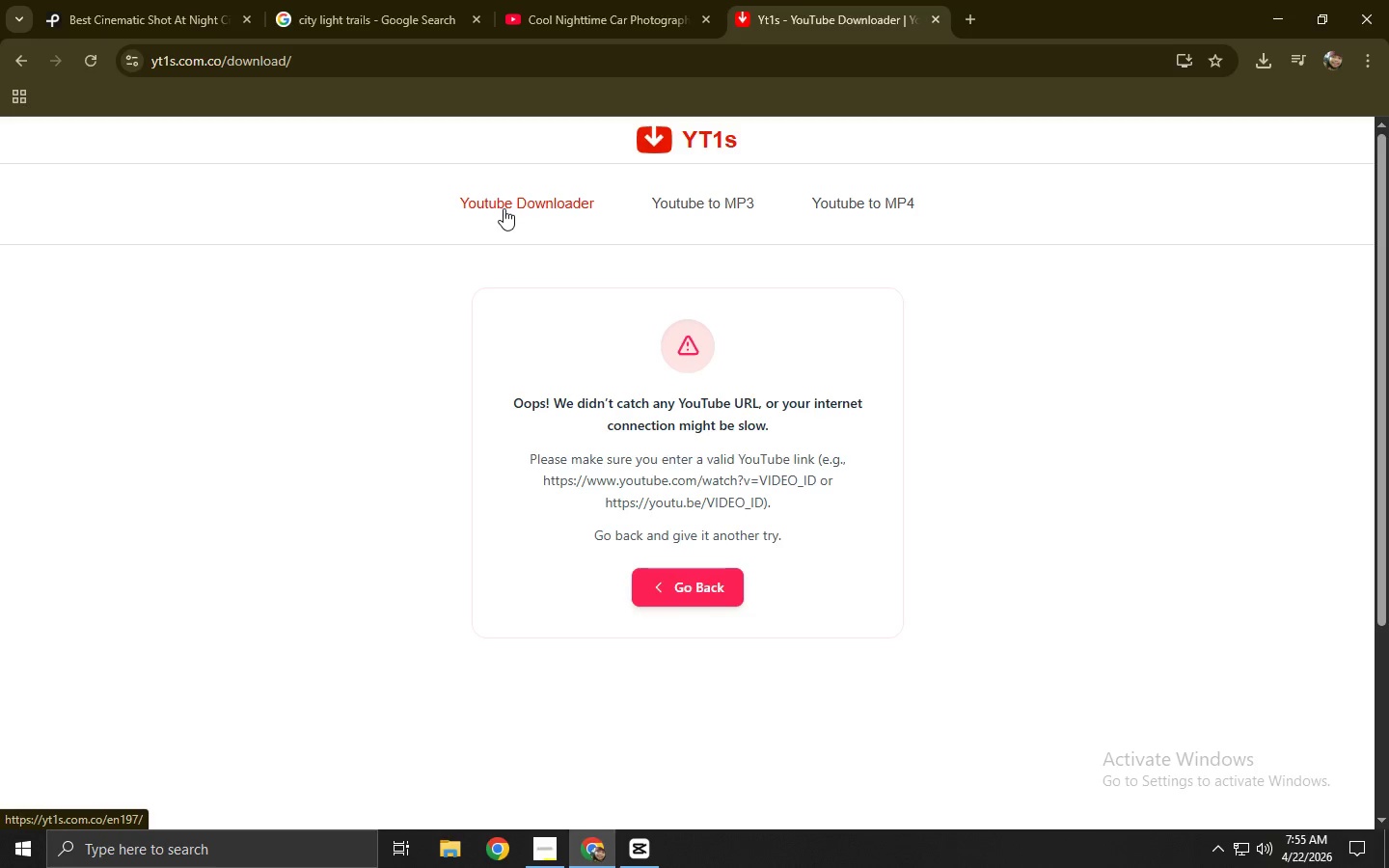 
left_click([542, 204])
 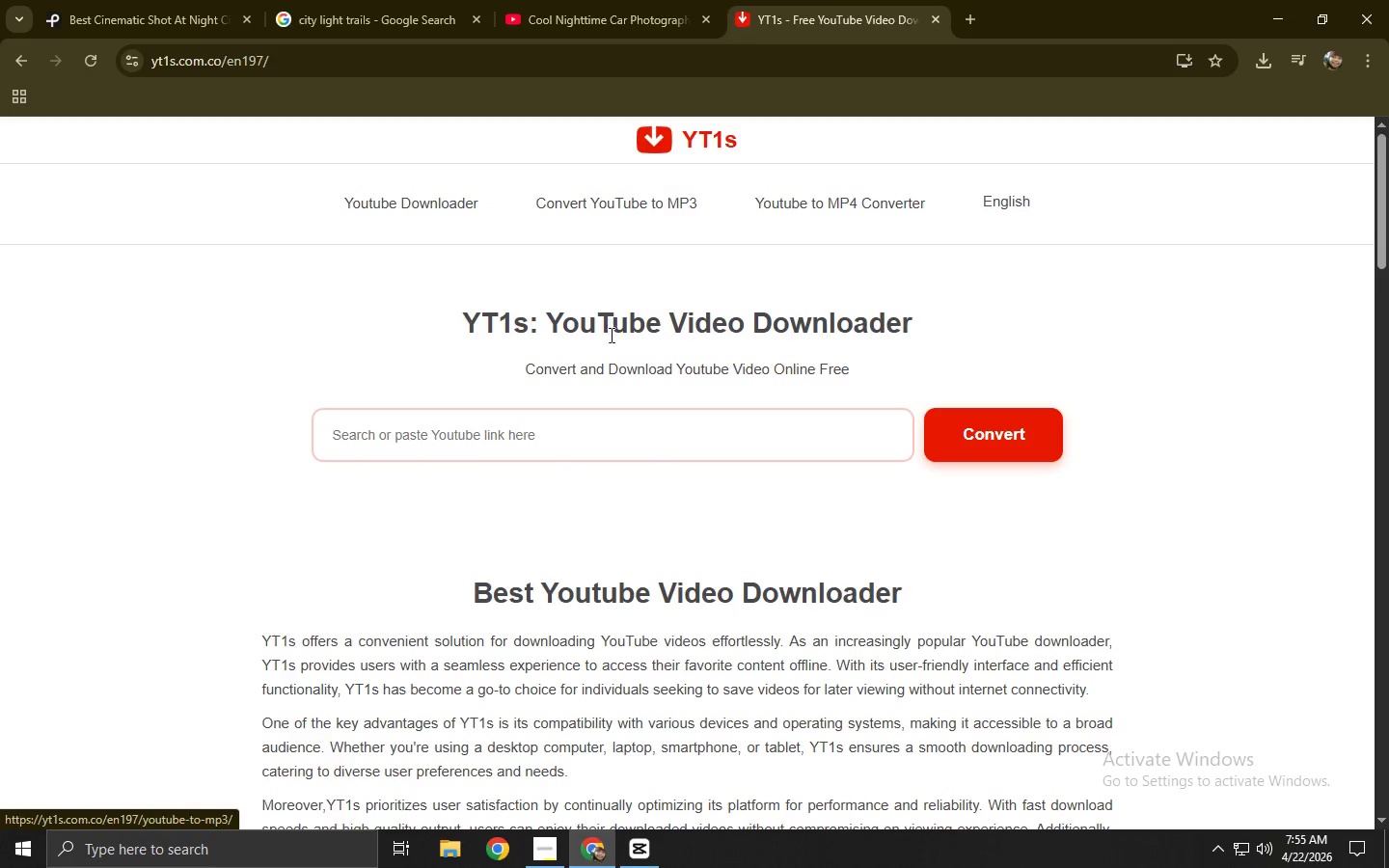 
left_click([609, 429])
 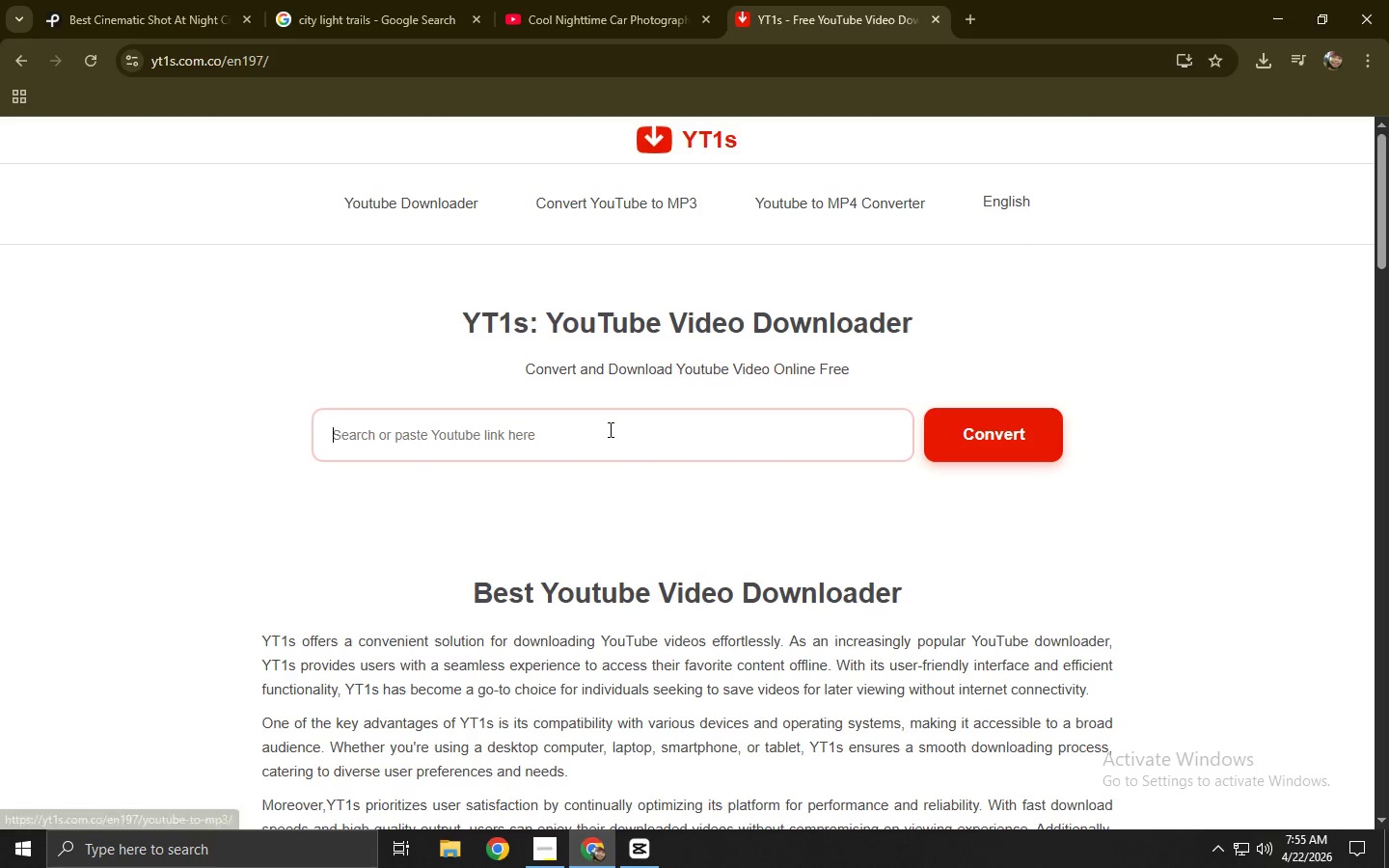 
key(Control+ControlLeft)
 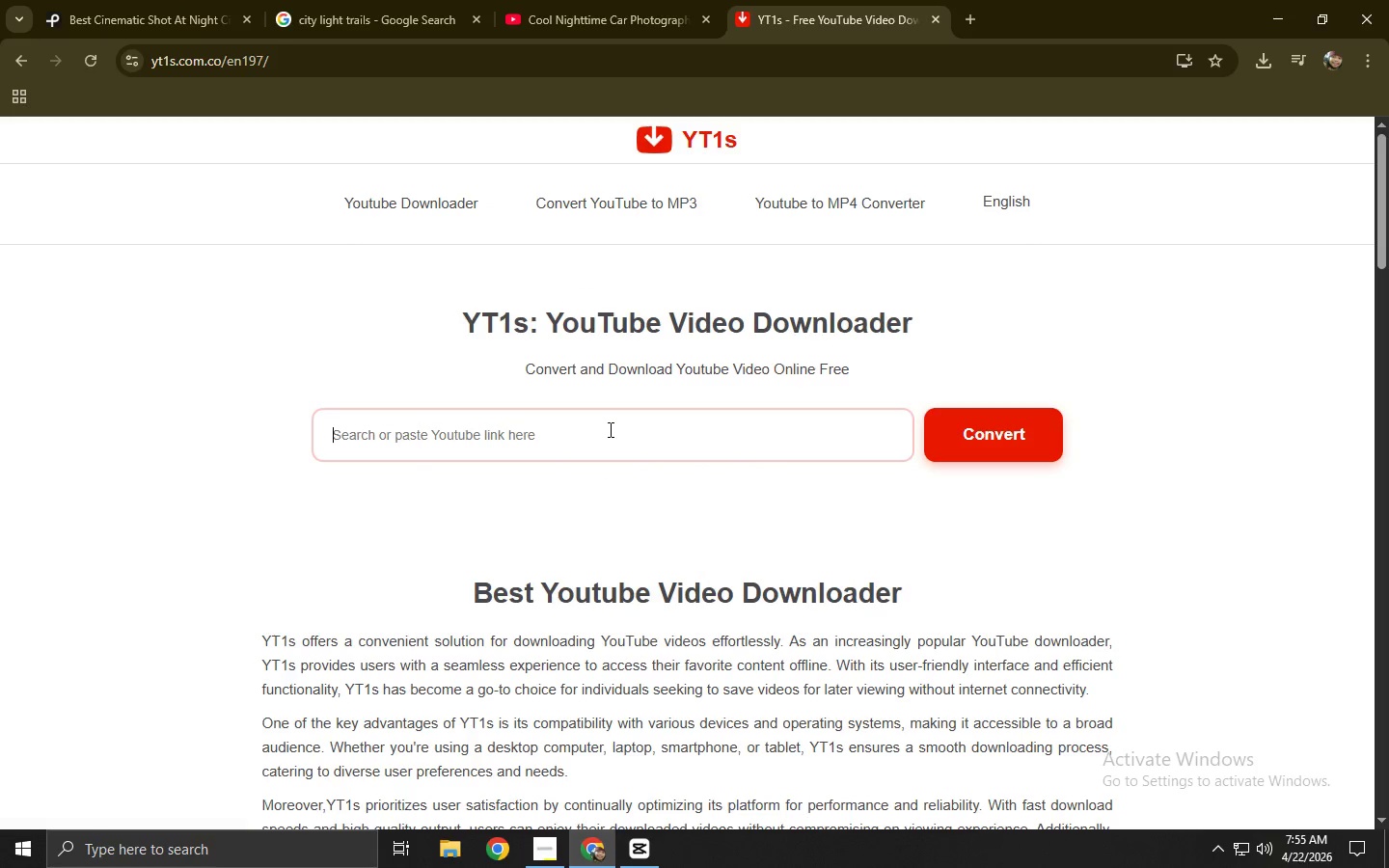 
key(Control+V)
 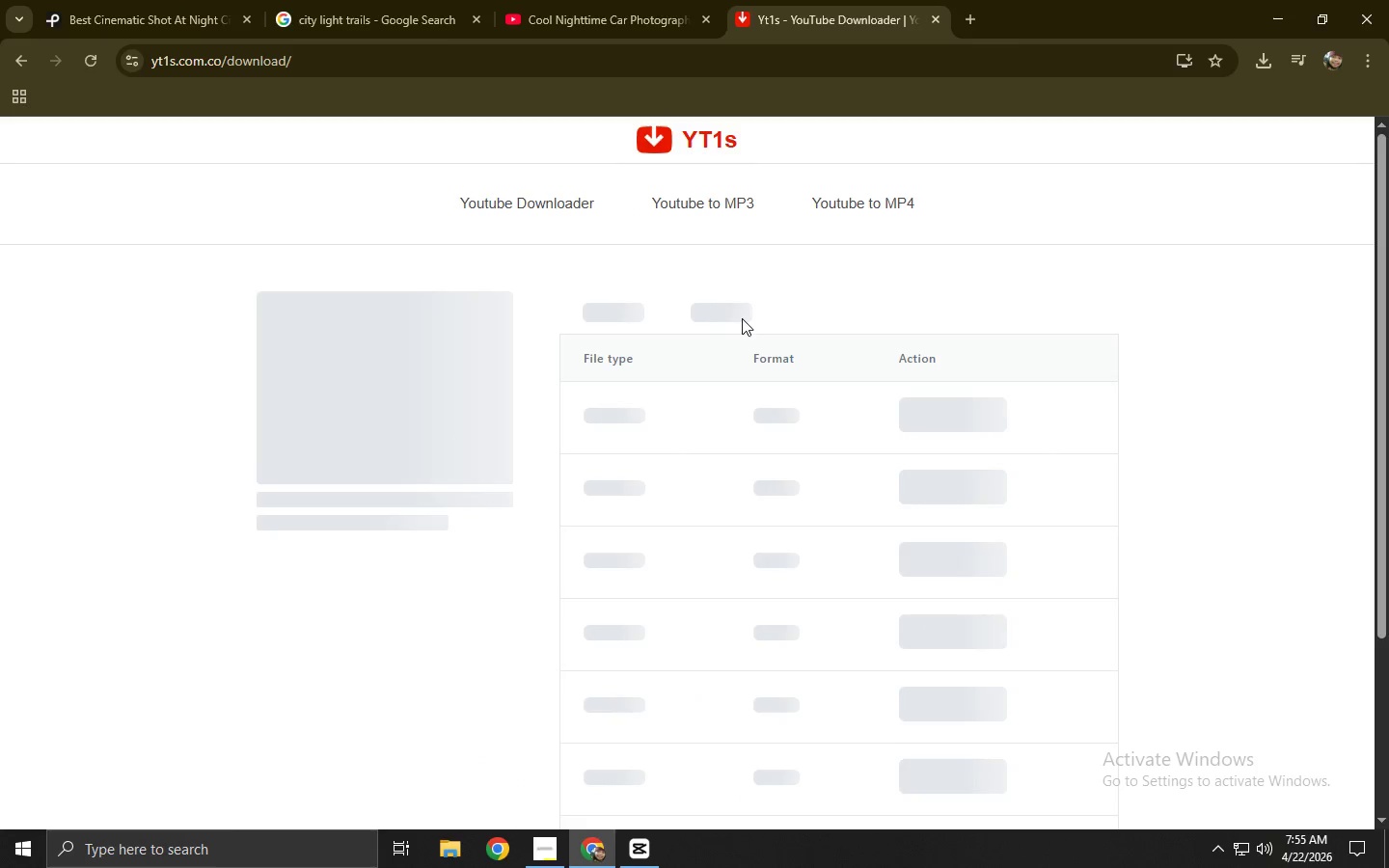 
left_click([740, 313])
 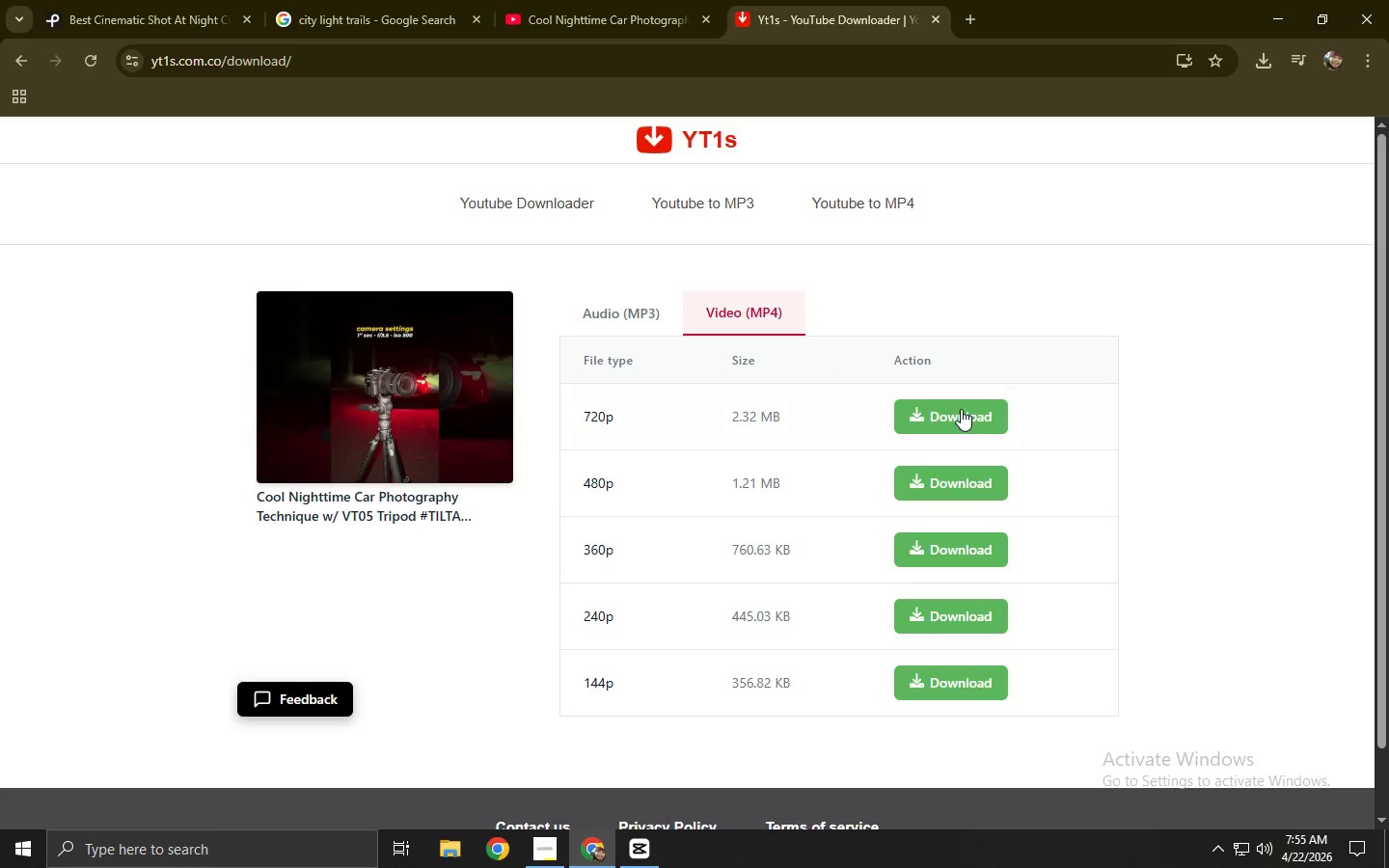 
left_click([964, 411])
 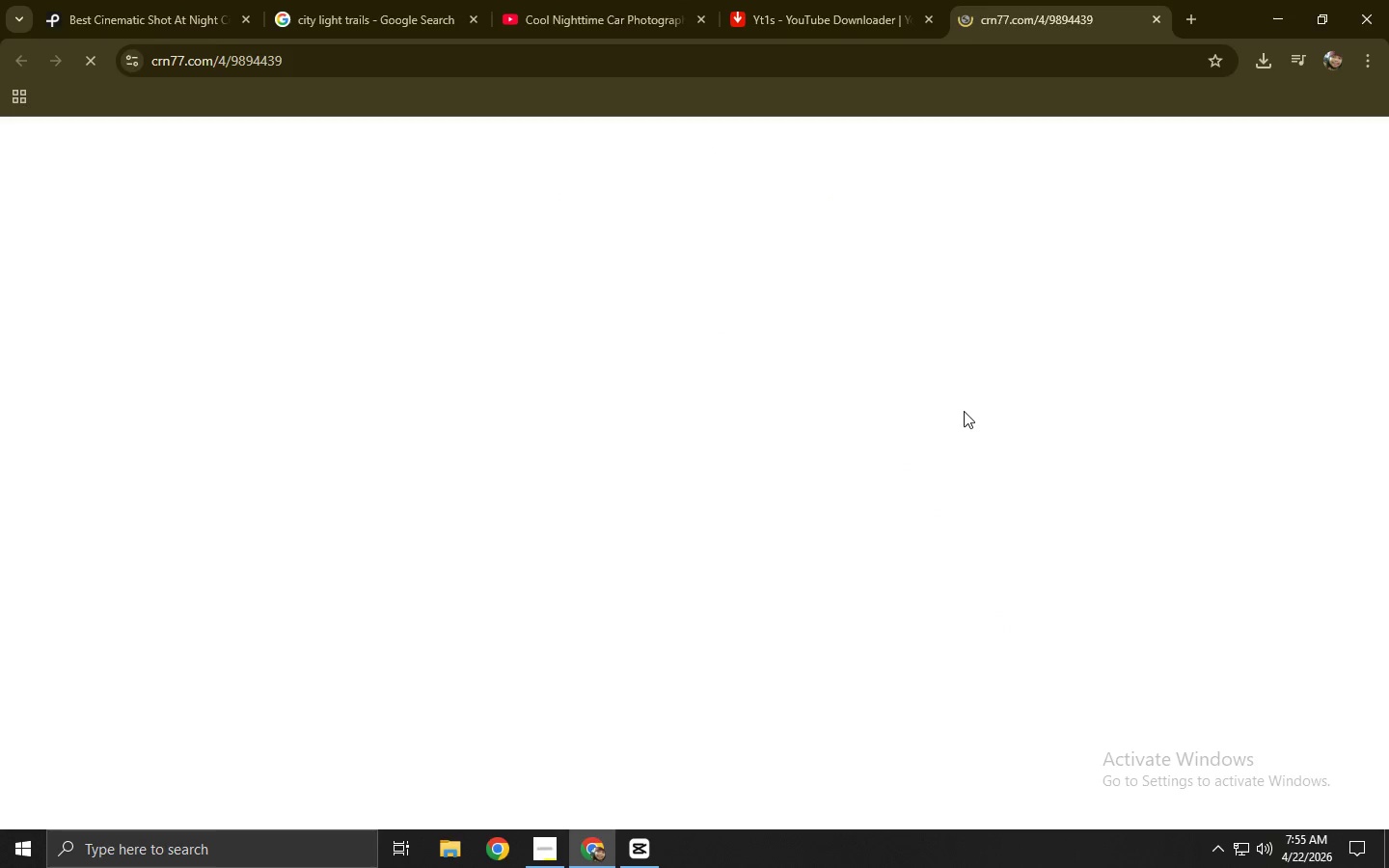 
key(Control+ControlLeft)
 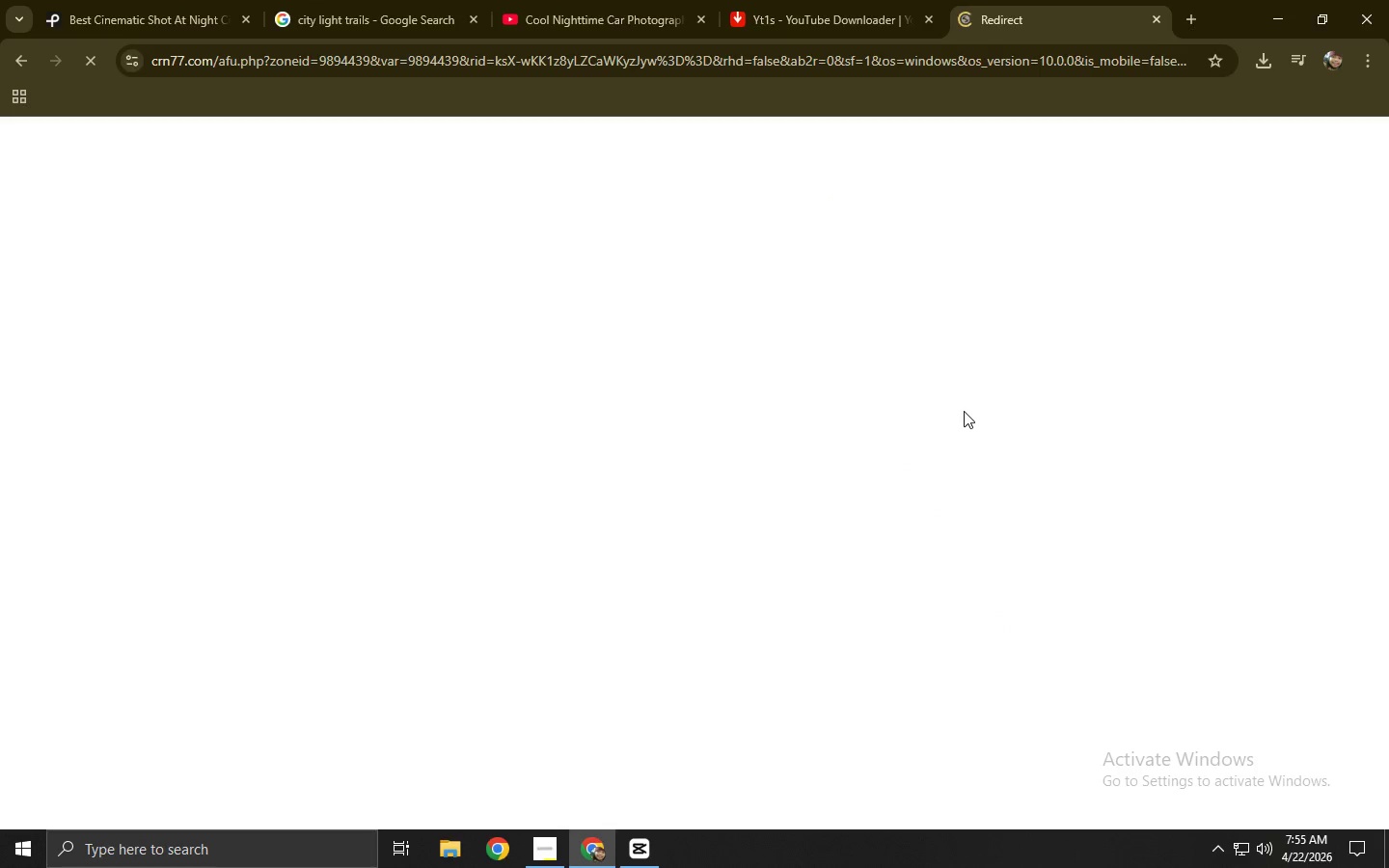 
key(Control+W)
 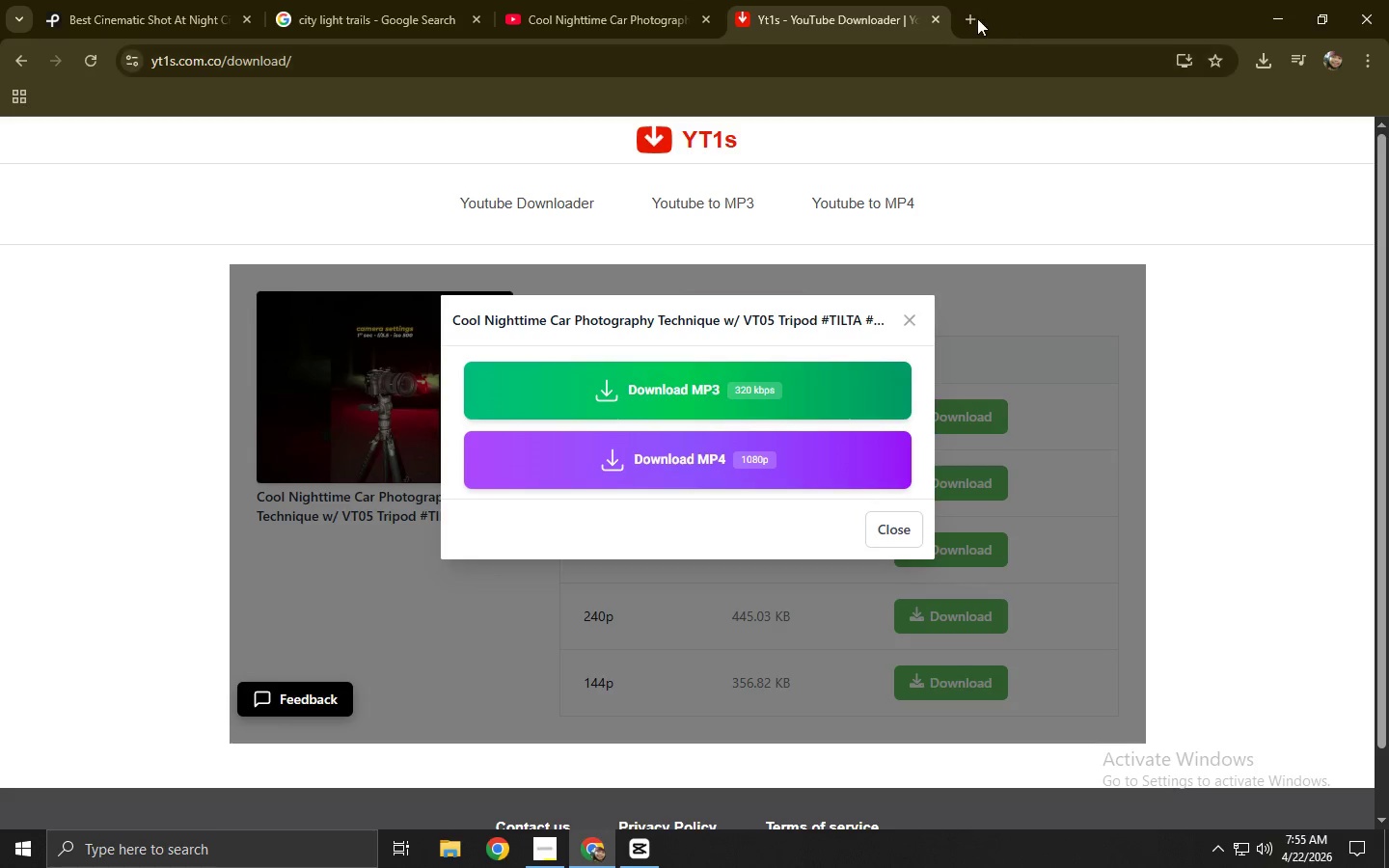 
left_click([781, 459])
 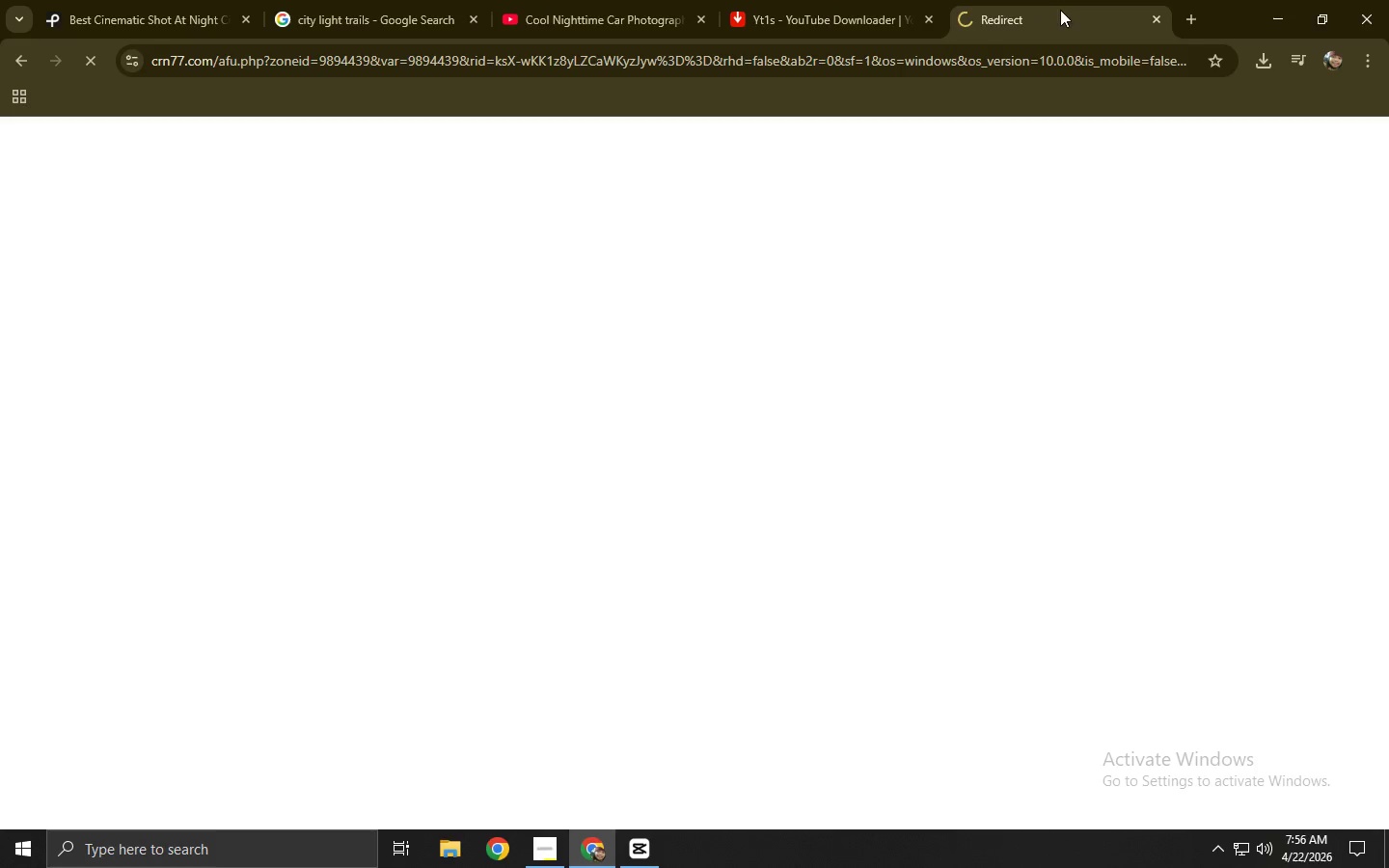 
key(Control+ControlLeft)
 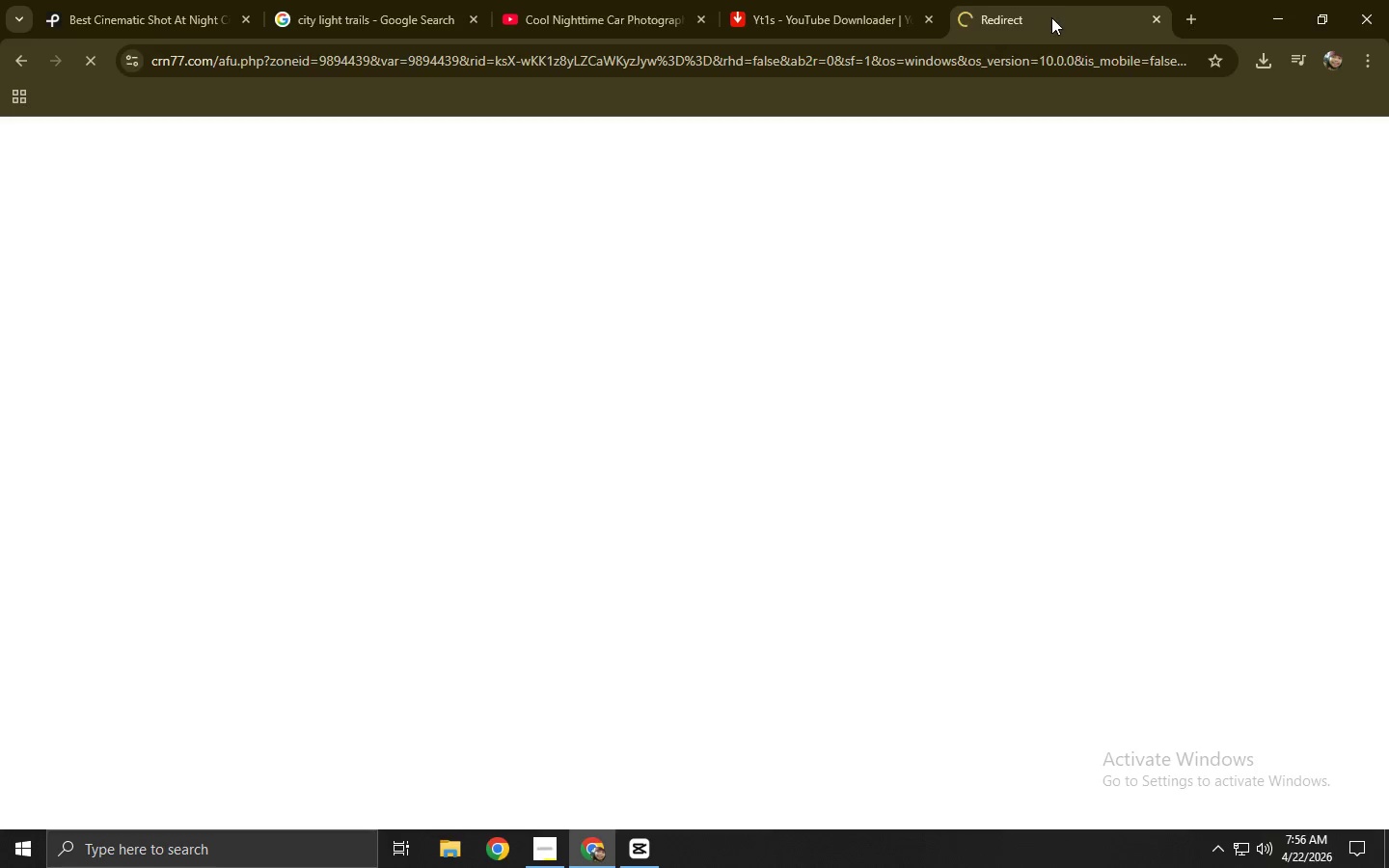 
key(Control+W)
 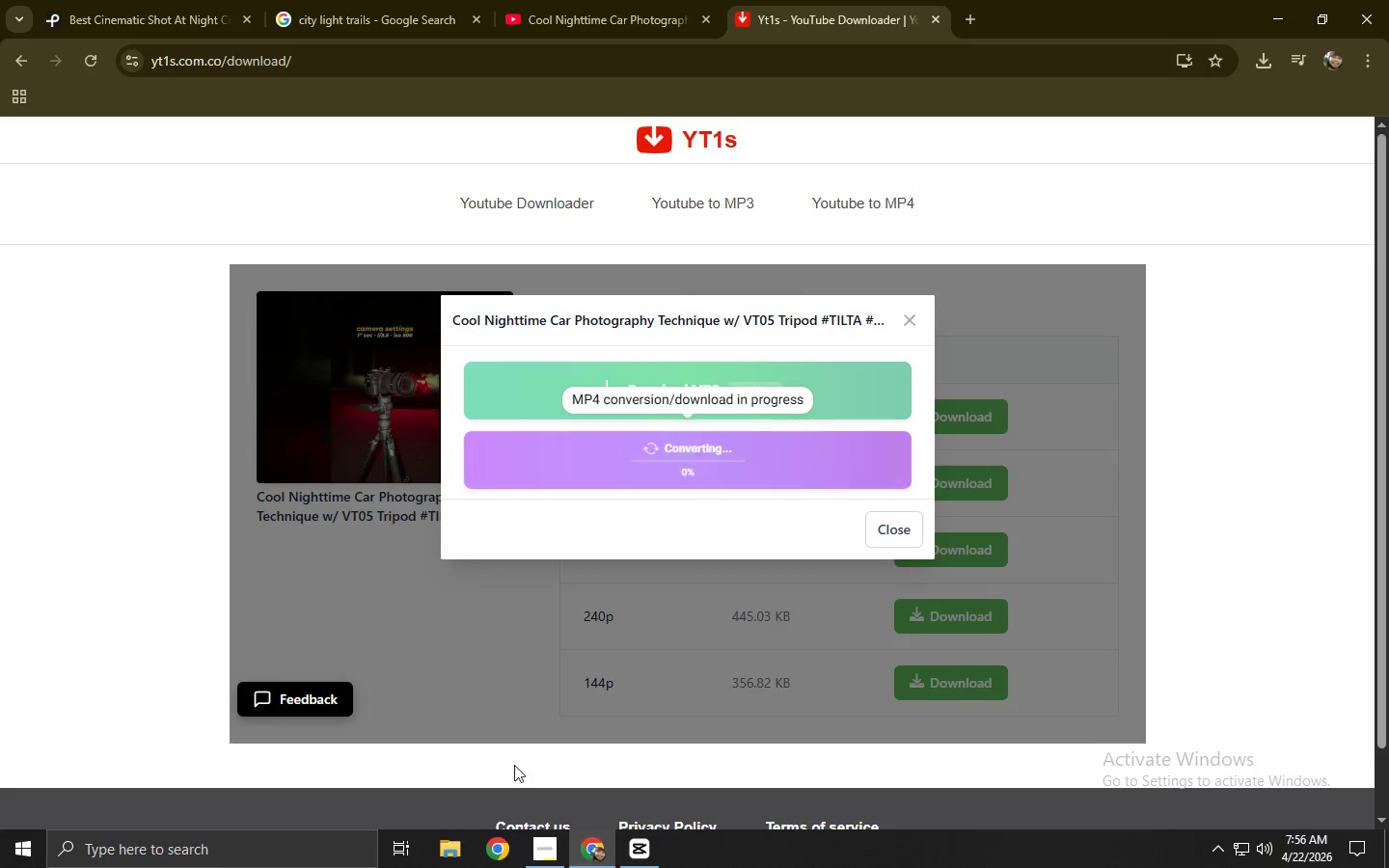 
left_click([505, 848])
 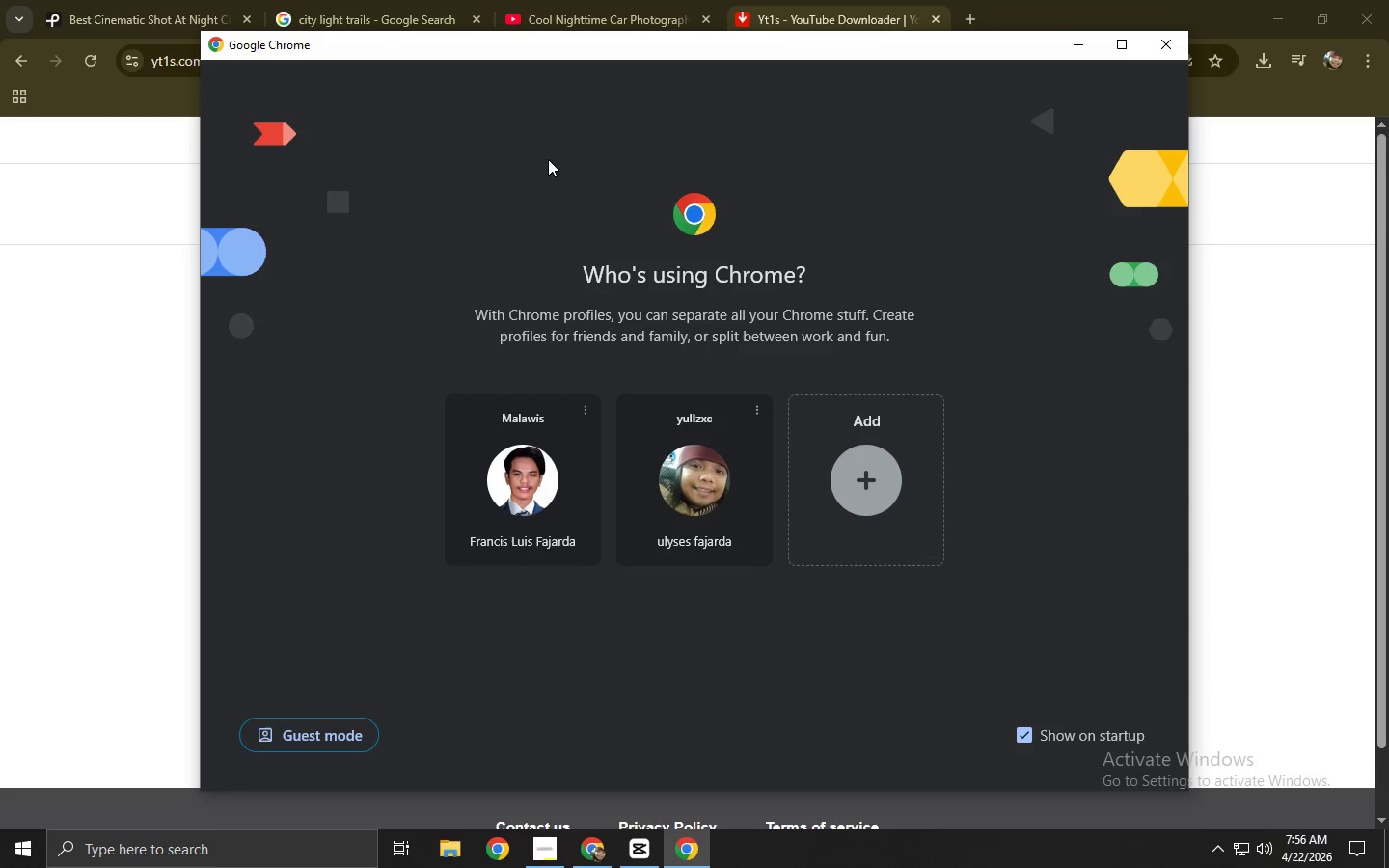 
left_click([552, 500])
 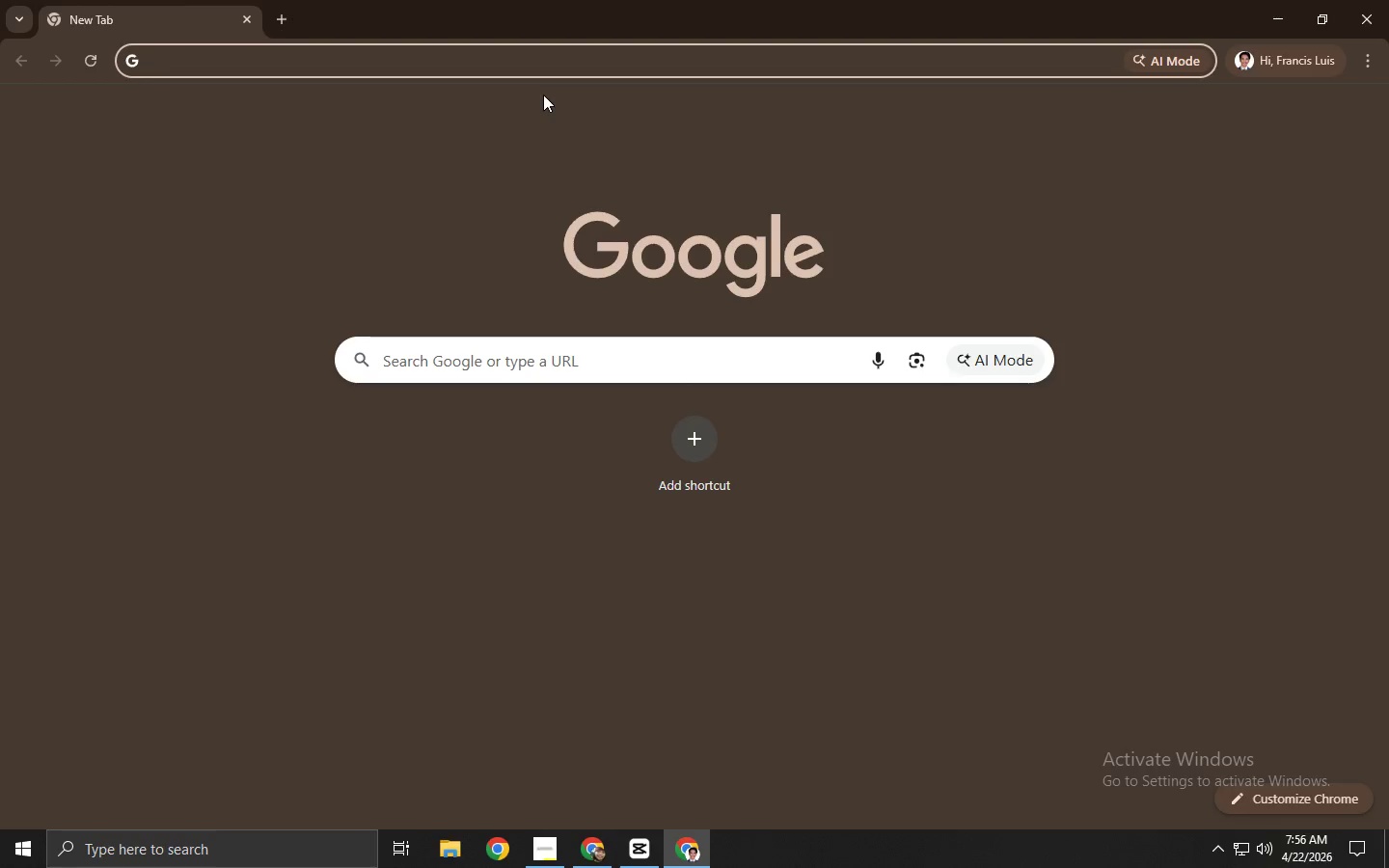 
left_click([534, 59])
 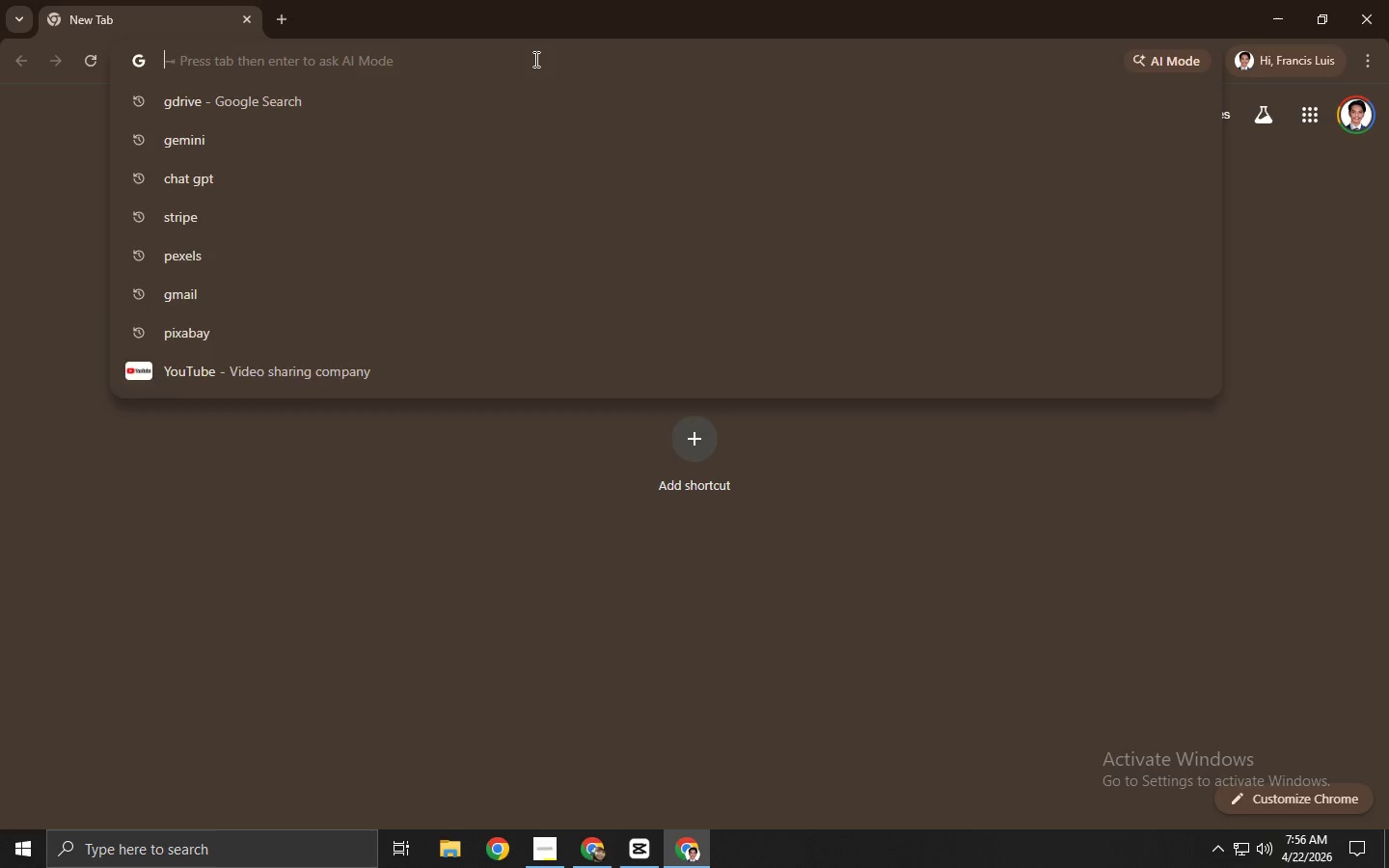 
type(GR)
 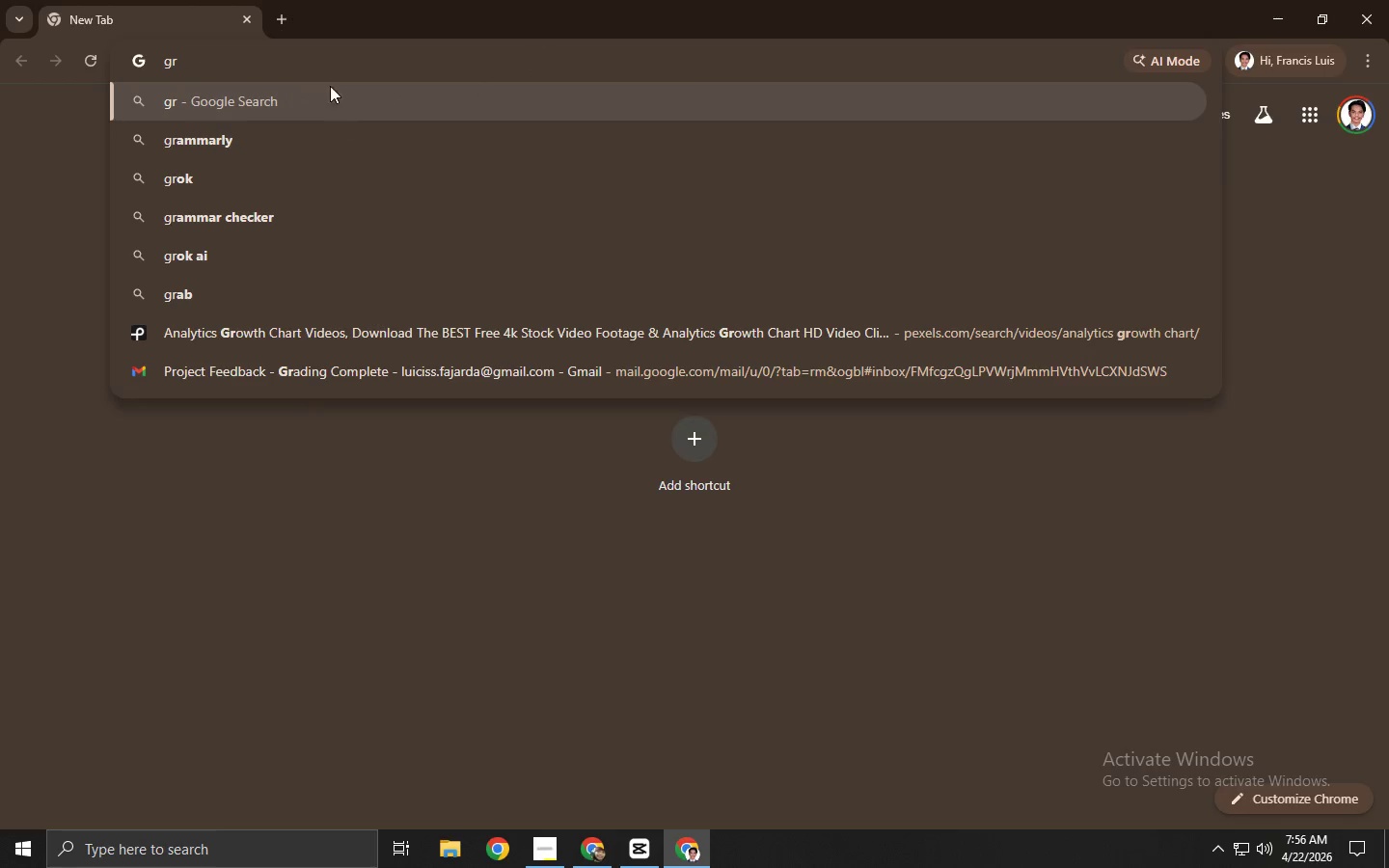 
double_click([324, 62])
 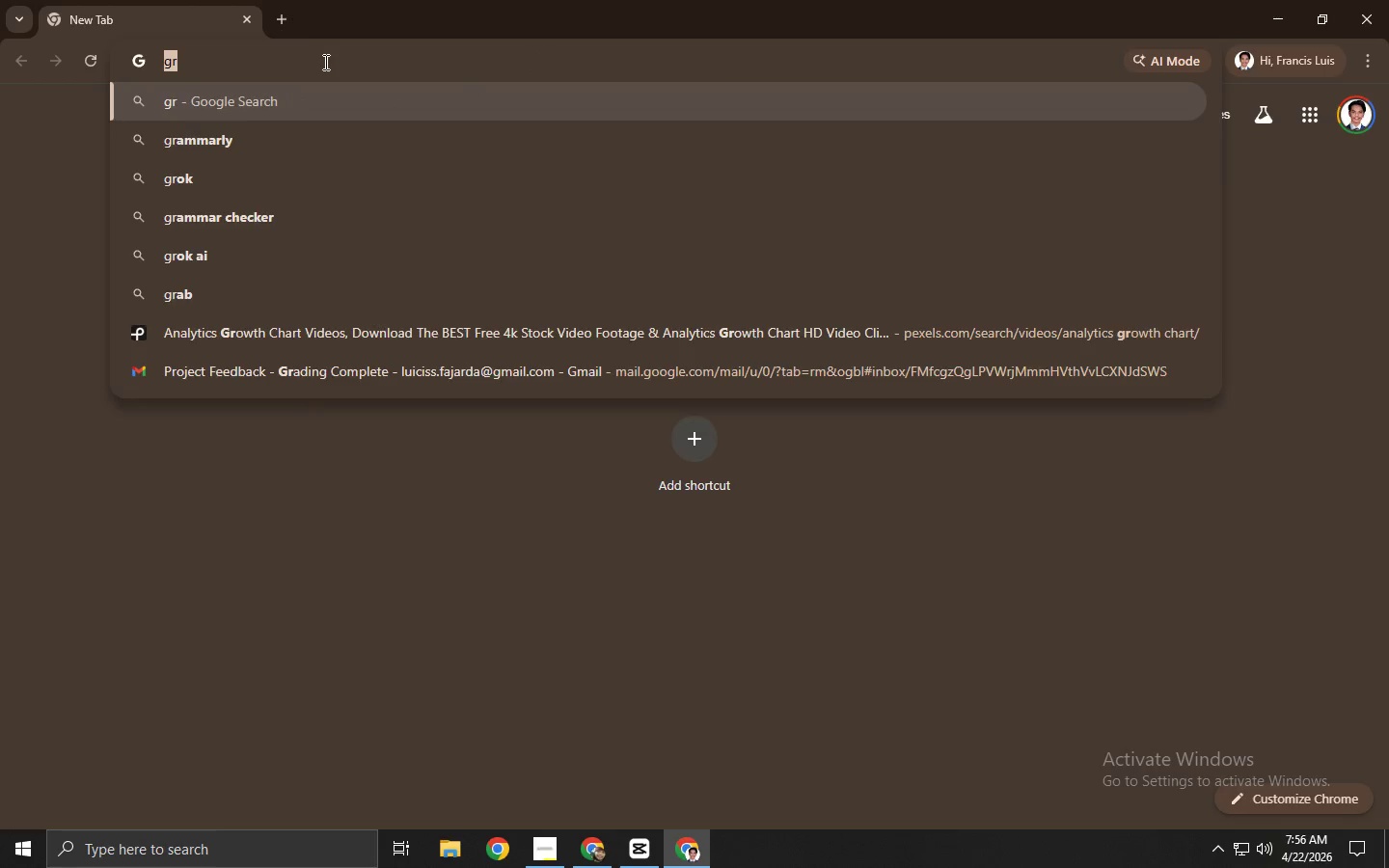 
type(GE)
 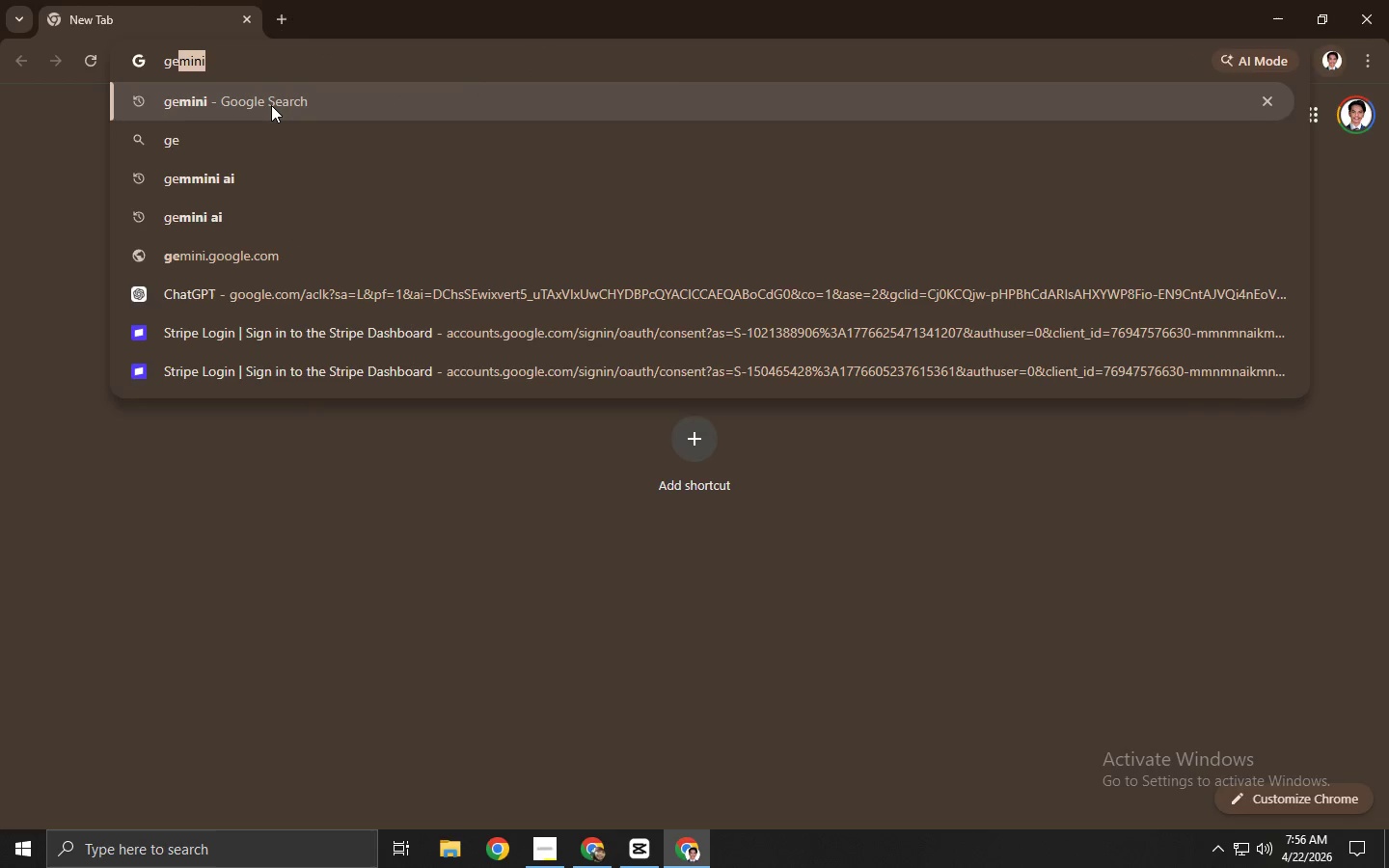 
left_click([273, 107])
 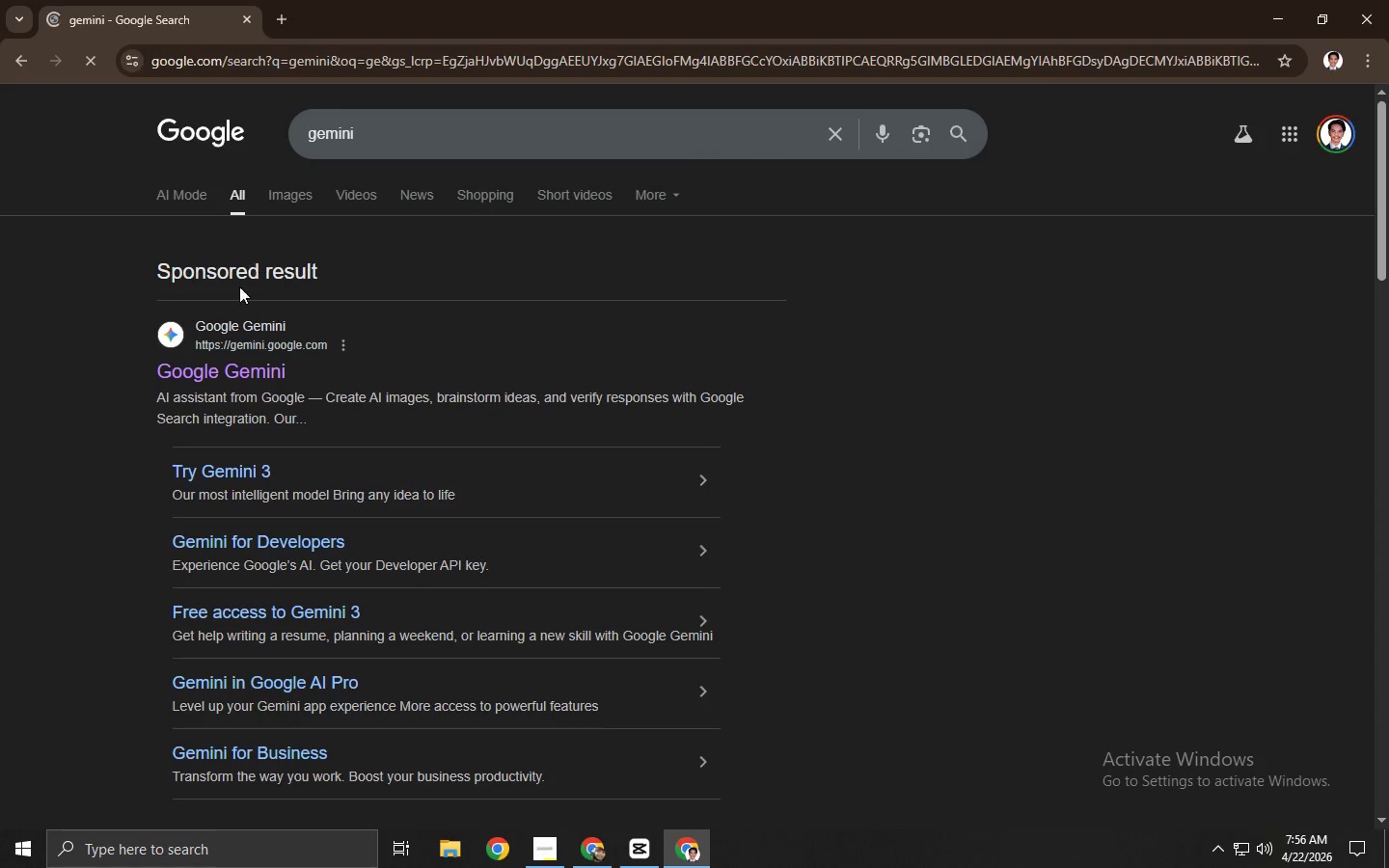 
left_click([229, 365])
 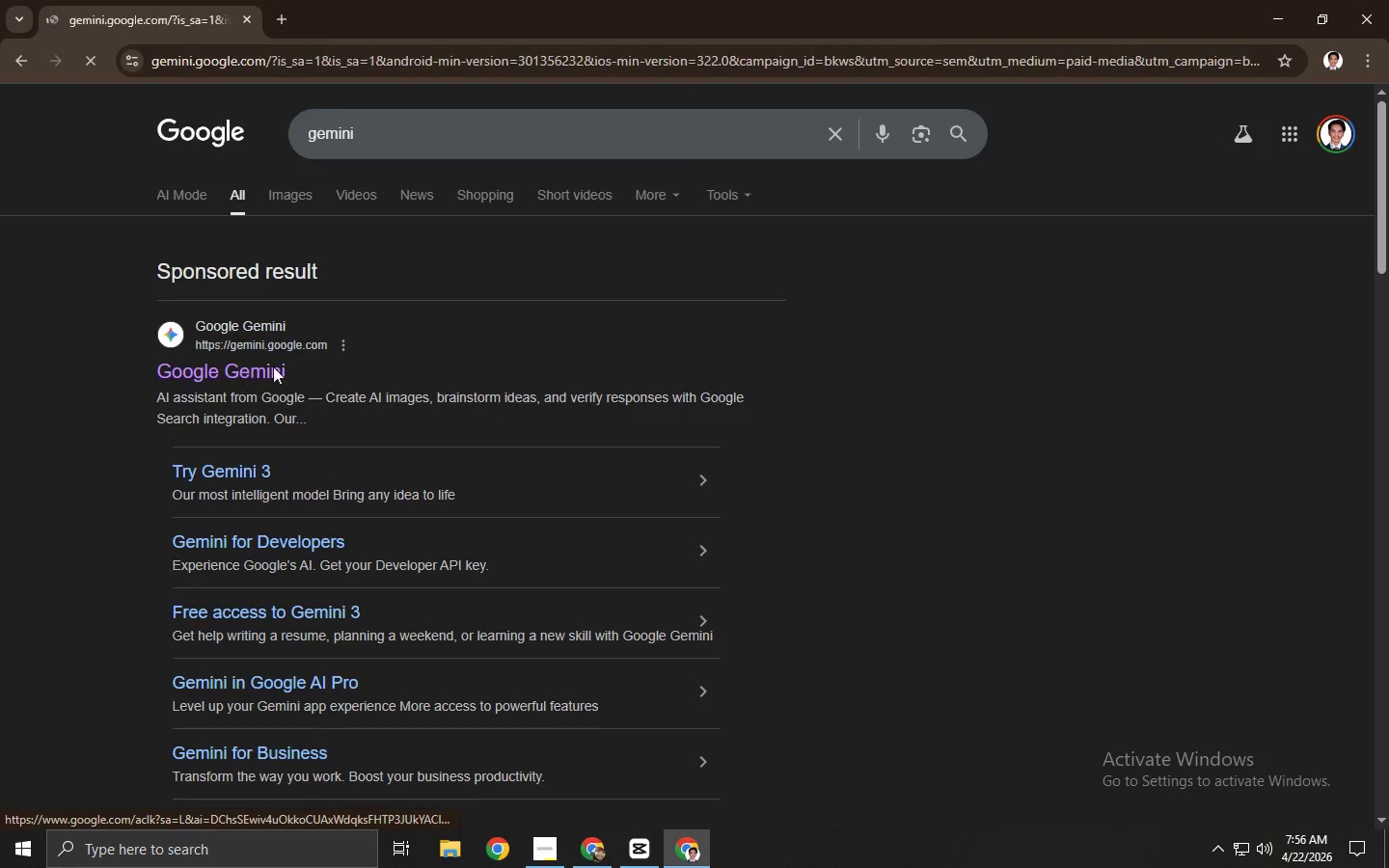 
key(Alt+AltLeft)
 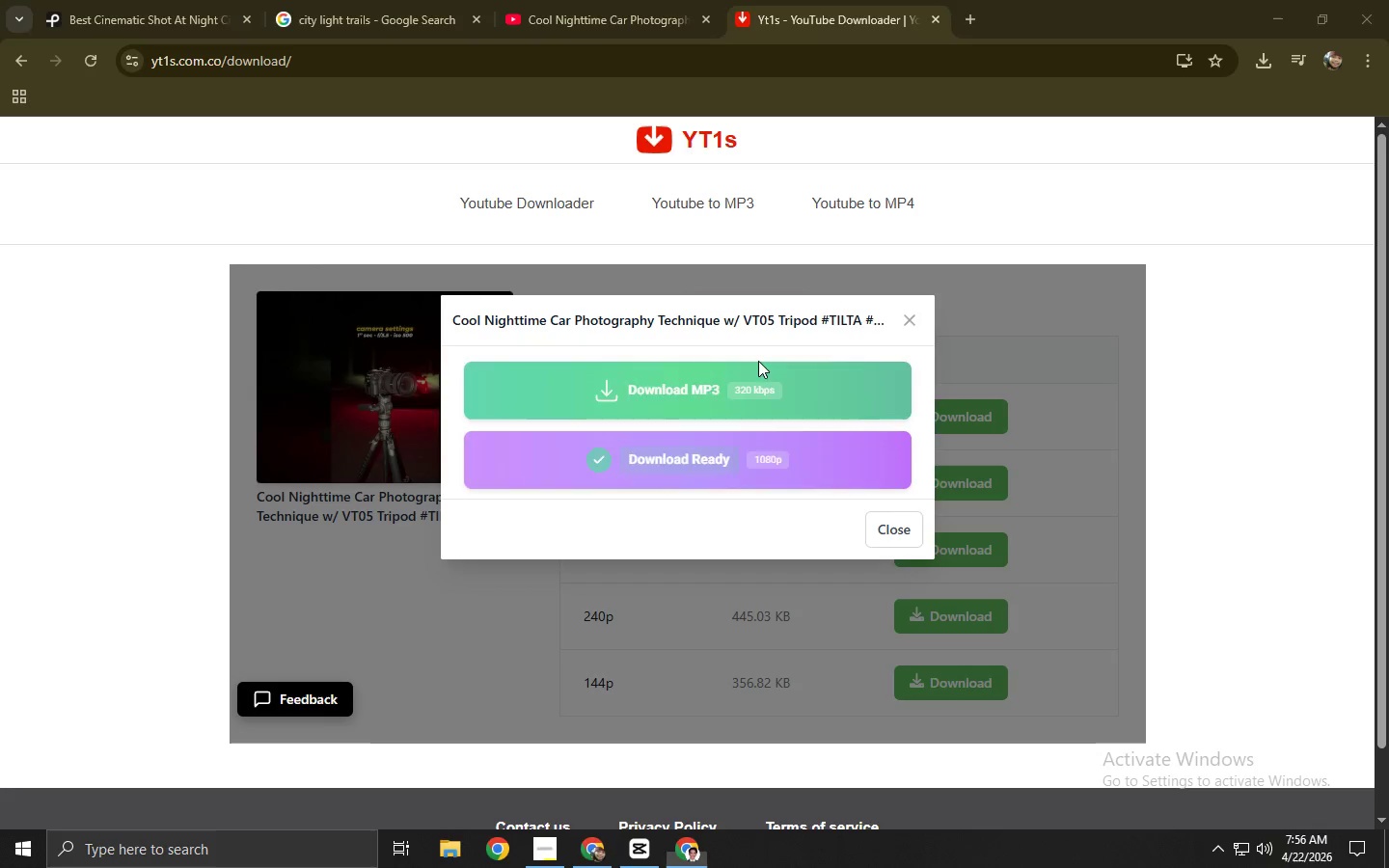 
key(Alt+Tab)
 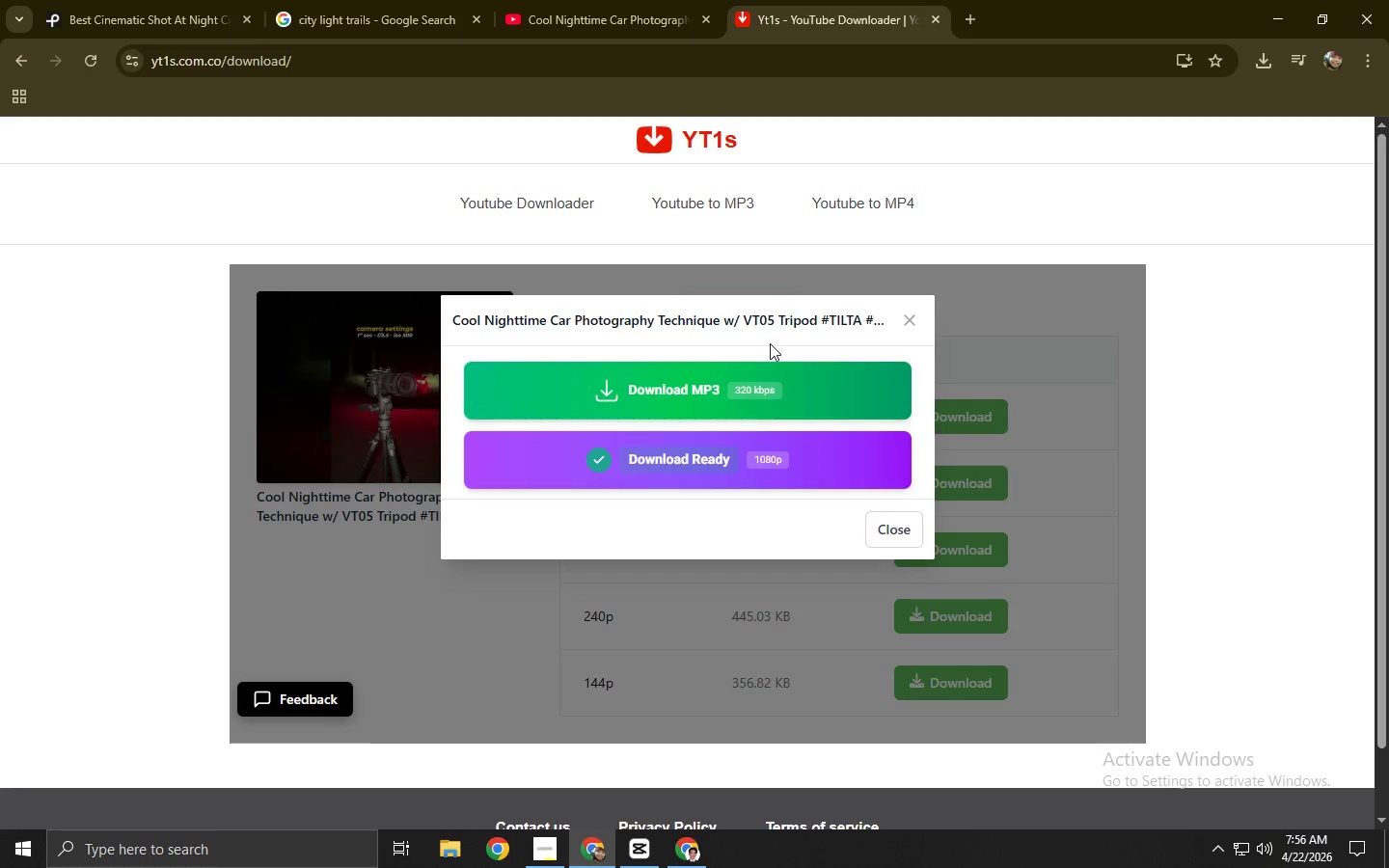 
key(Alt+AltLeft)
 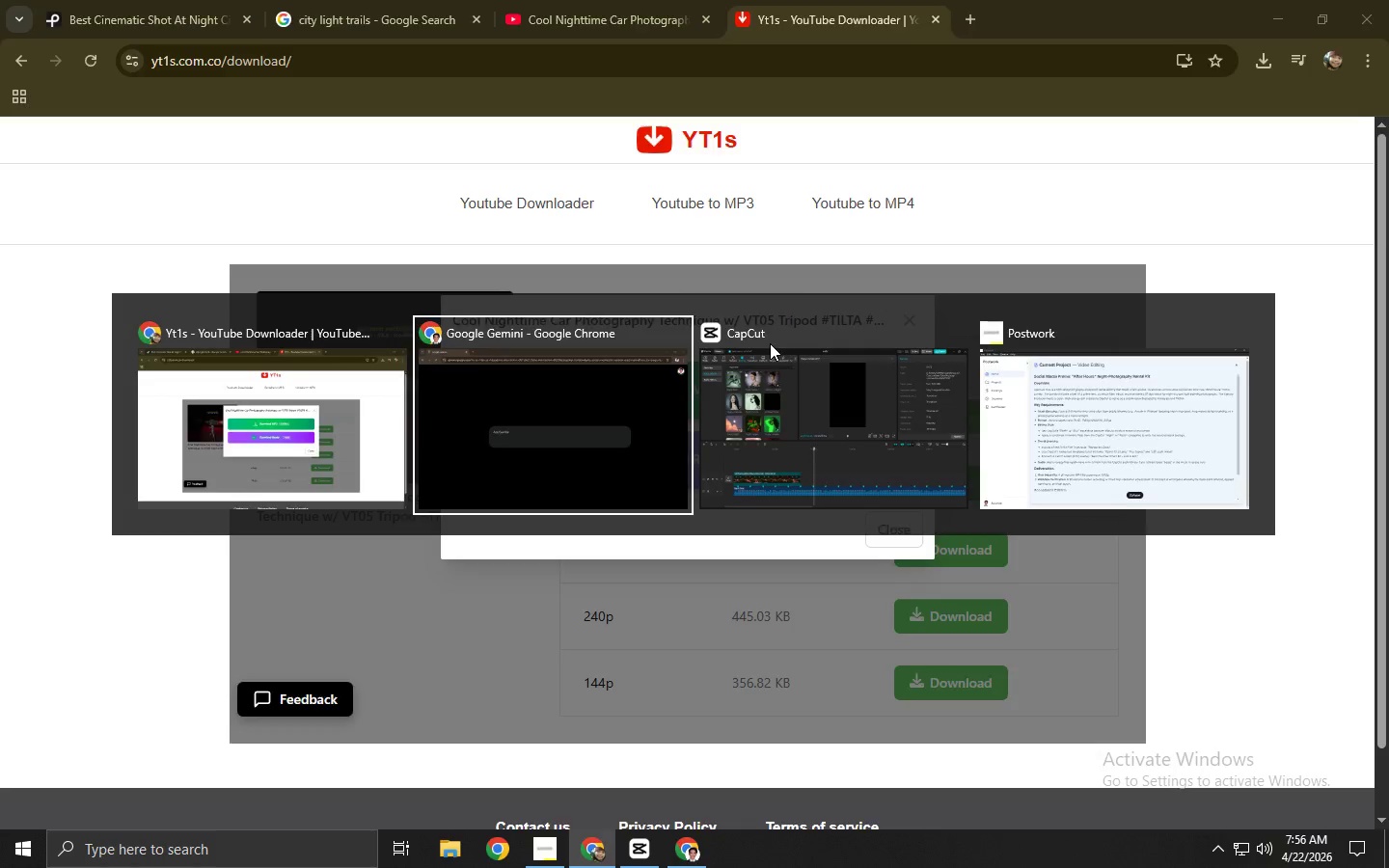 
key(Alt+Tab)
 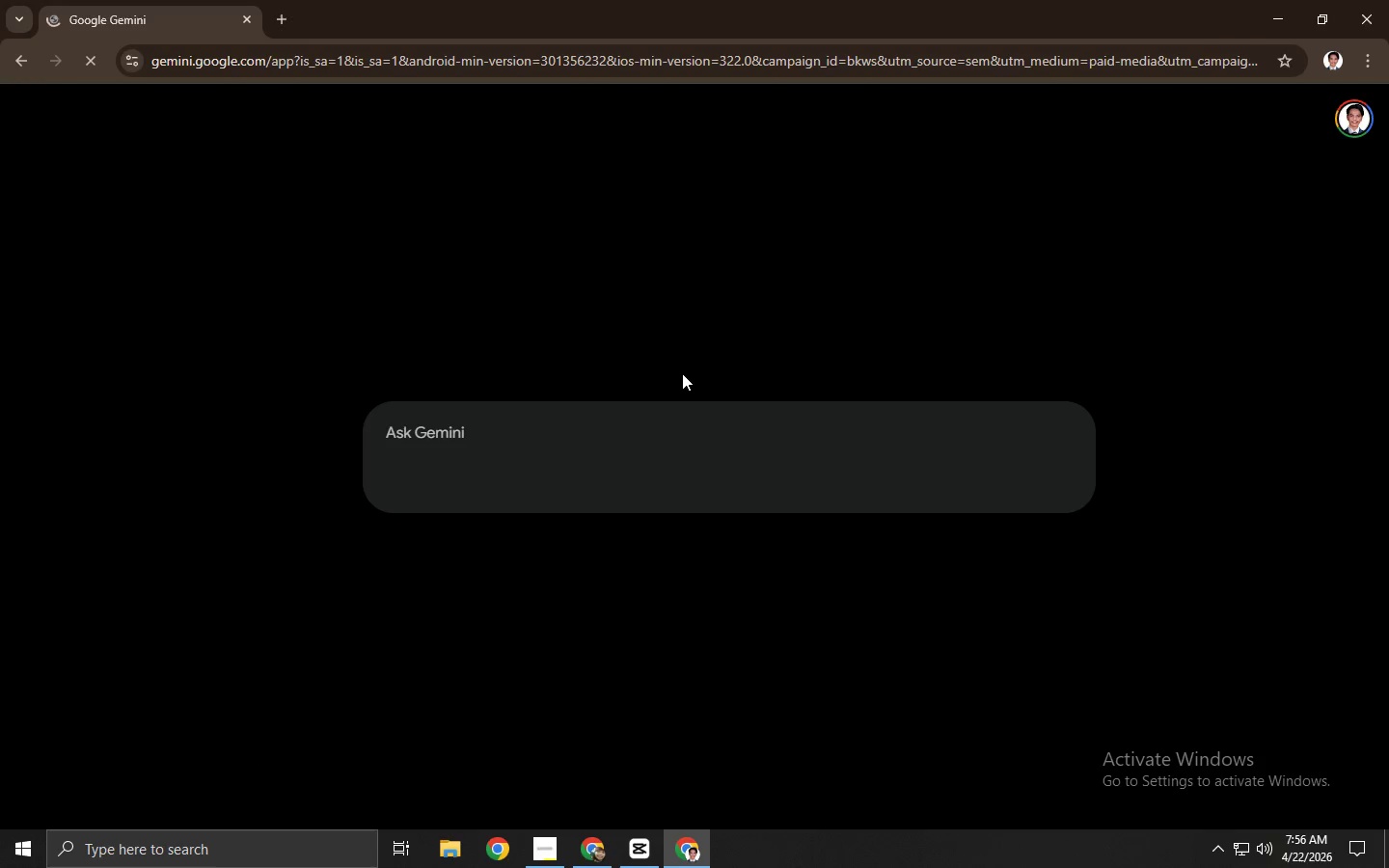 
key(Alt+AltLeft)
 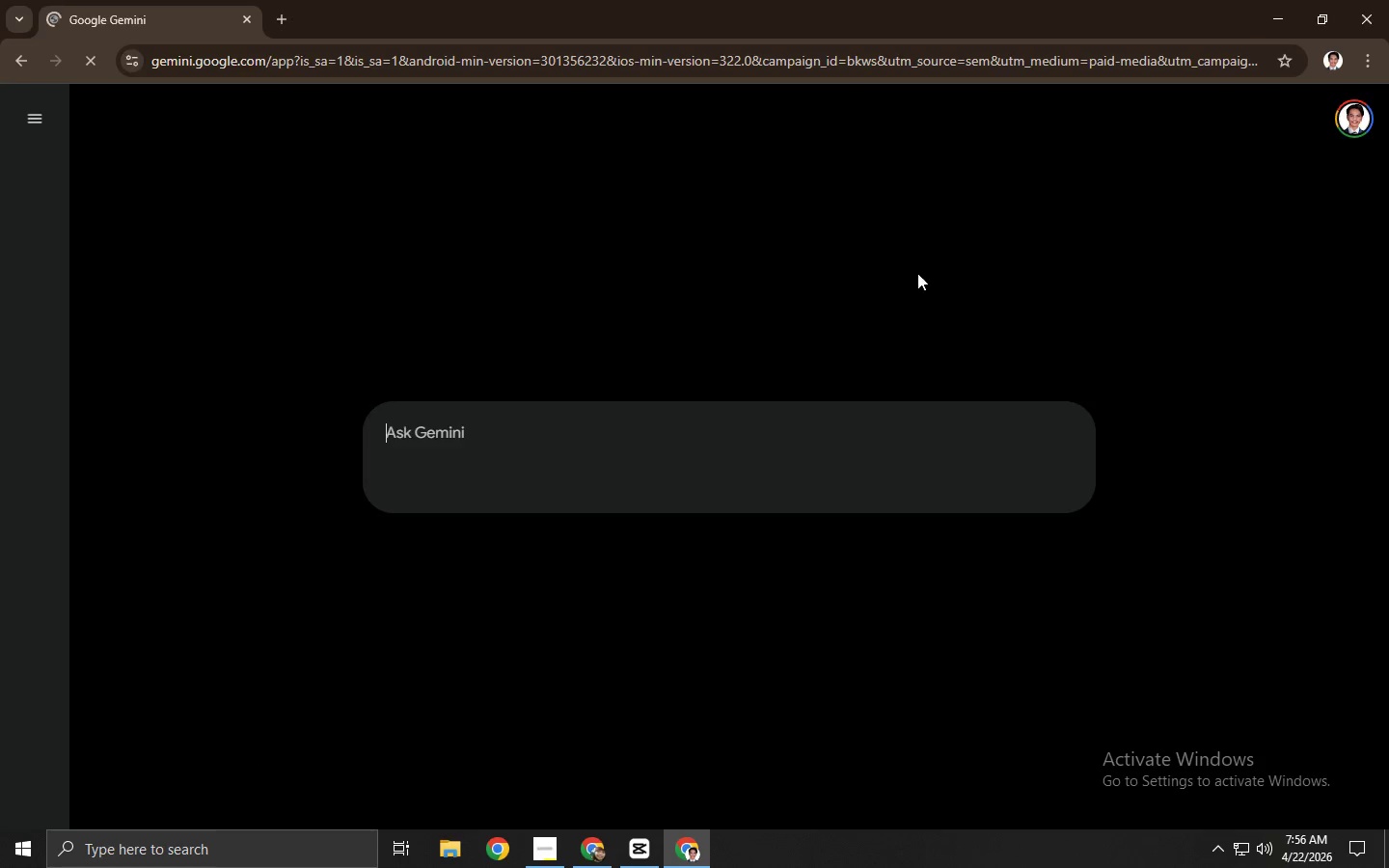 
key(Alt+Tab)
 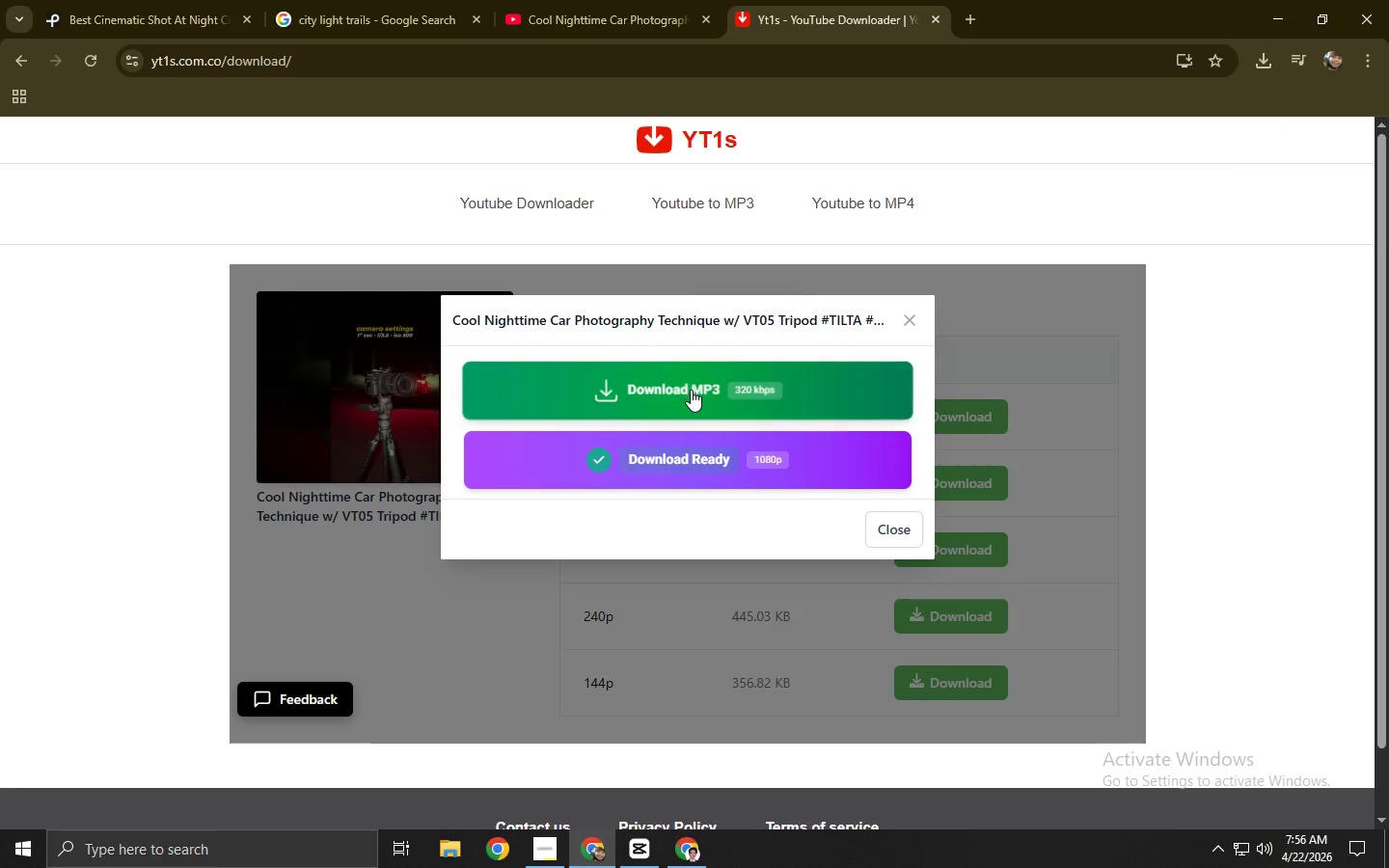 
left_click([695, 461])
 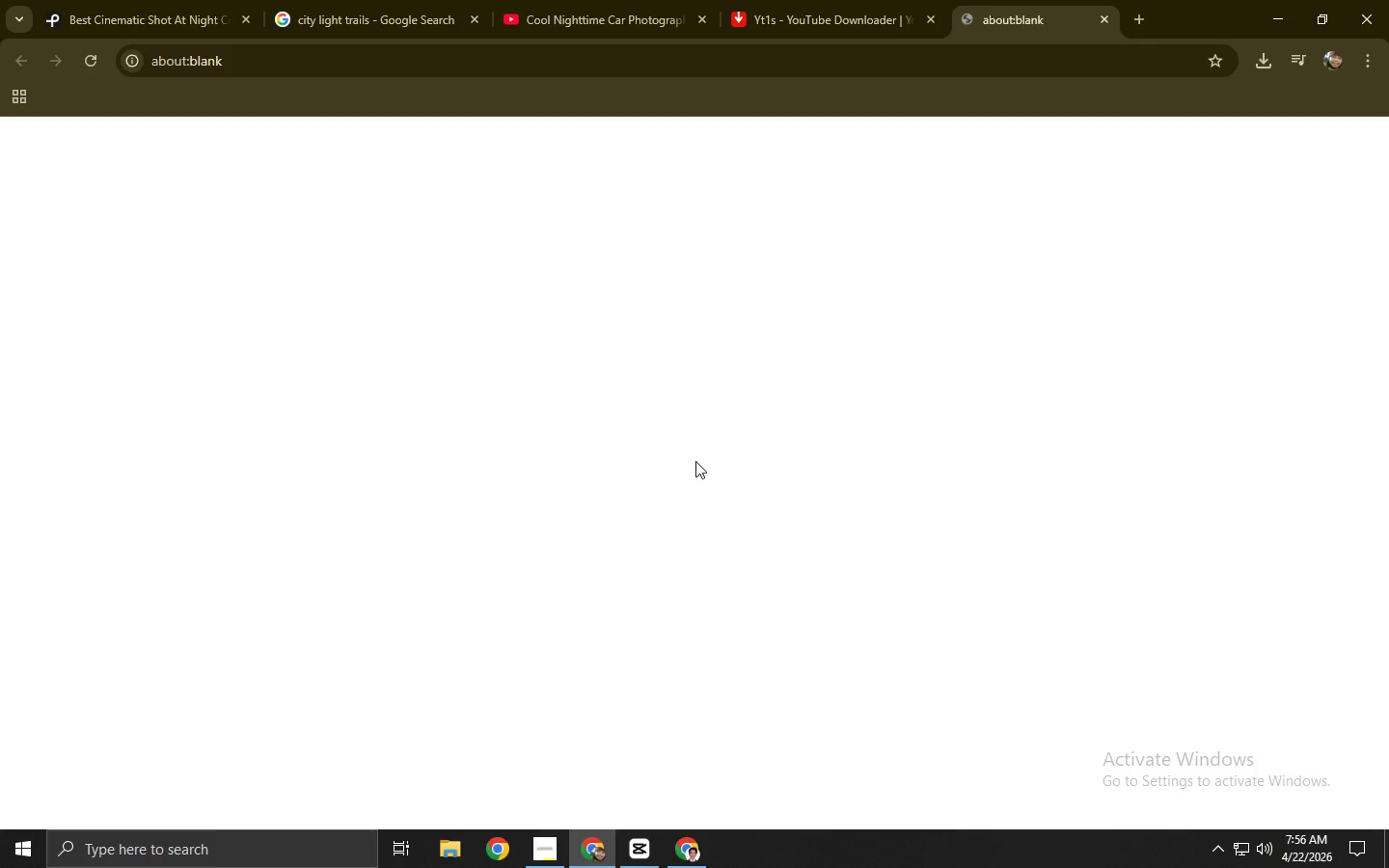 
key(Control+ControlLeft)
 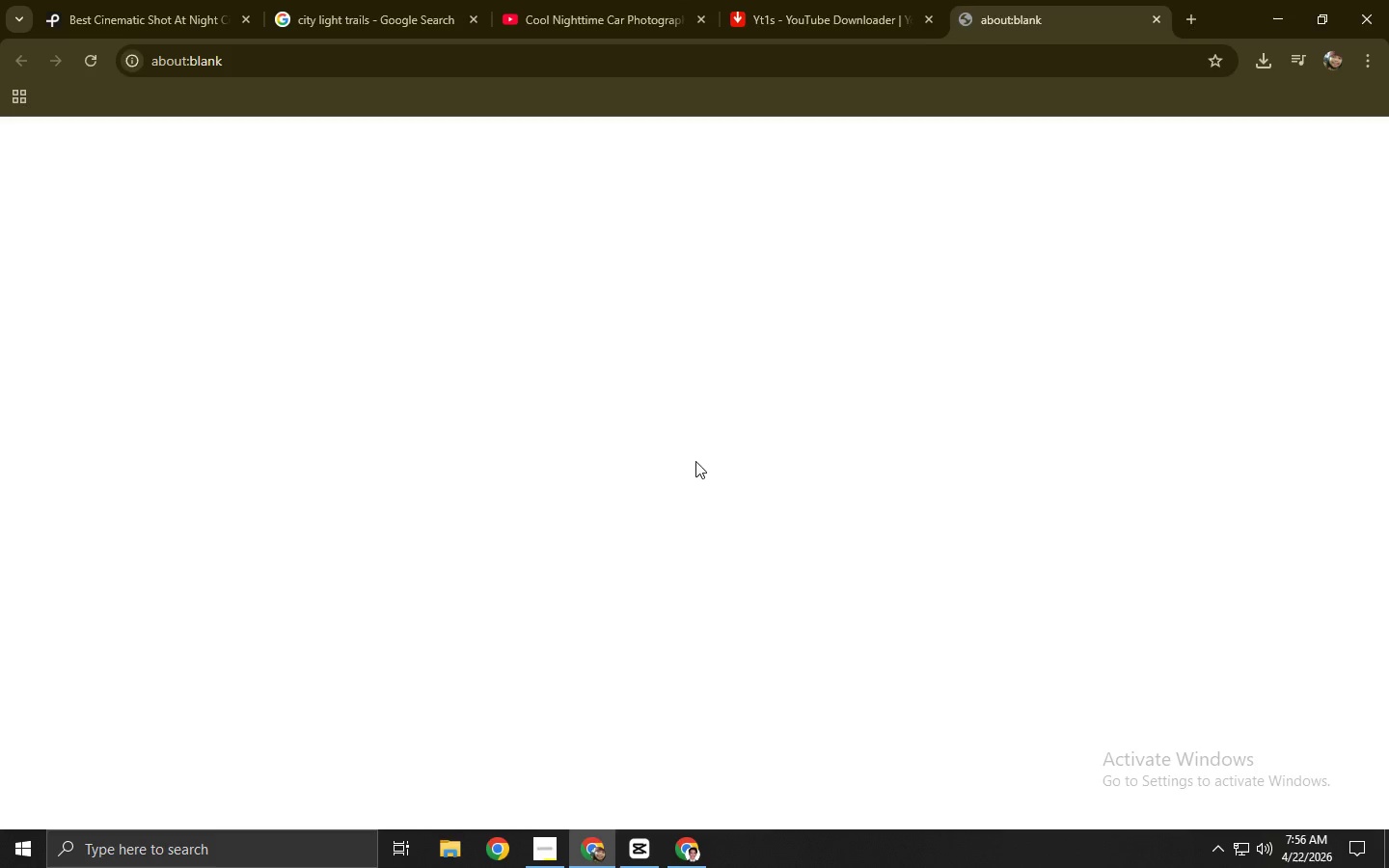 
key(Control+W)
 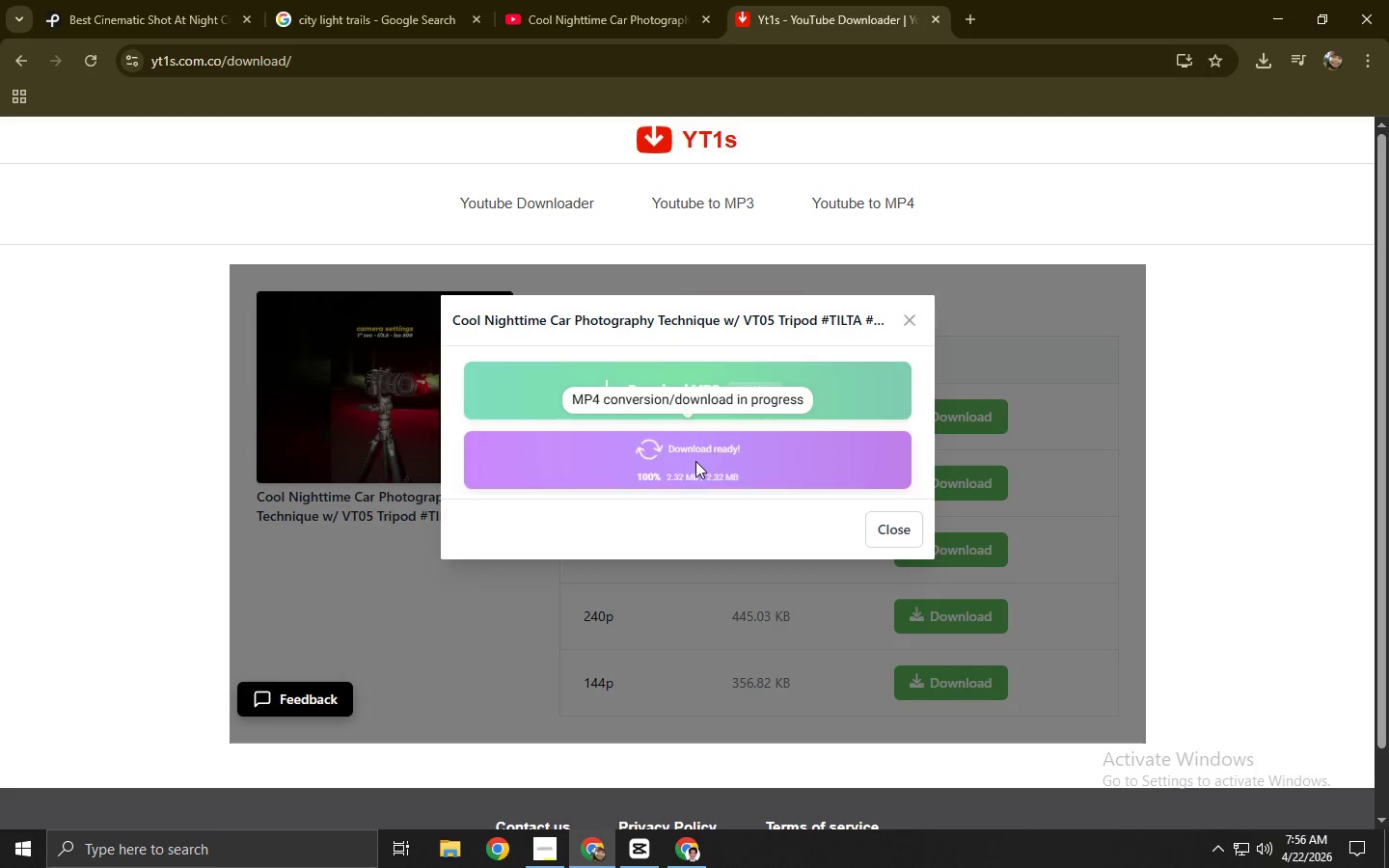 
left_click_drag(start_coordinate=[1117, 111], to_coordinate=[549, 486])
 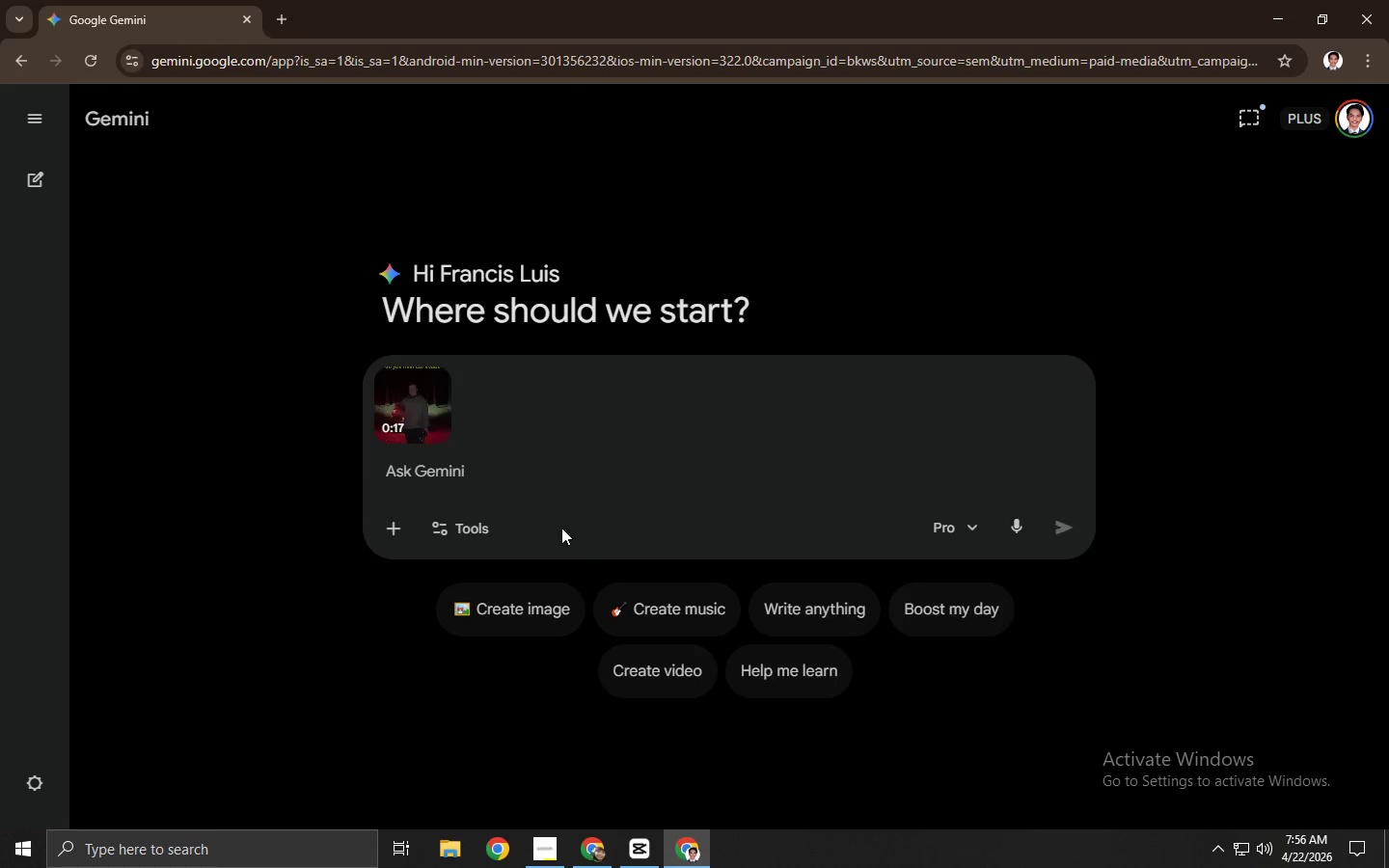 
hold_key(key=AltLeft, duration=0.81)
 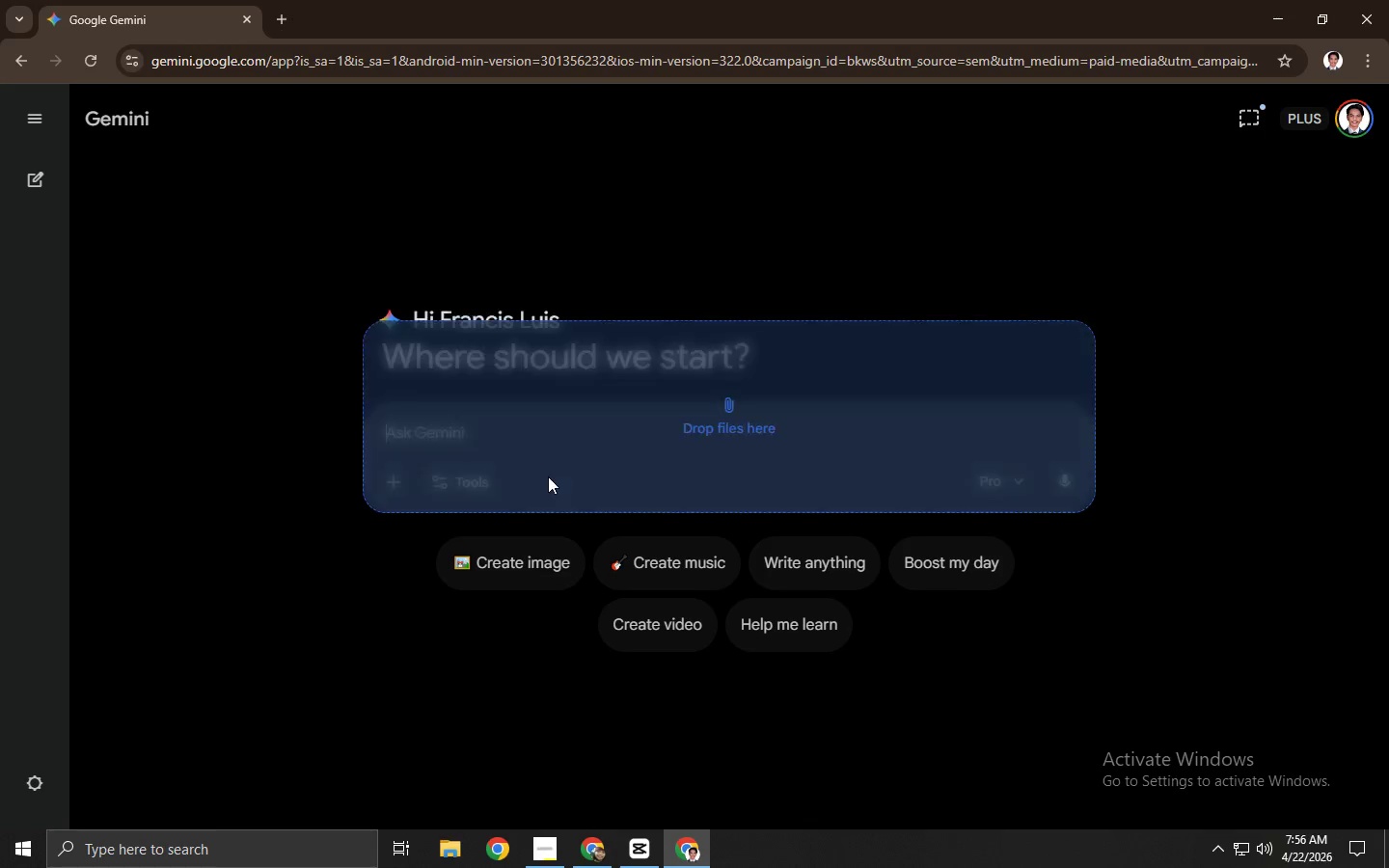 
key(Tab)
type(RE)
 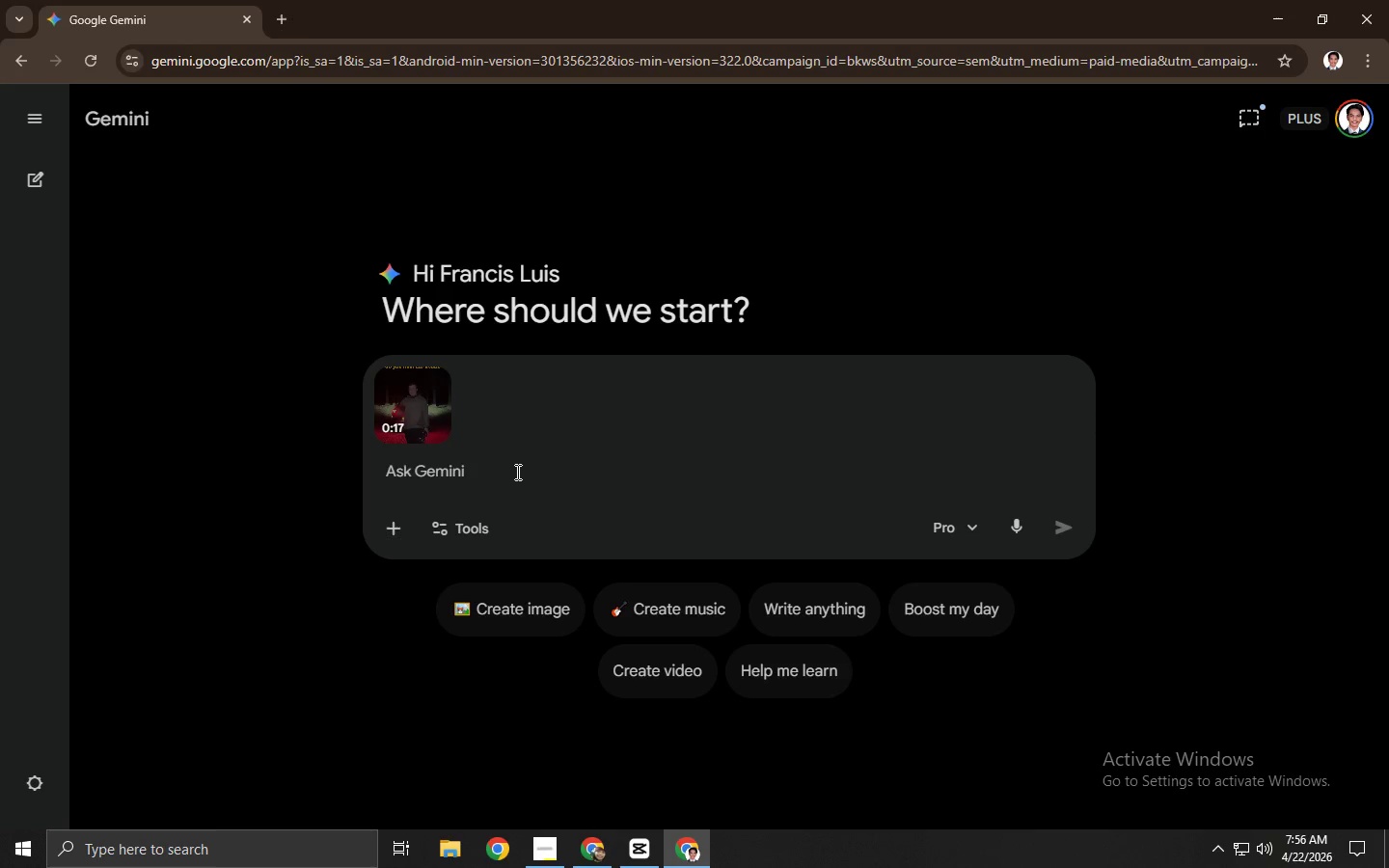 
left_click([516, 472])
 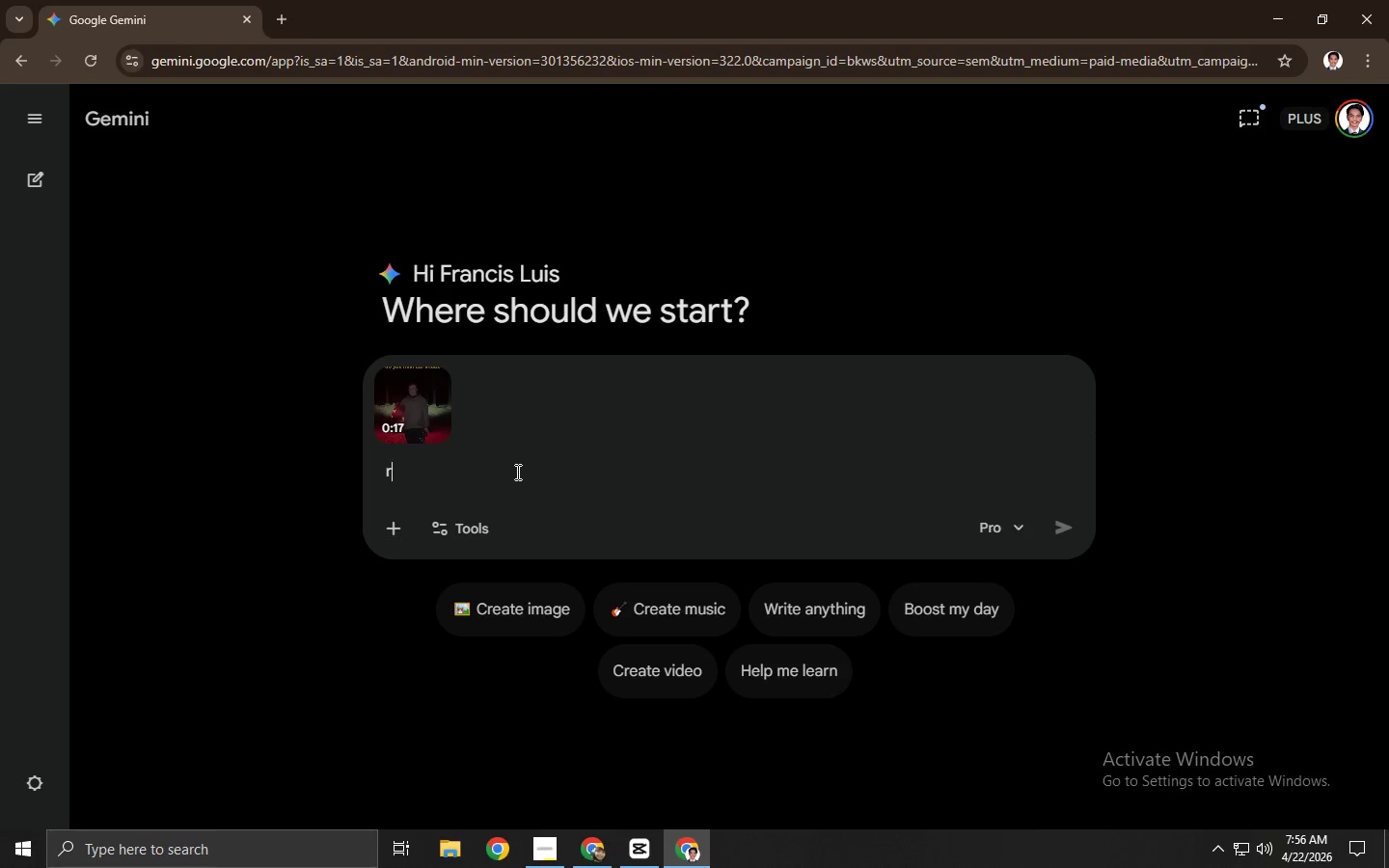 
type(REMOVE TEXT ON THIS VIDEO)
 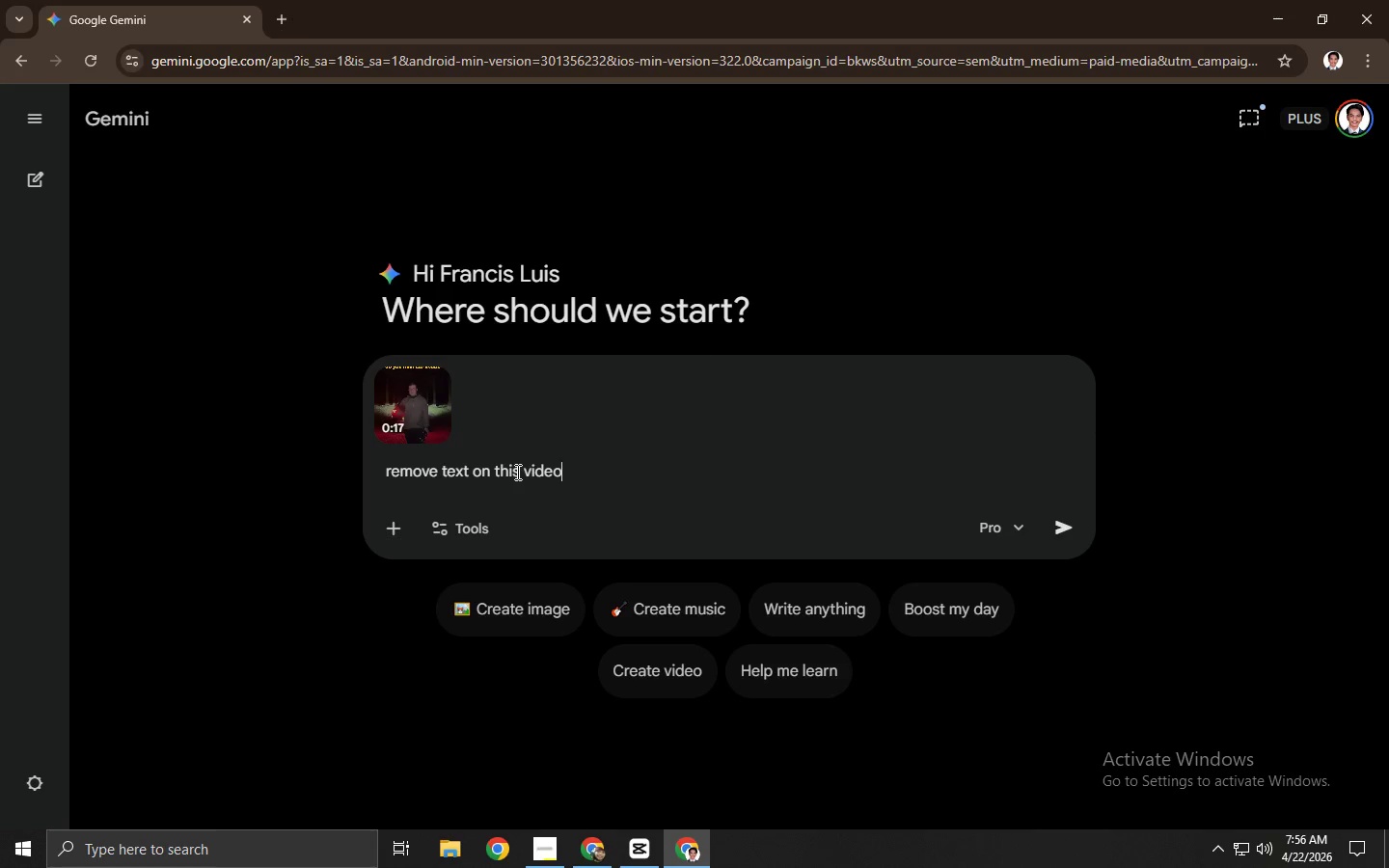 
key(Enter)
 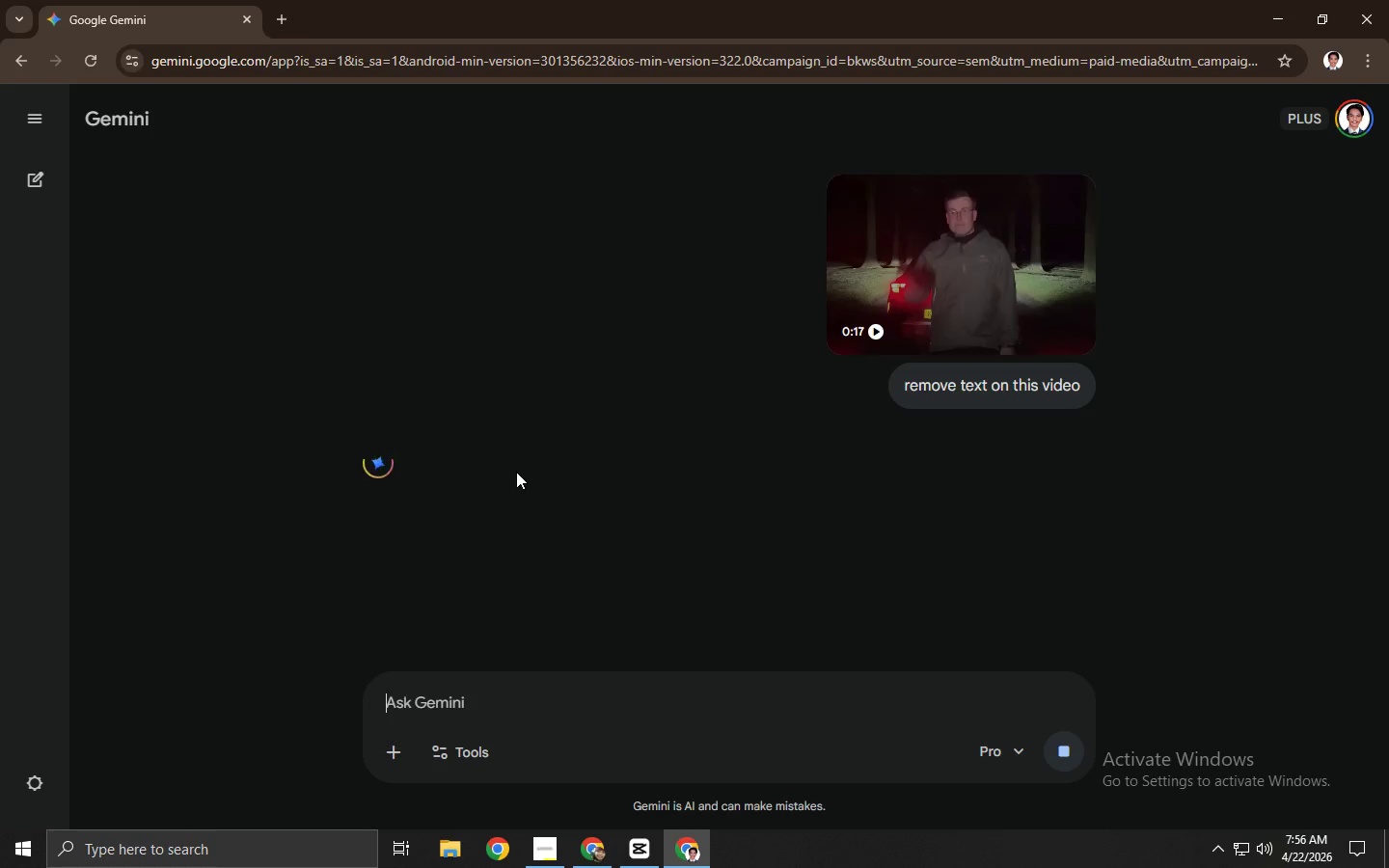 
key(Alt+AltLeft)
 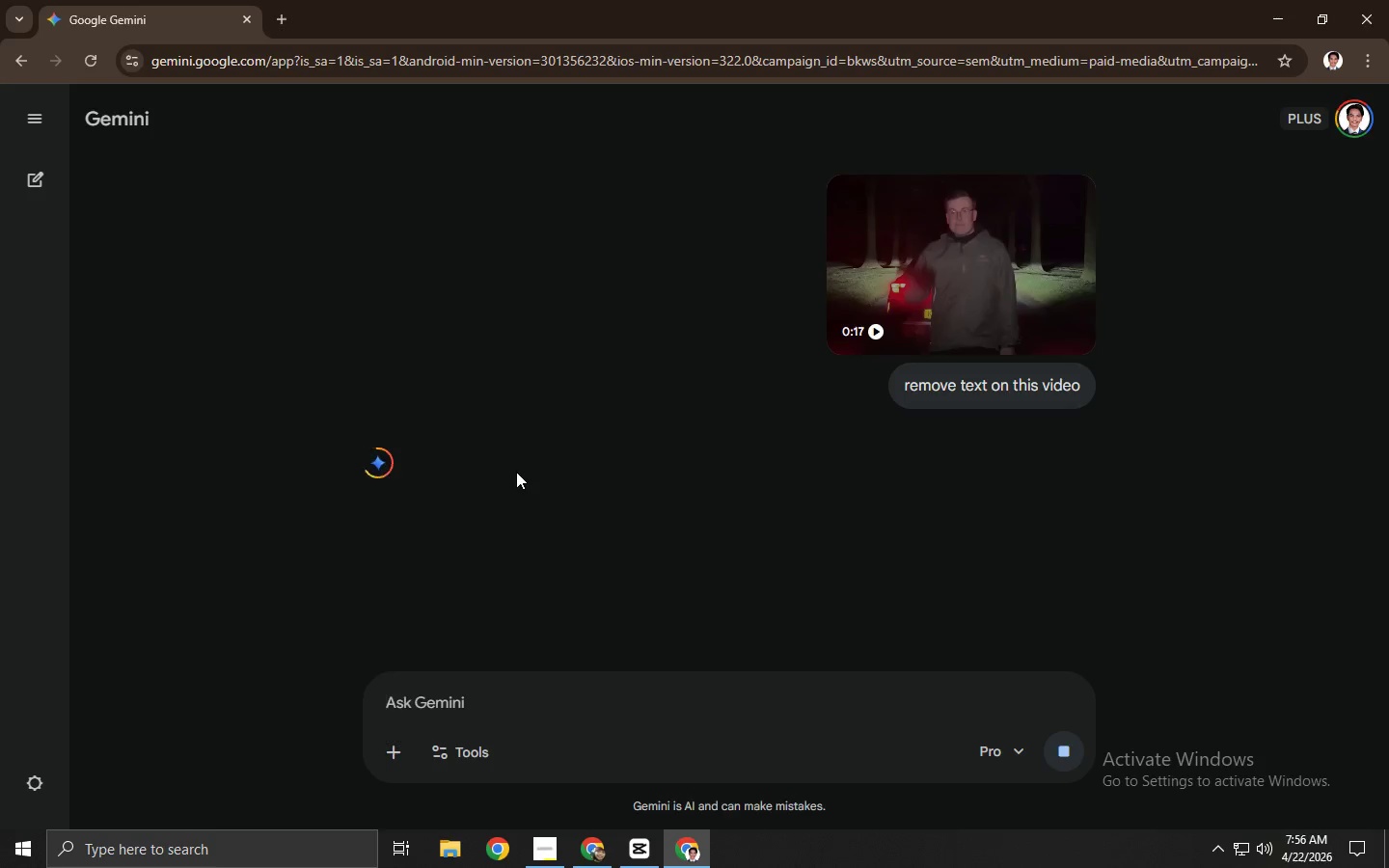 
key(Alt+Tab)
 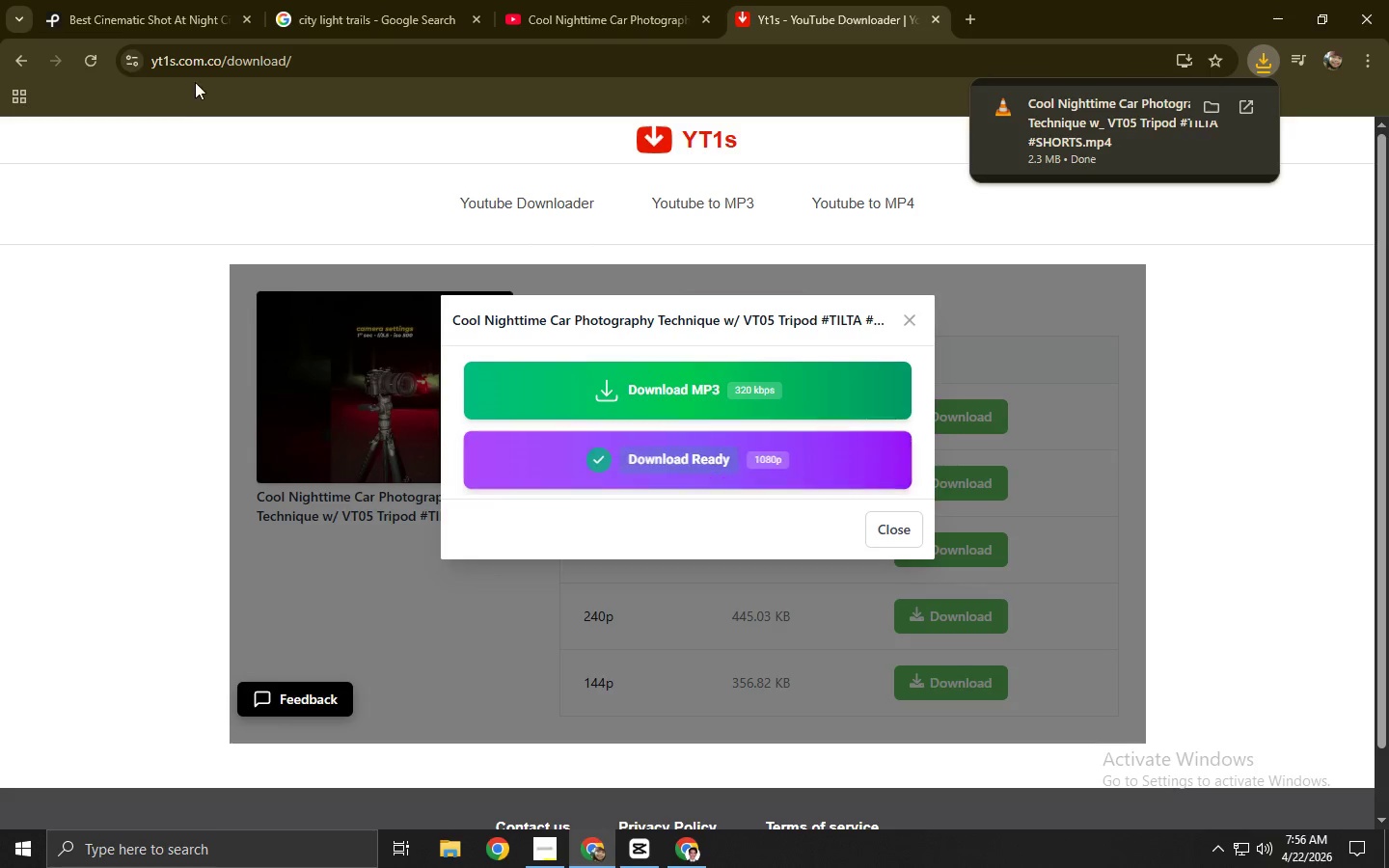 
left_click([144, 0])
 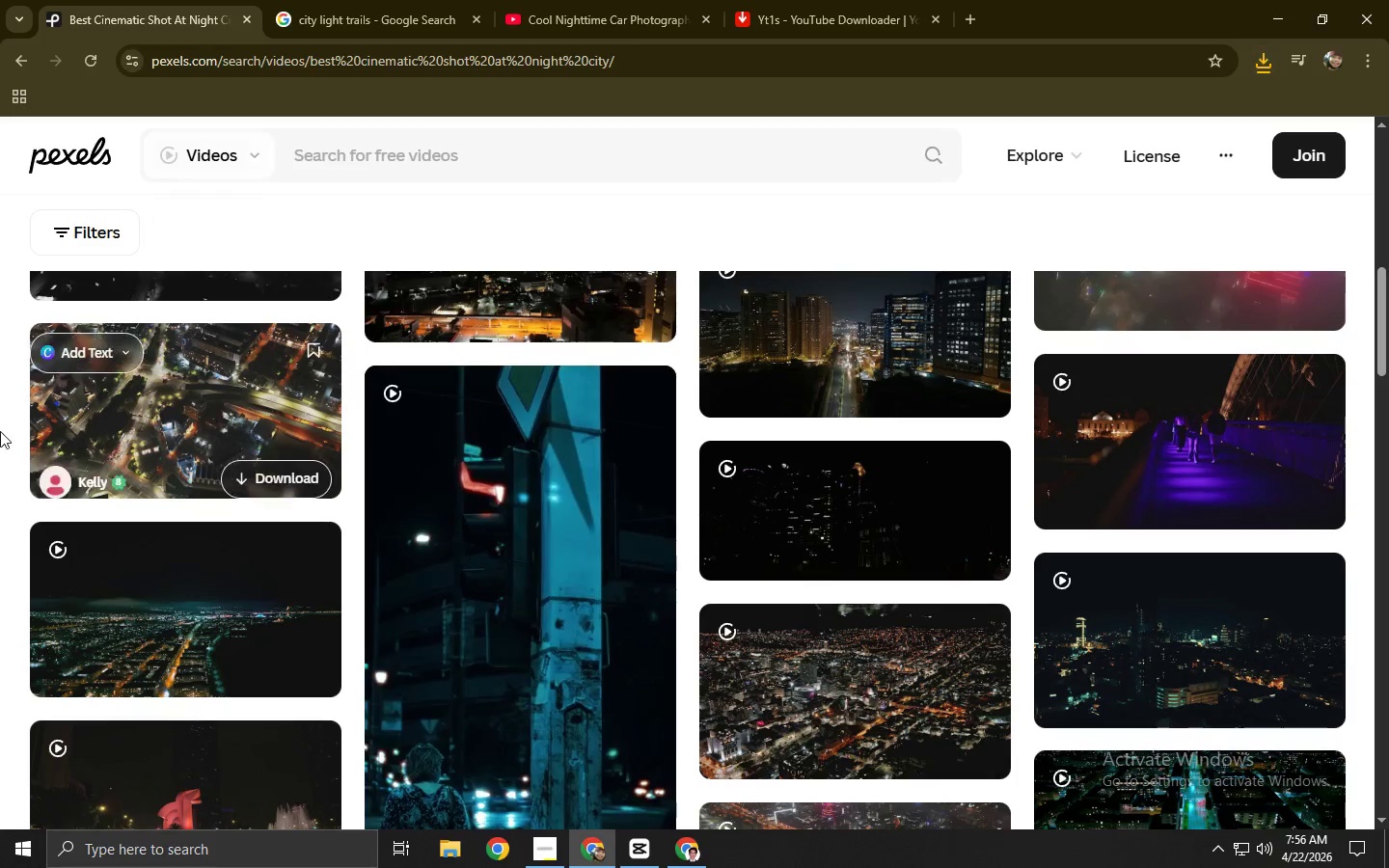 
scroll: coordinate [14, 433], scroll_direction: down, amount: 22.0
 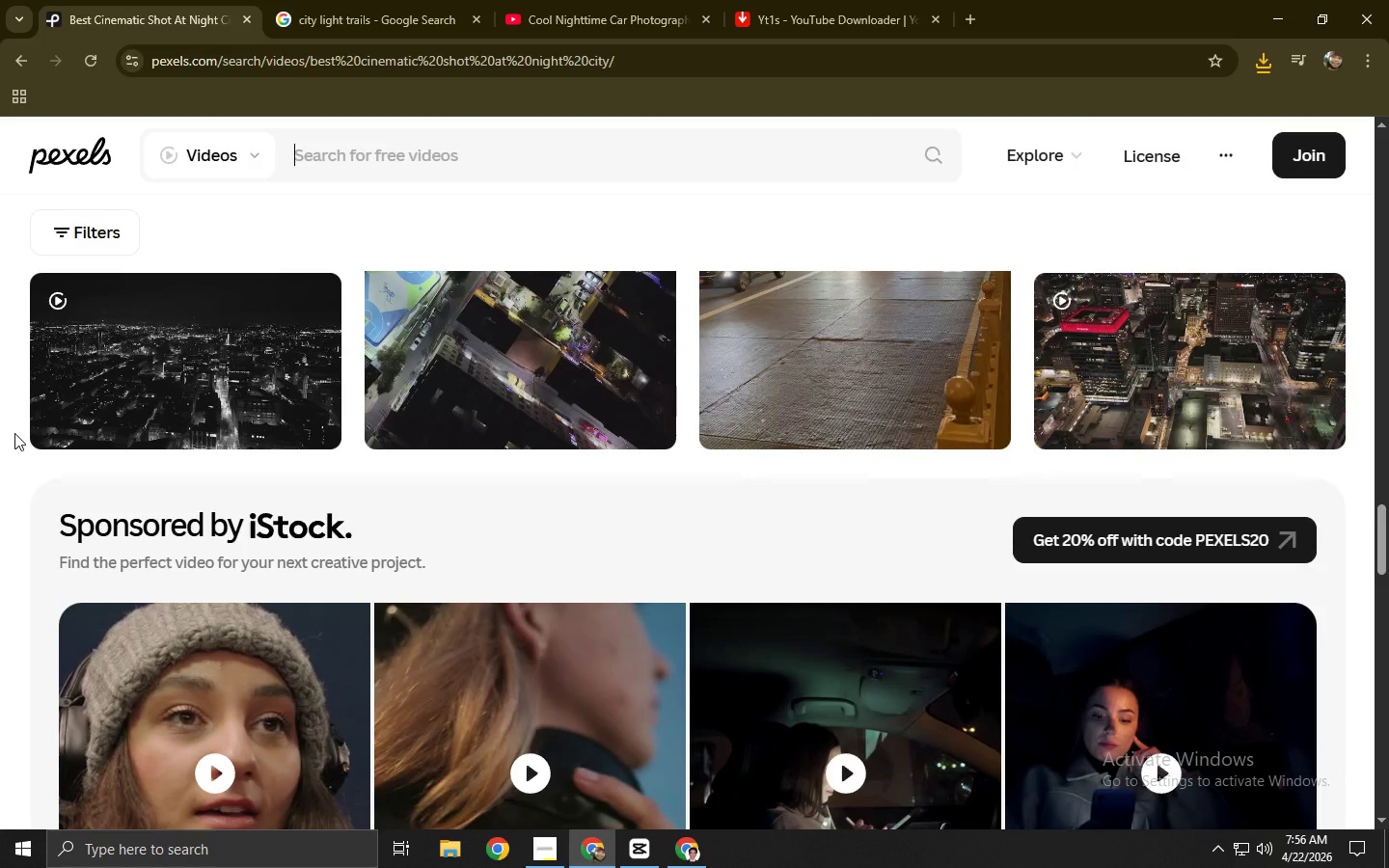 
left_click([623, 0])
 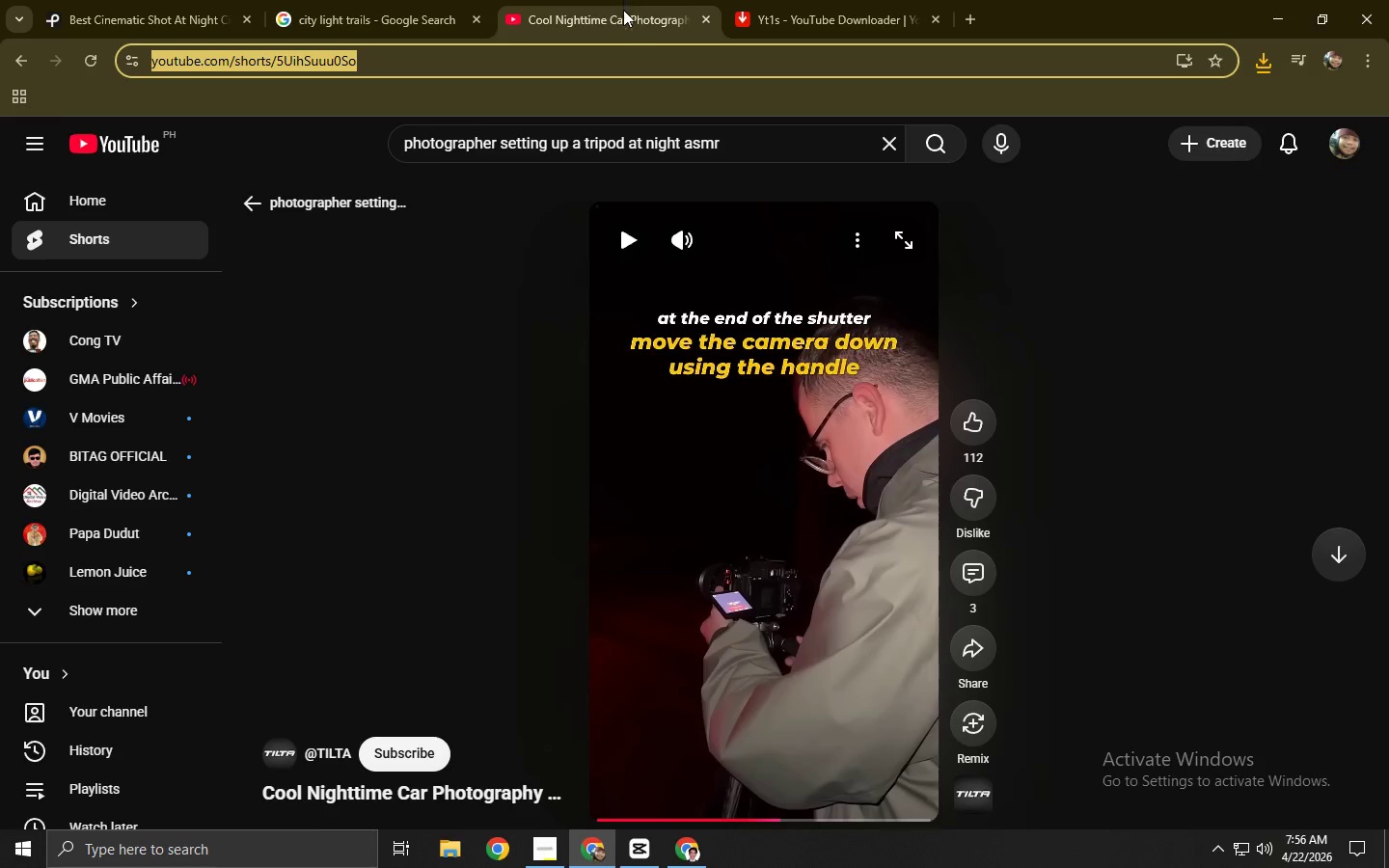 
key(Alt+Tab)
 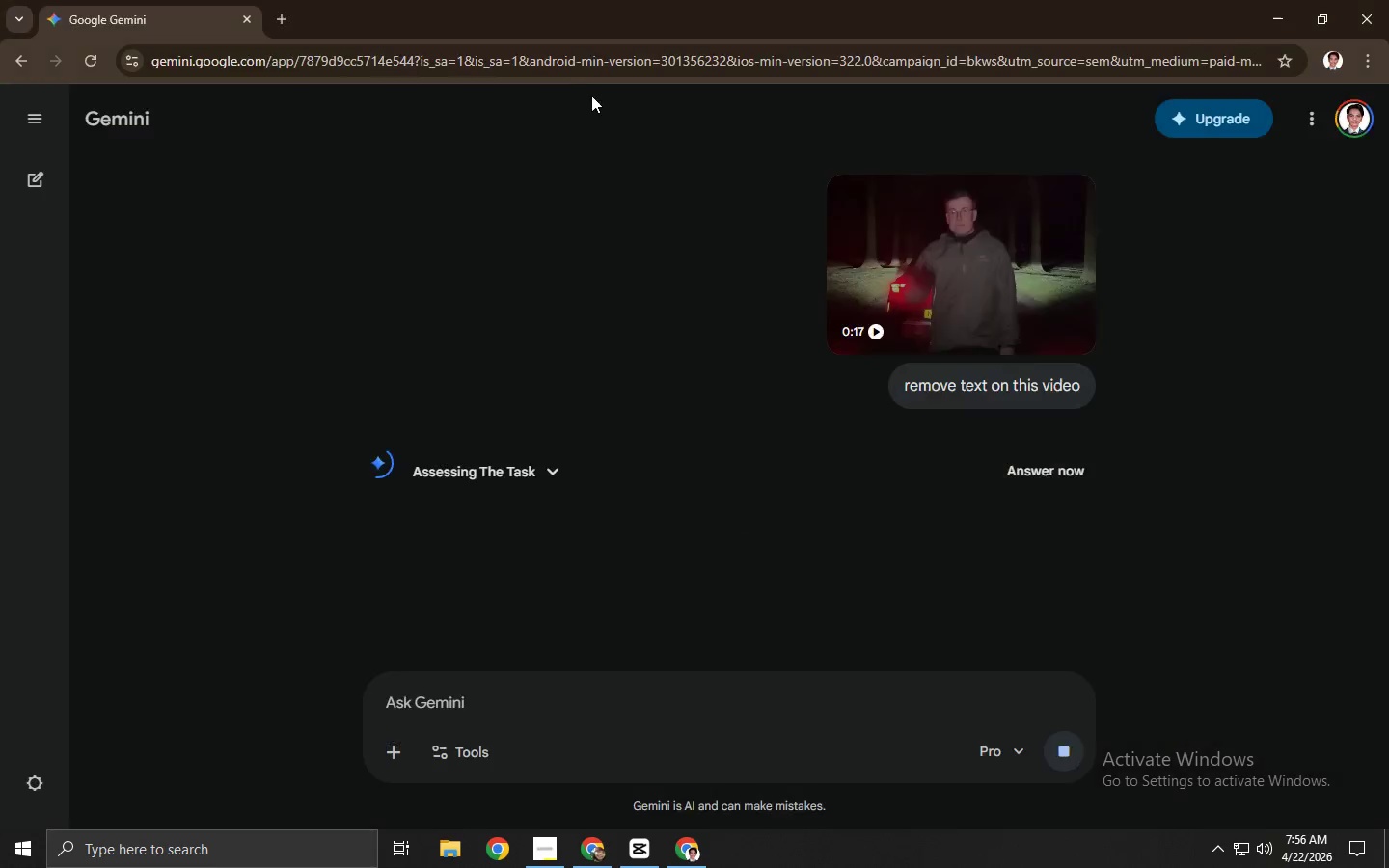 
key(Alt+AltLeft)
 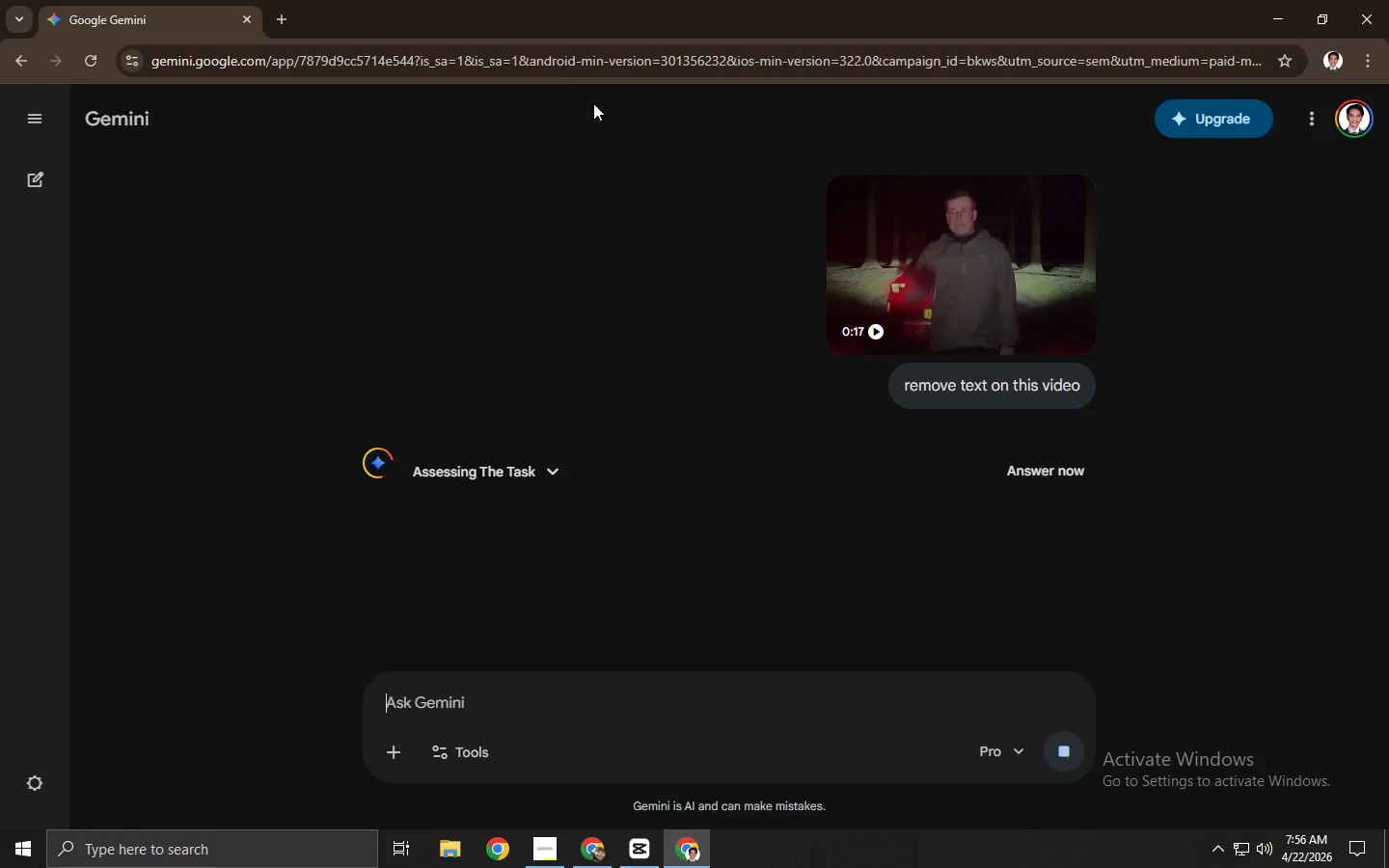 
key(Alt+Tab)
 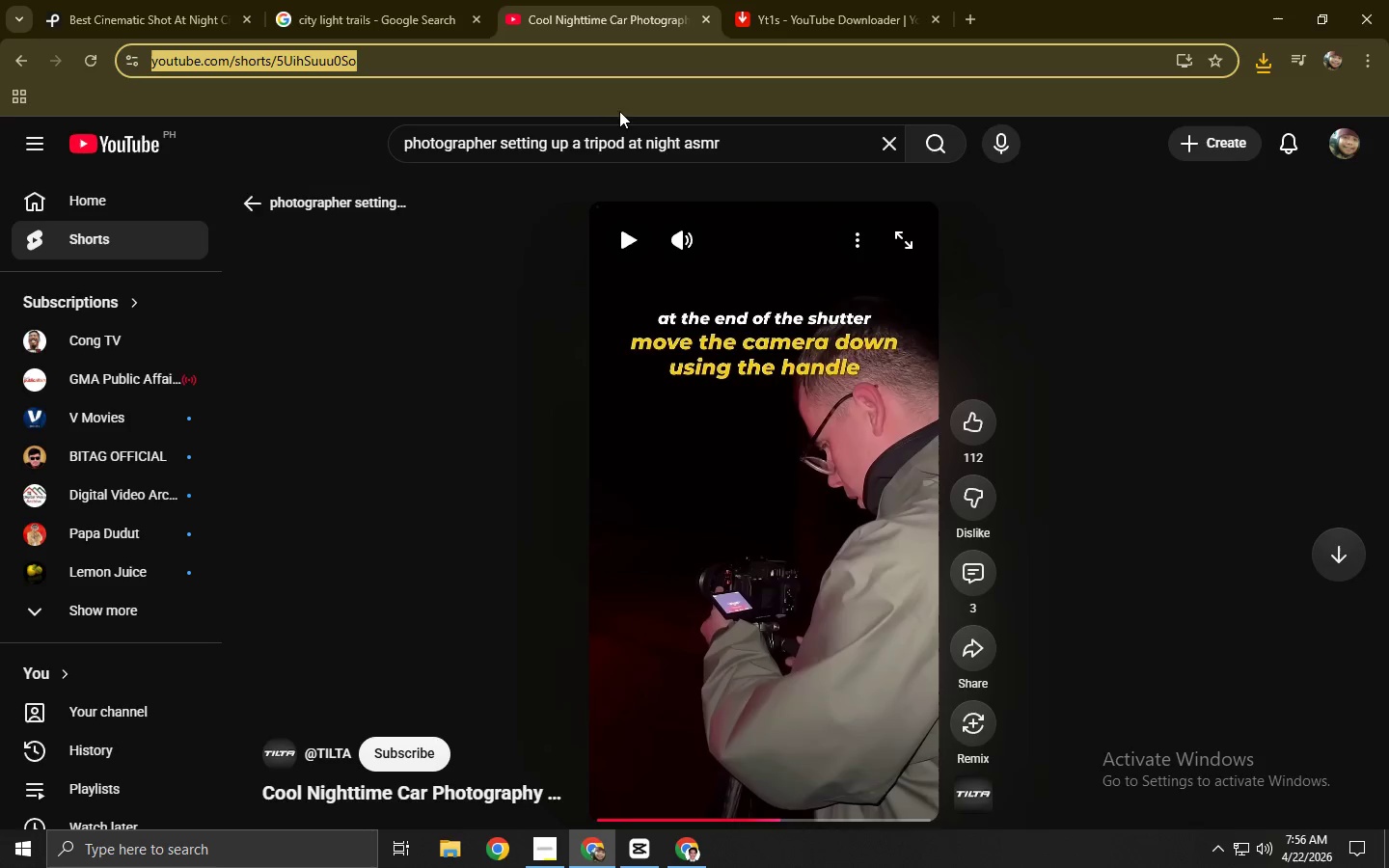 
key(Alt+AltLeft)
 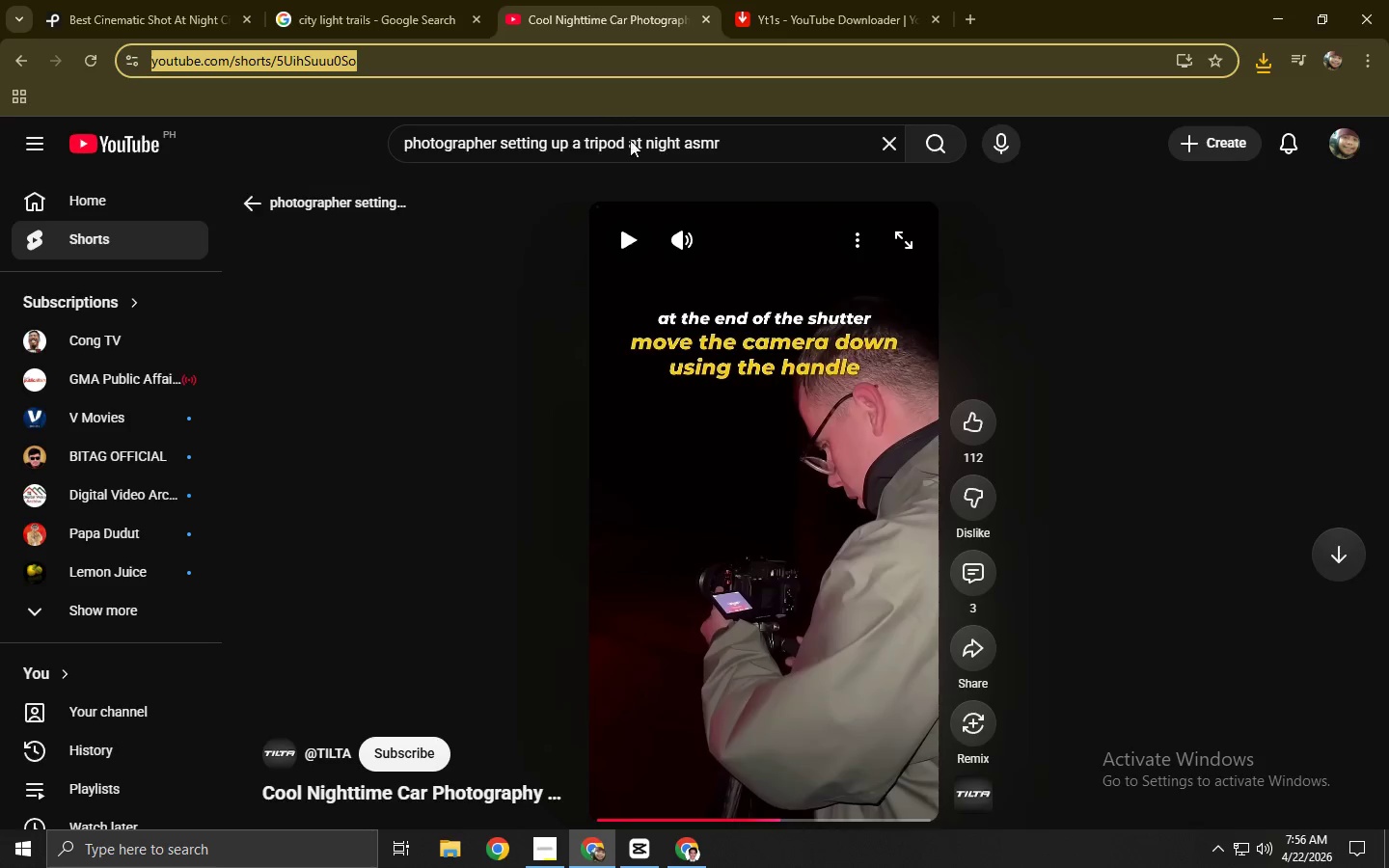 
key(Alt+Tab)
 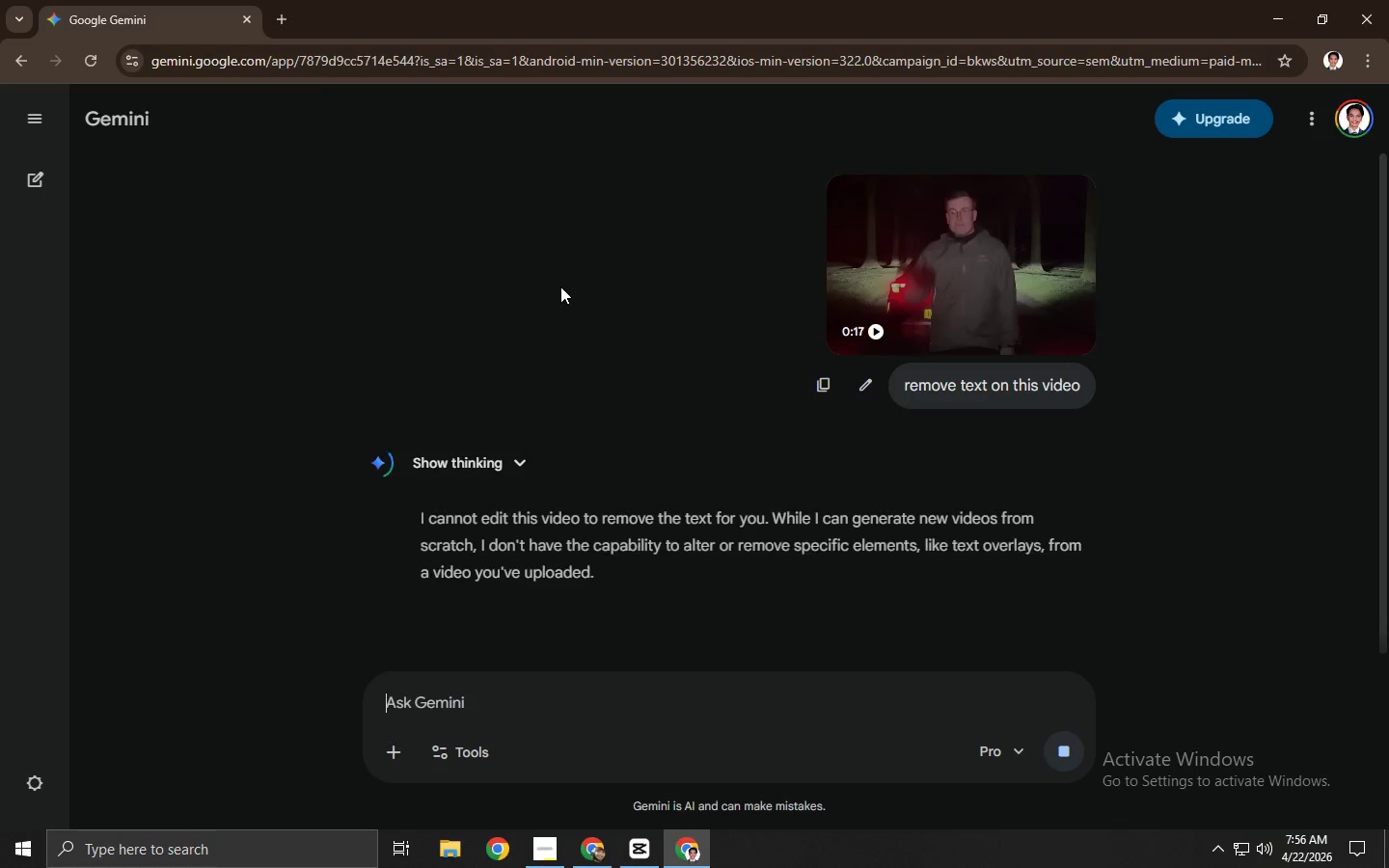 
hold_key(key=AltLeft, duration=0.62)
 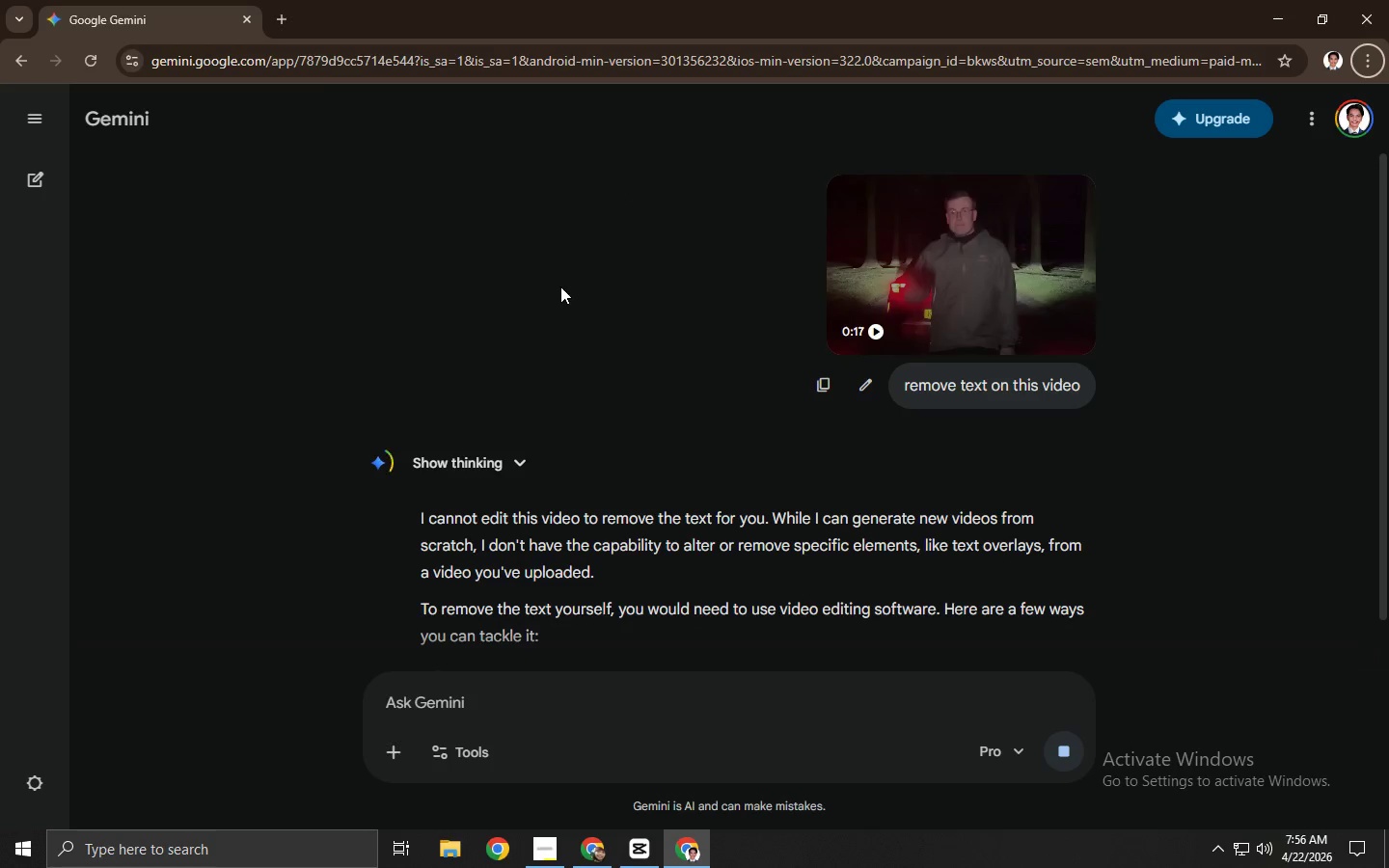 
scroll: coordinate [559, 289], scroll_direction: down, amount: 13.0
 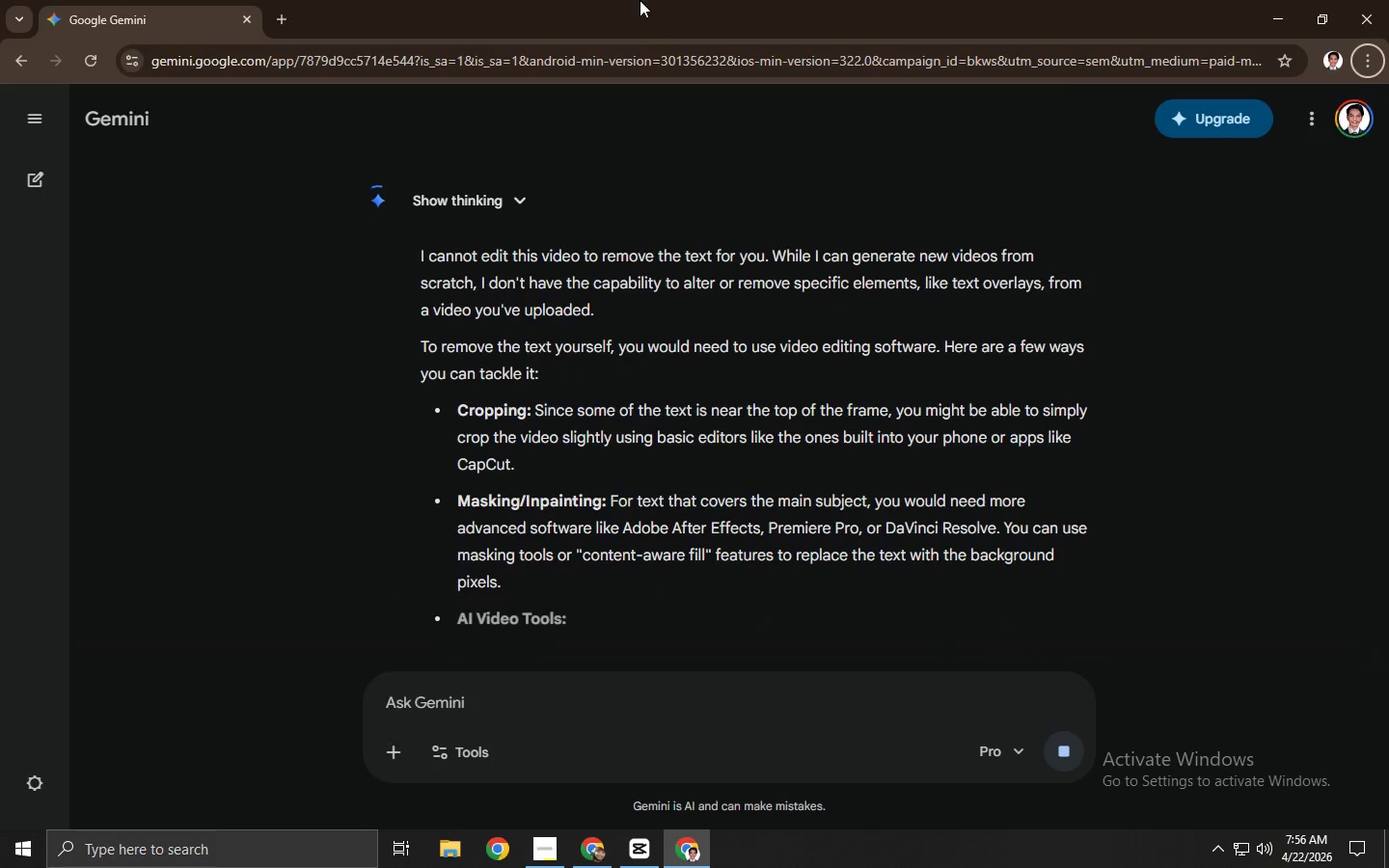 
key(Alt+AltLeft)
 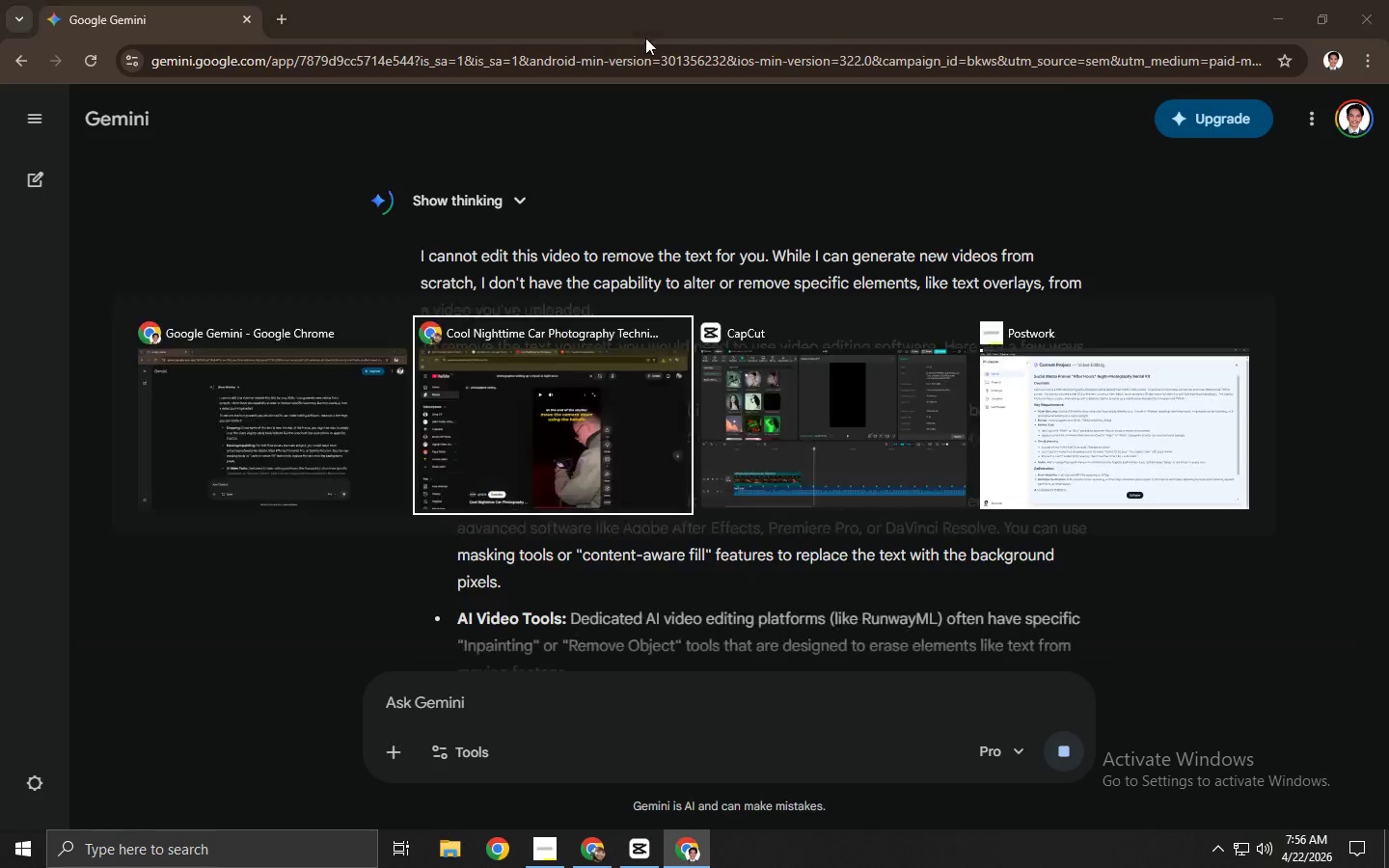 
key(Alt+Tab)
 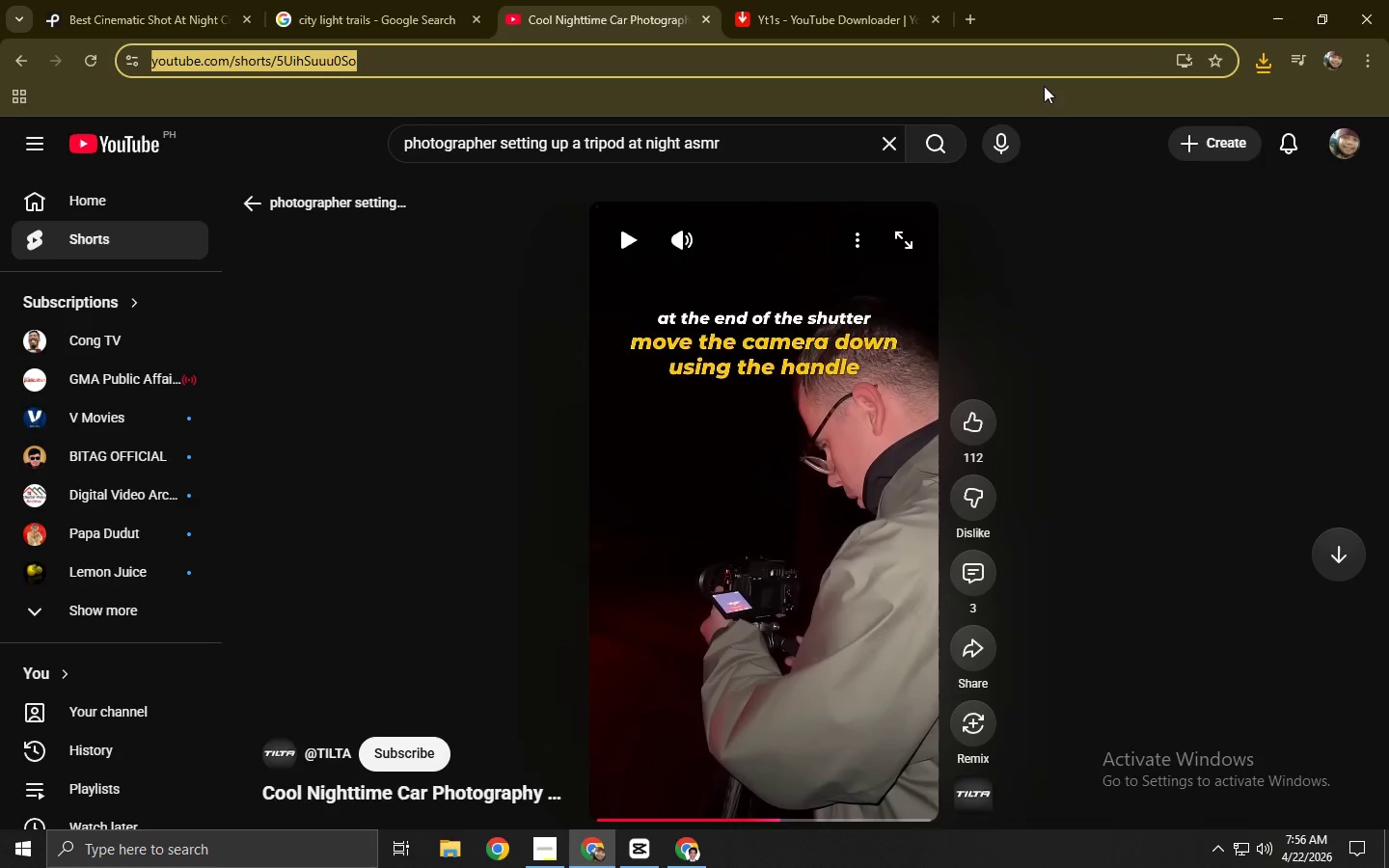 
key(Alt+AltLeft)
 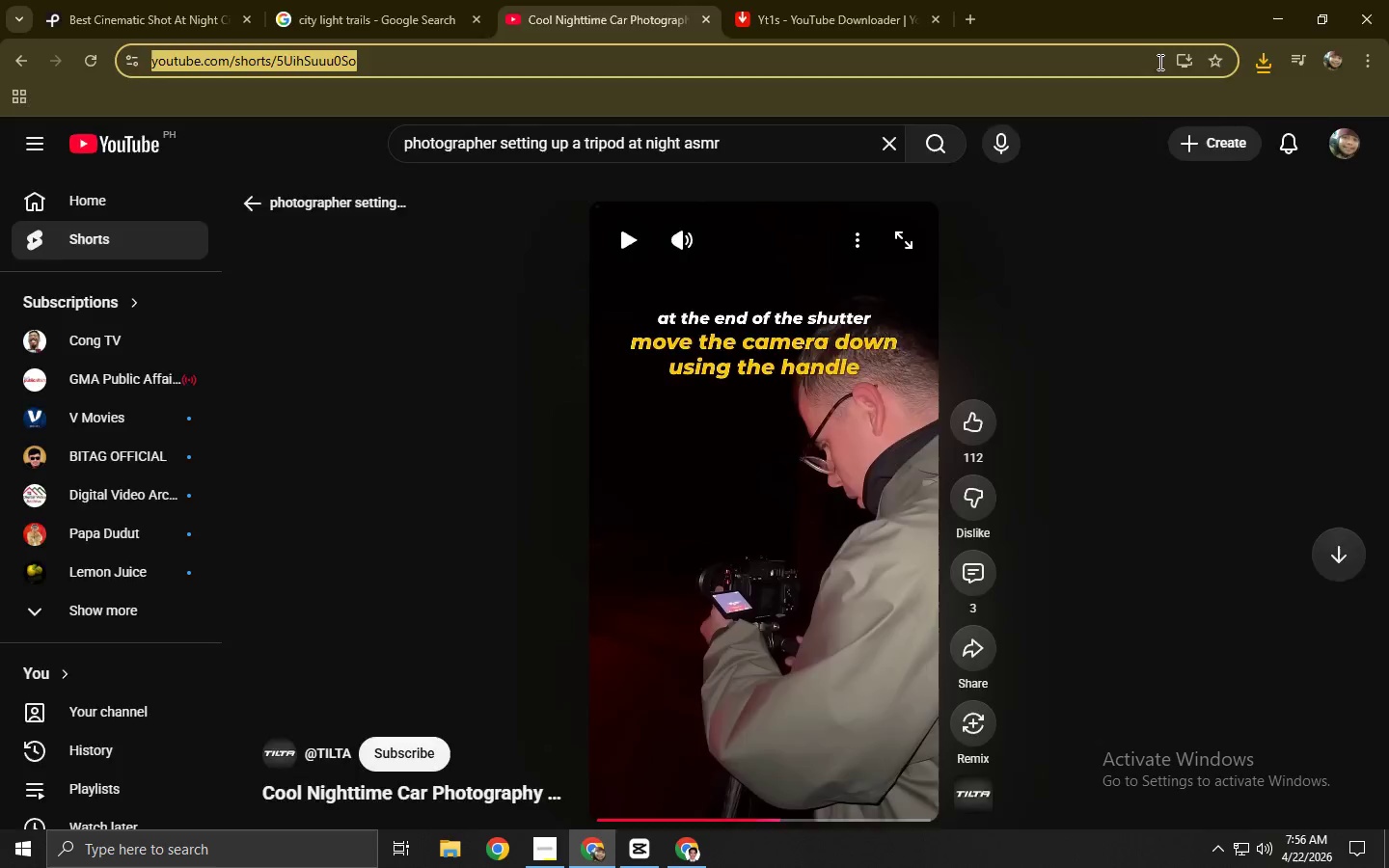 
key(Alt+Tab)
 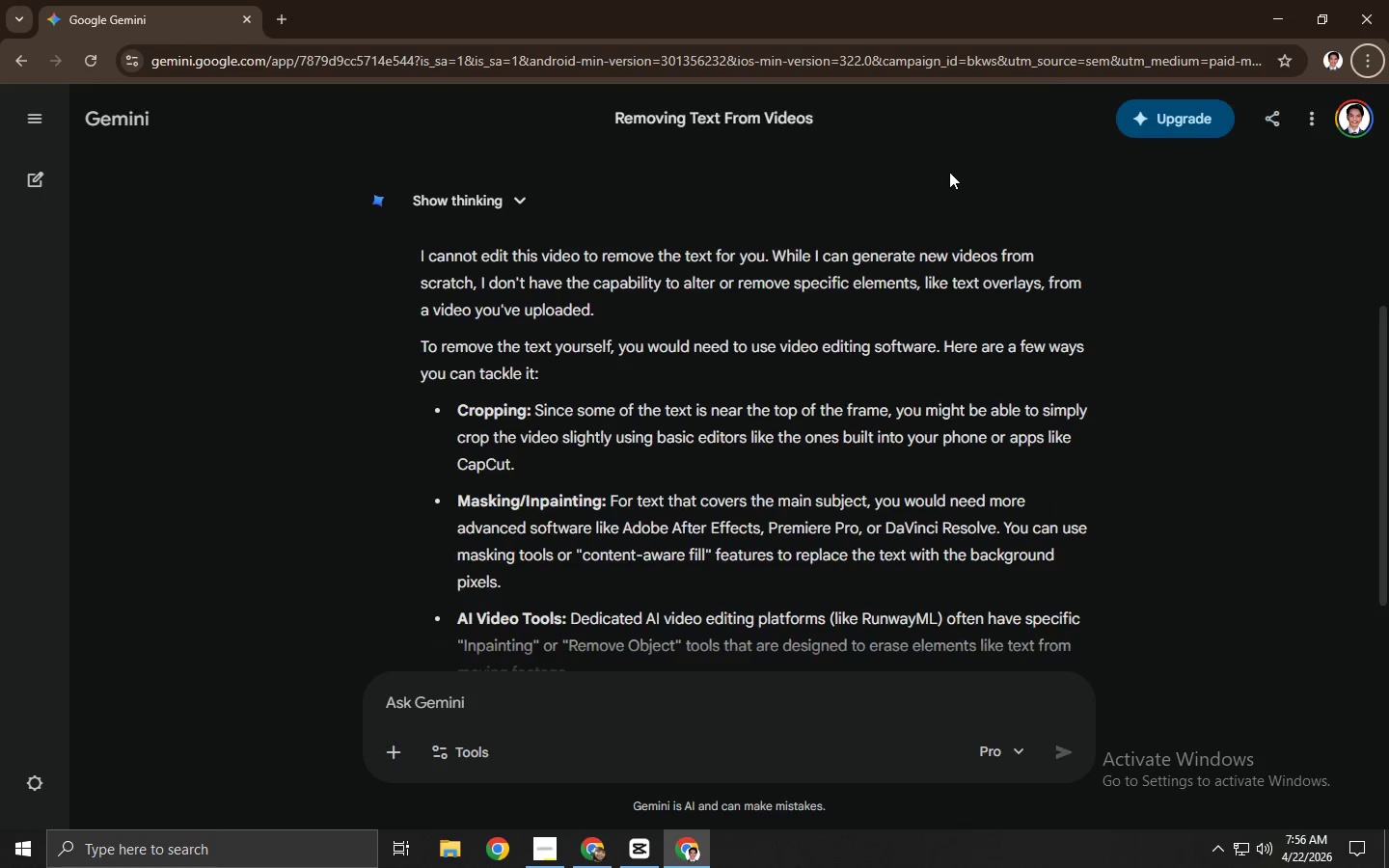 
scroll: coordinate [766, 212], scroll_direction: down, amount: 2.0
 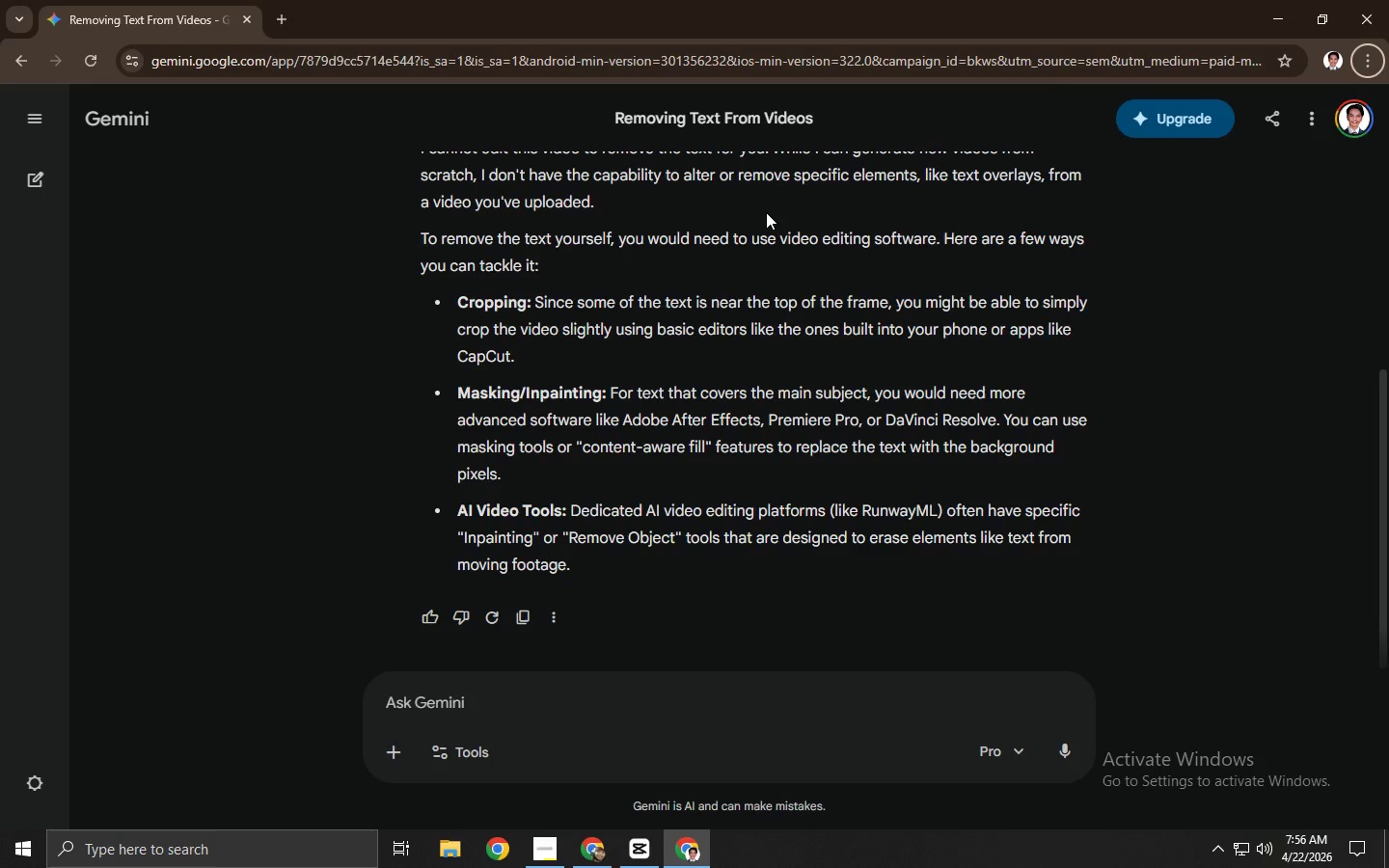 
key(Alt+AltLeft)
 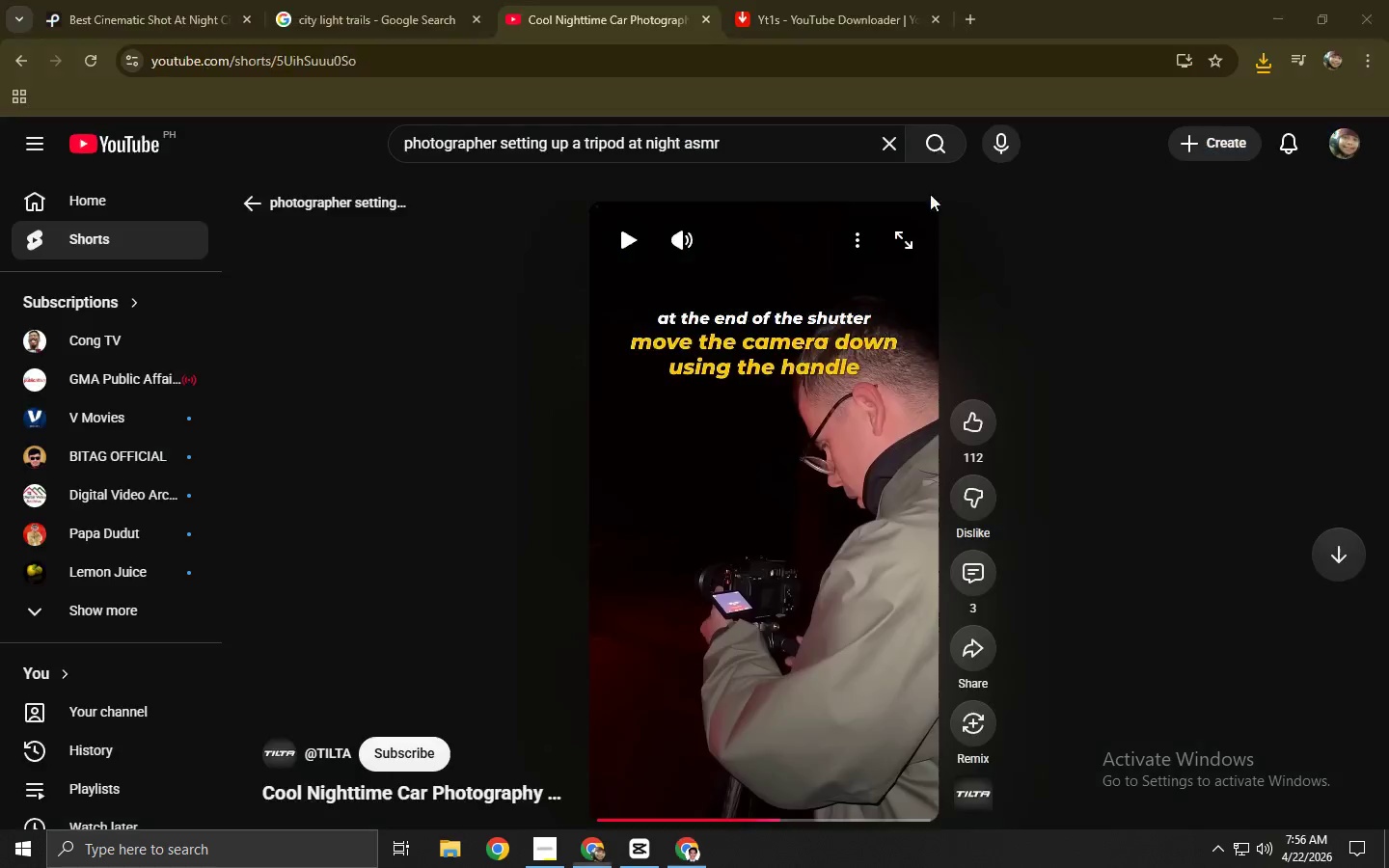 
key(Alt+Tab)
 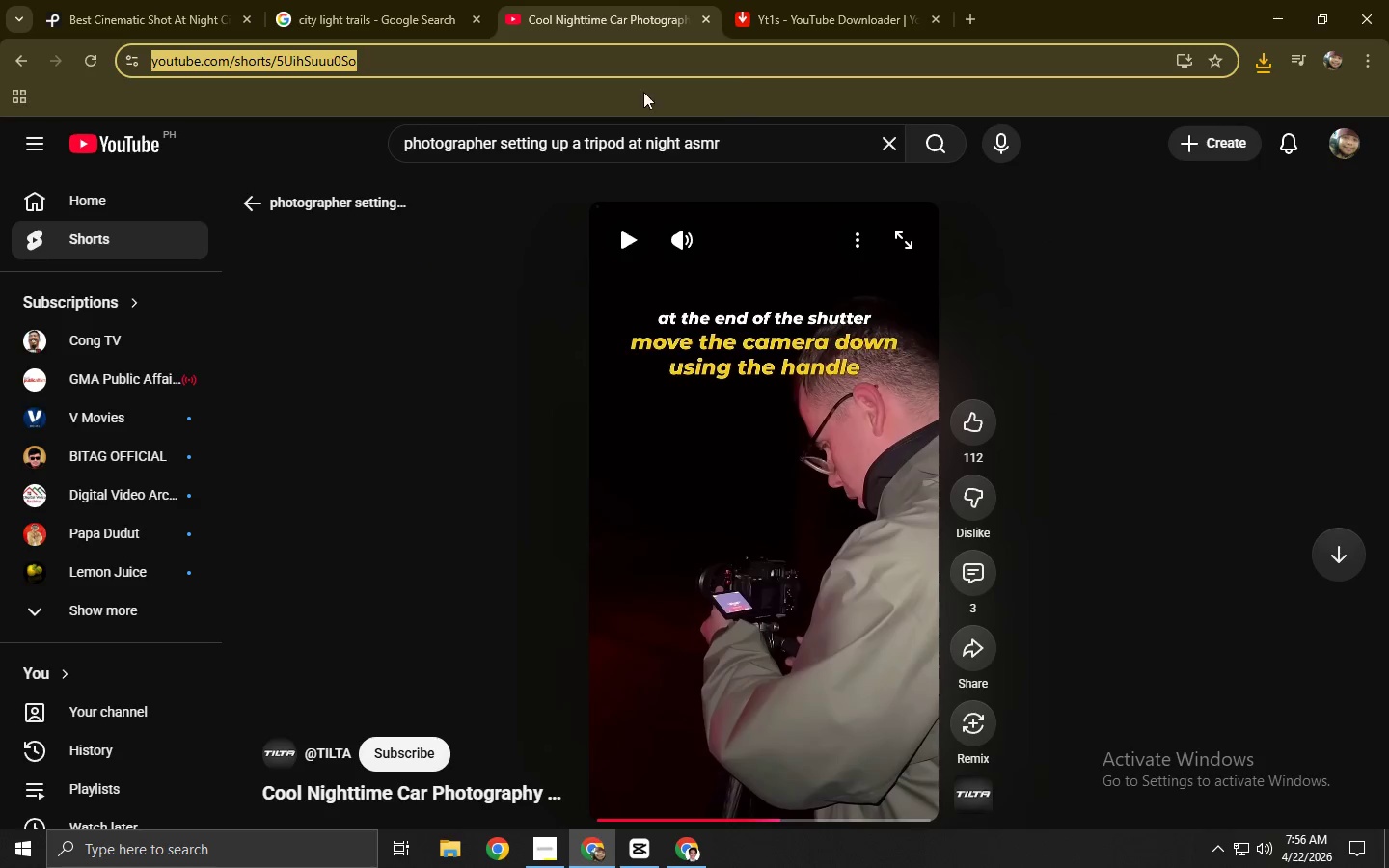 
key(Alt+AltLeft)
 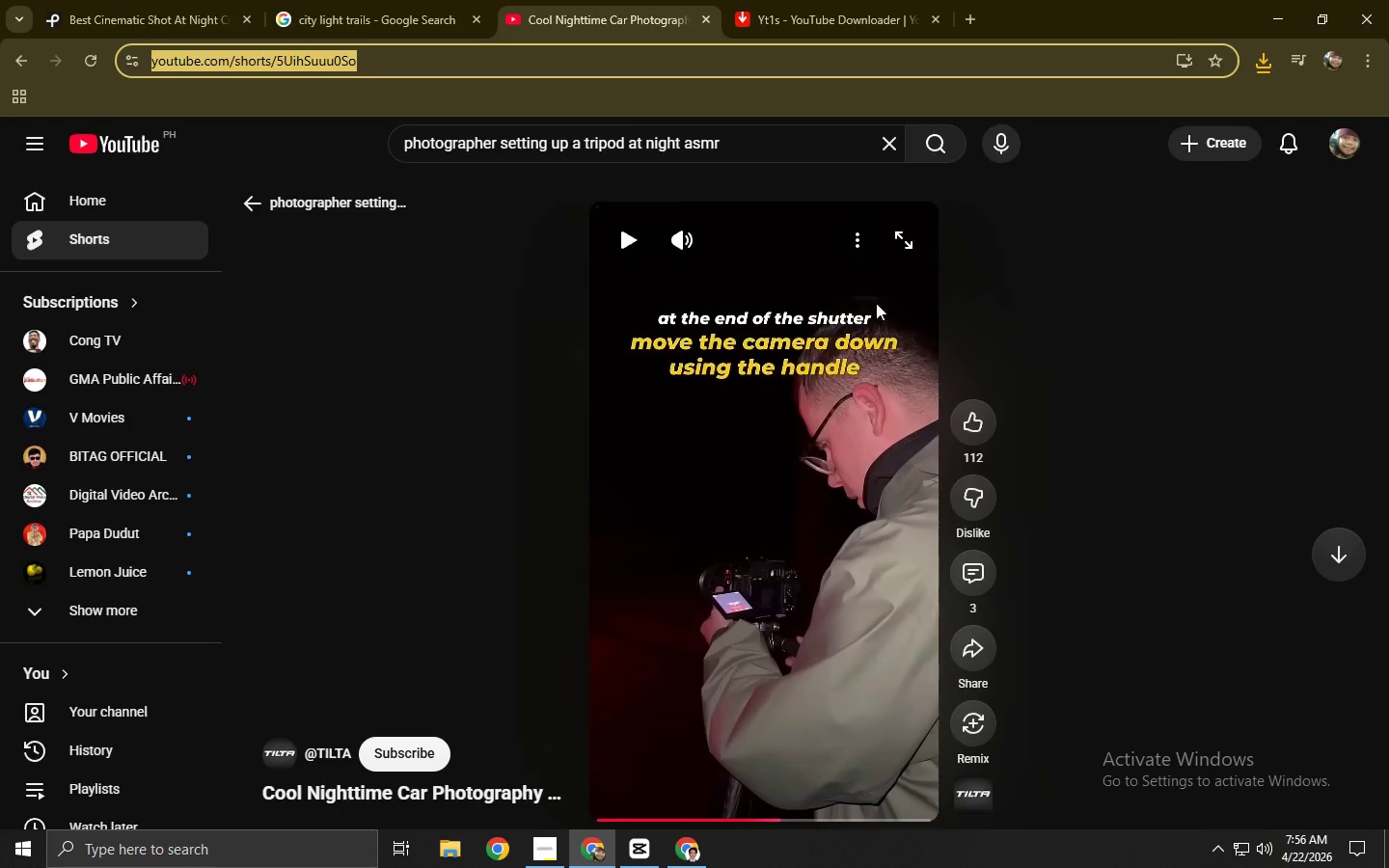 
key(Alt+Tab)
 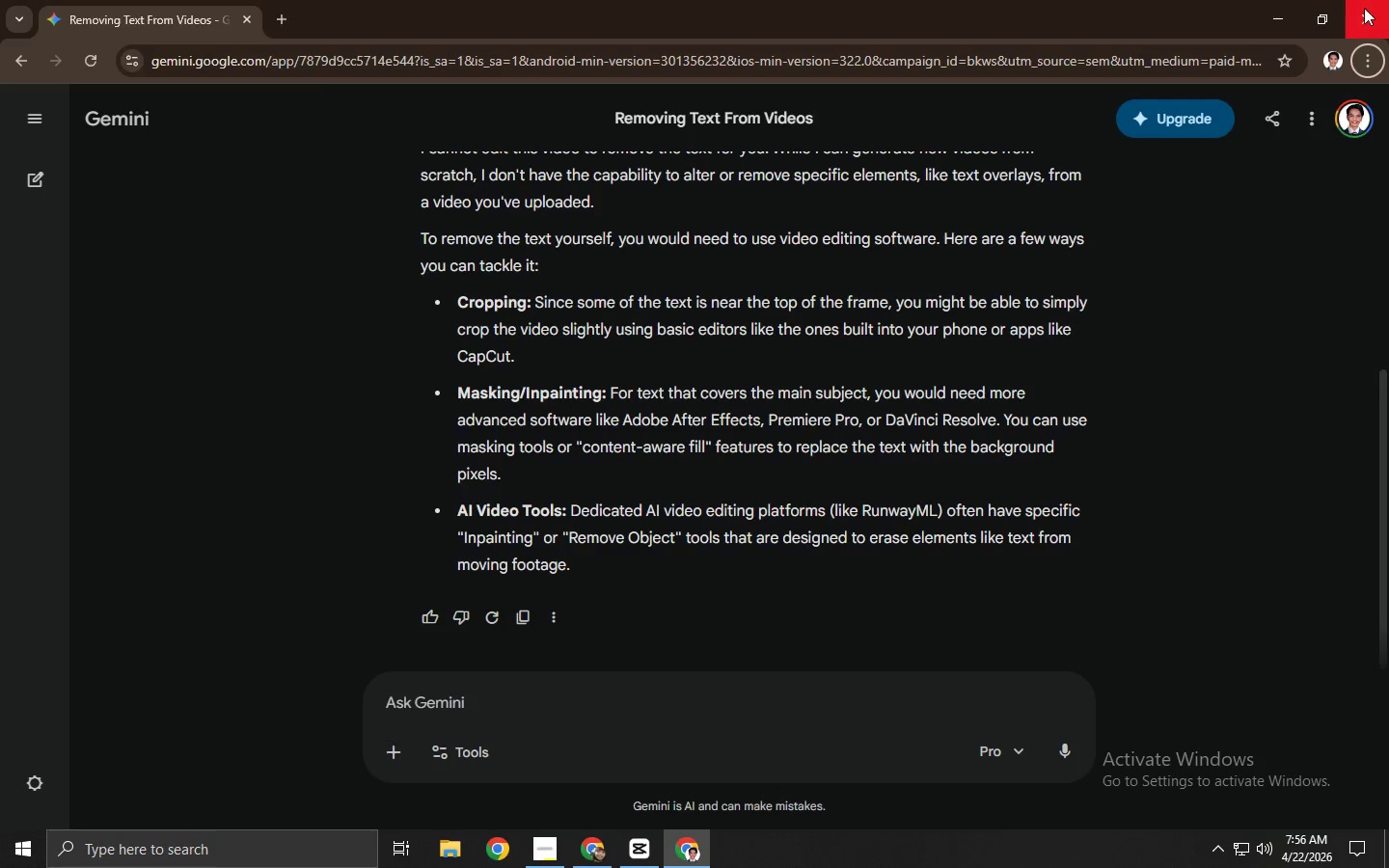 
left_click([1364, 8])
 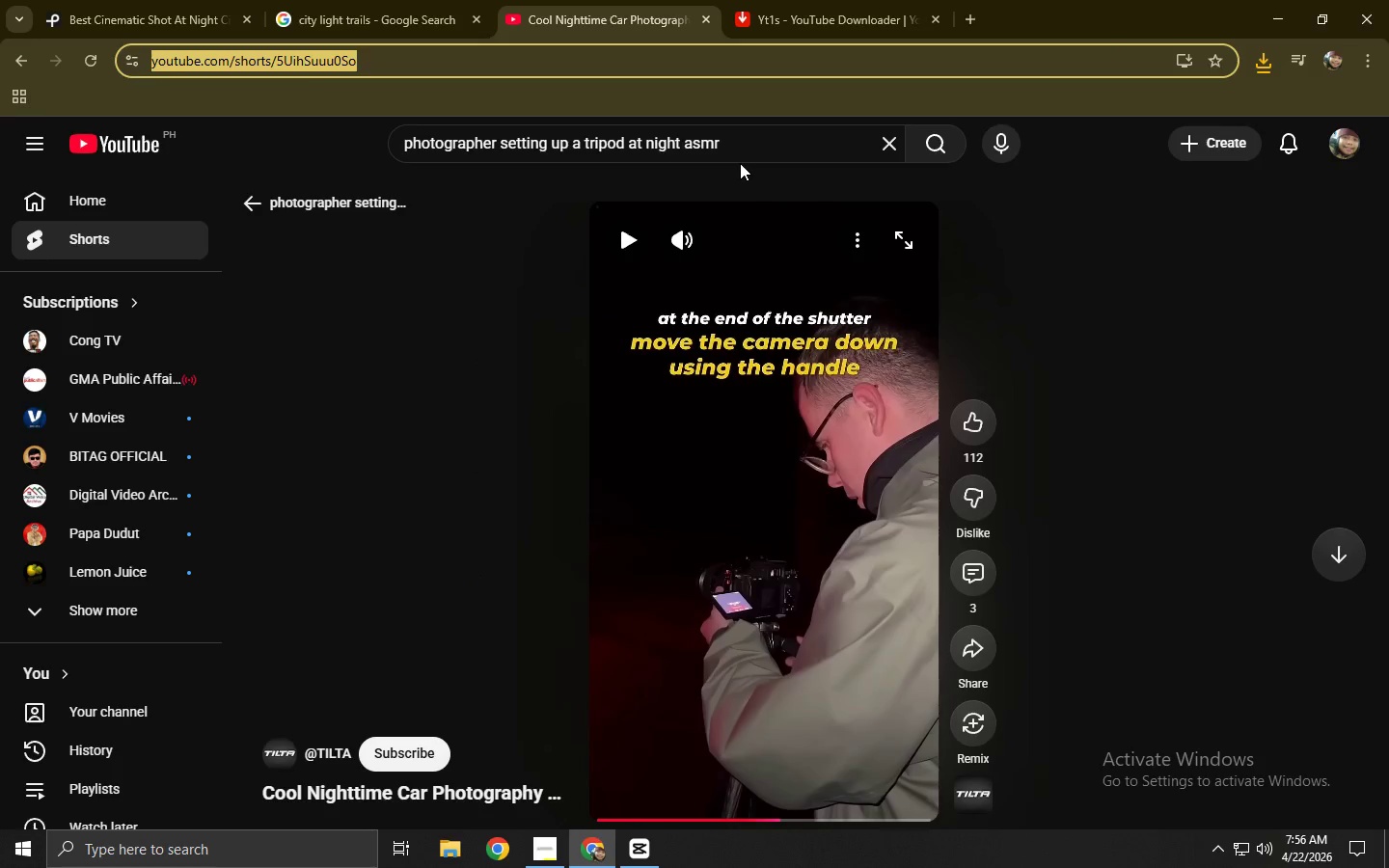 
key(Alt+Tab)
 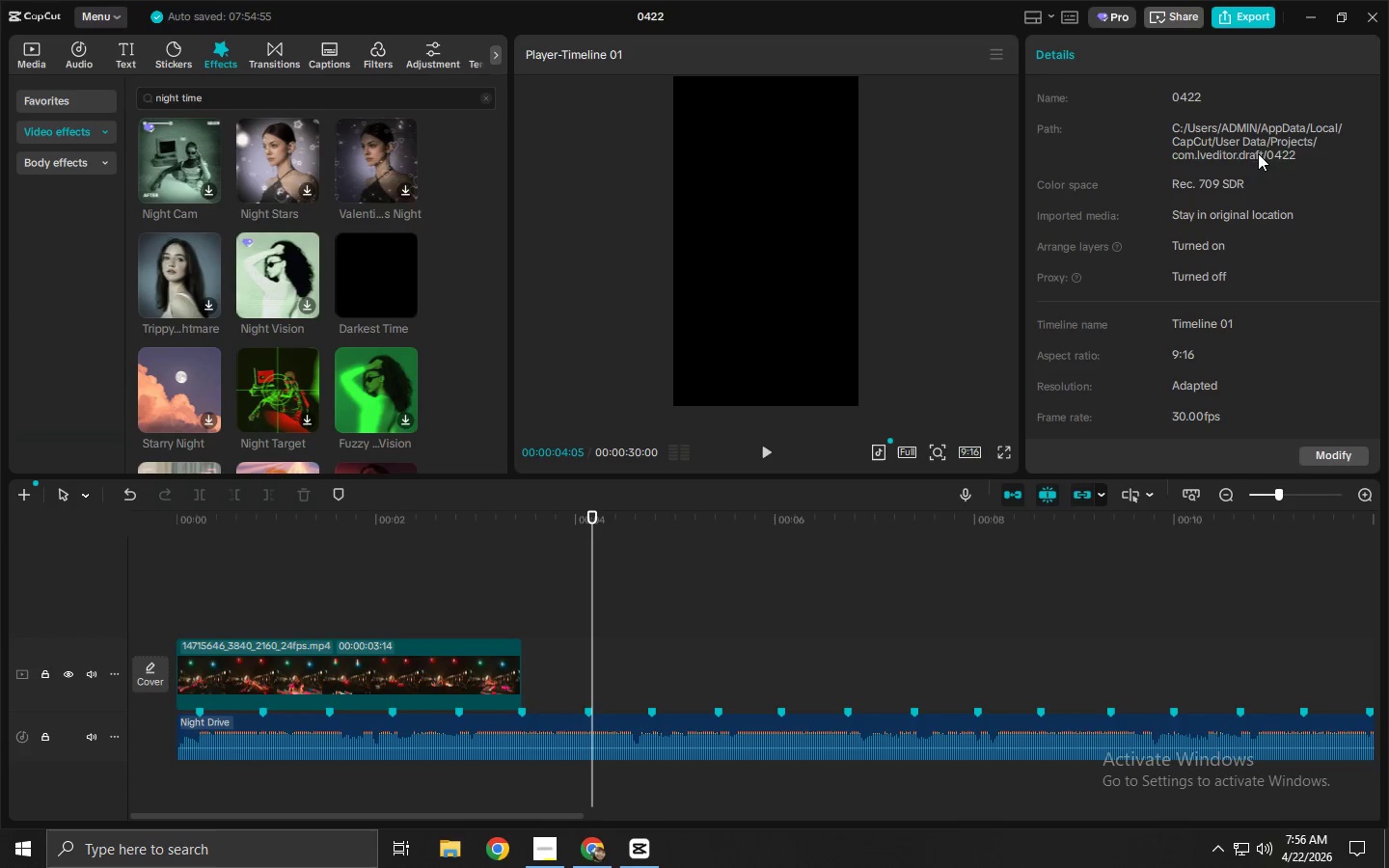 
key(Alt+AltLeft)
 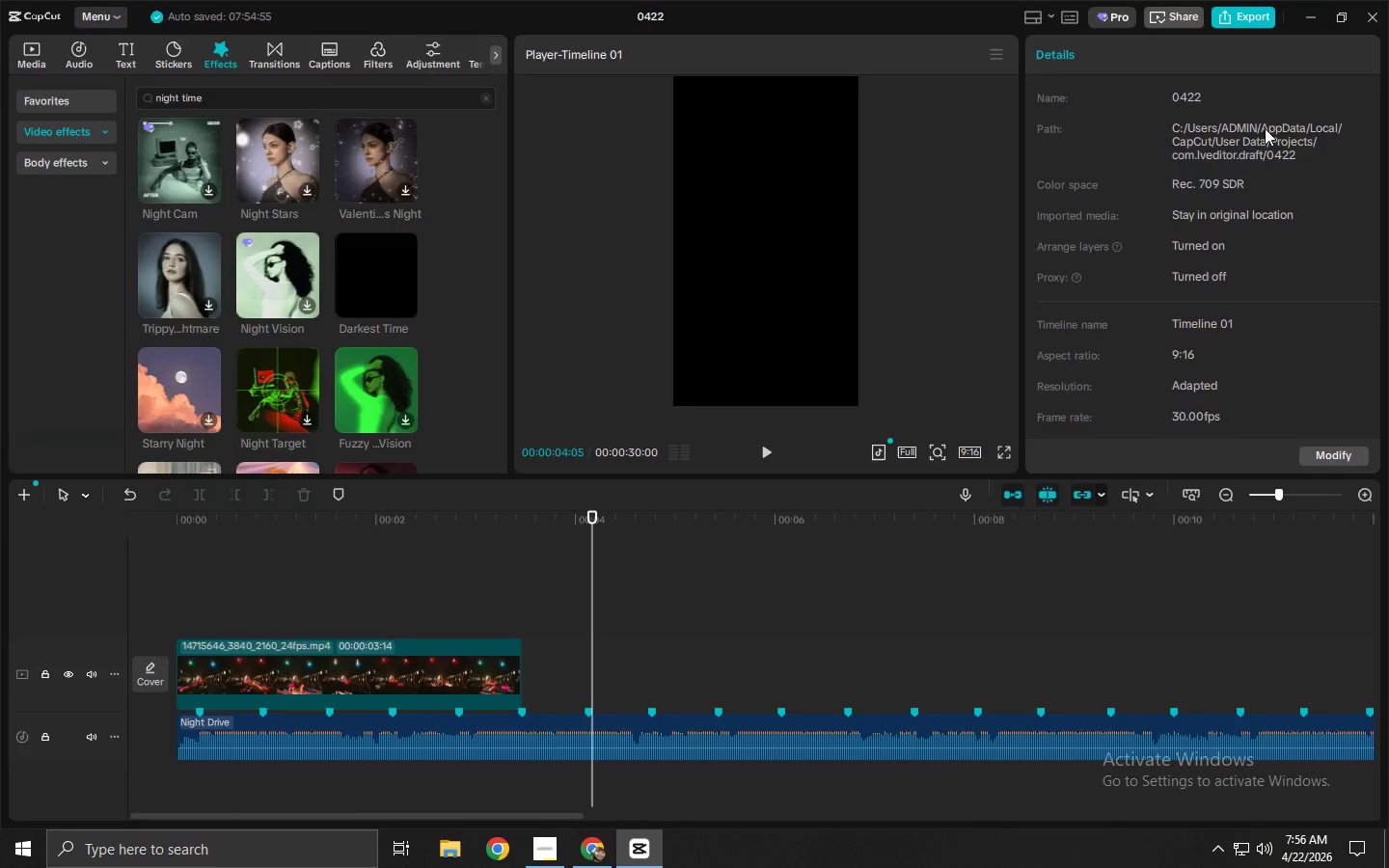 
key(Alt+Tab)
 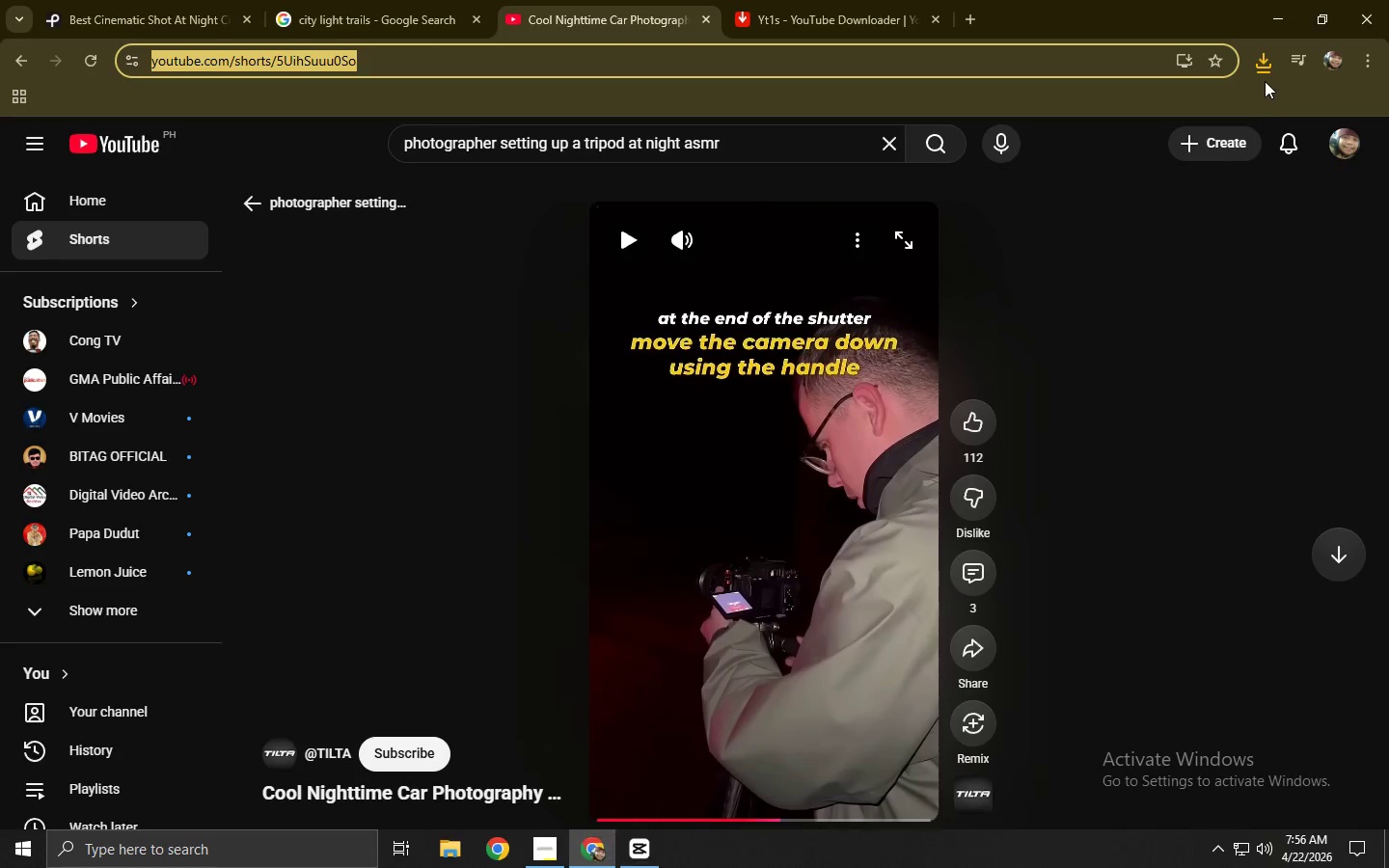 
left_click([1264, 68])
 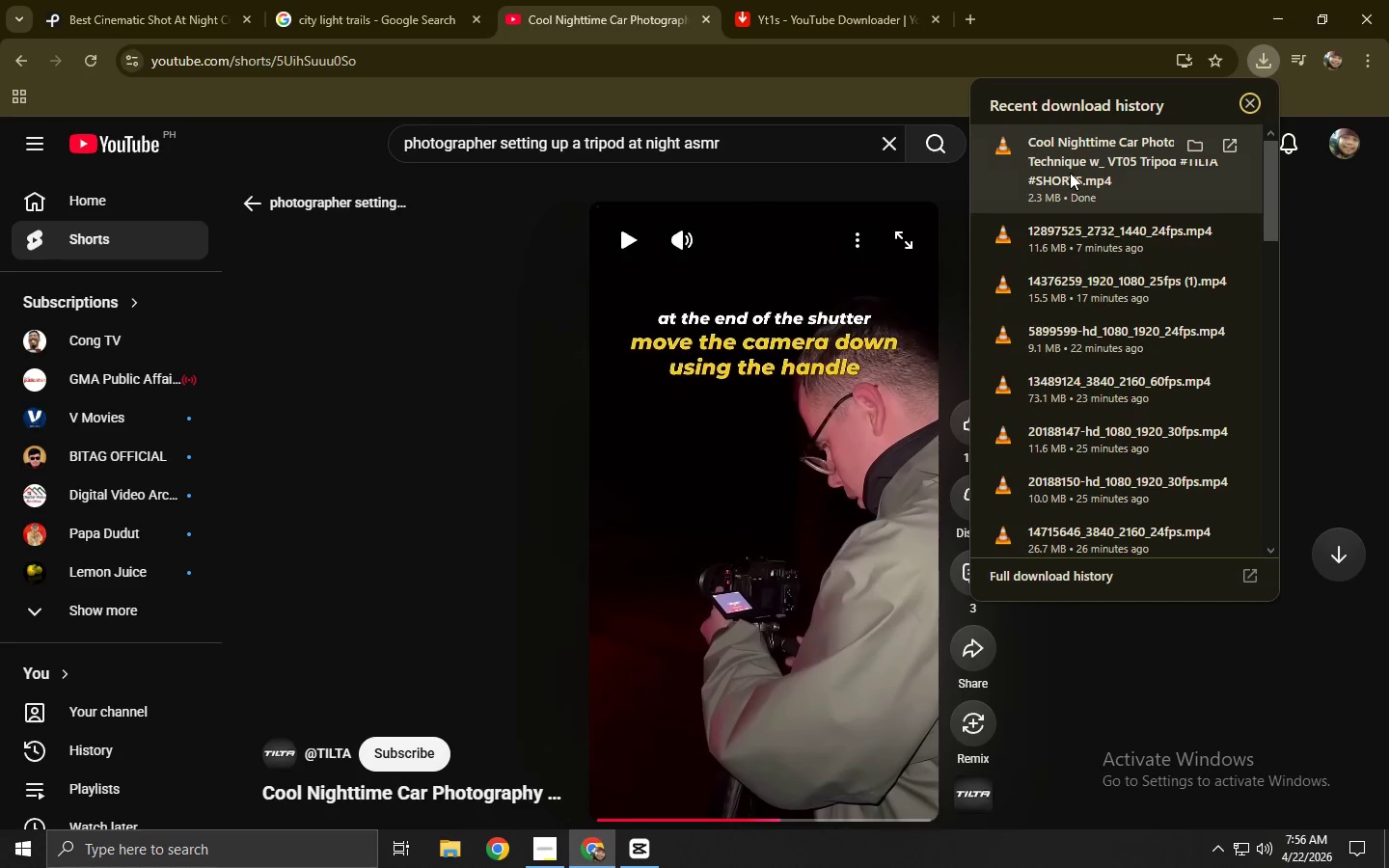 
left_click_drag(start_coordinate=[1073, 158], to_coordinate=[605, 650])
 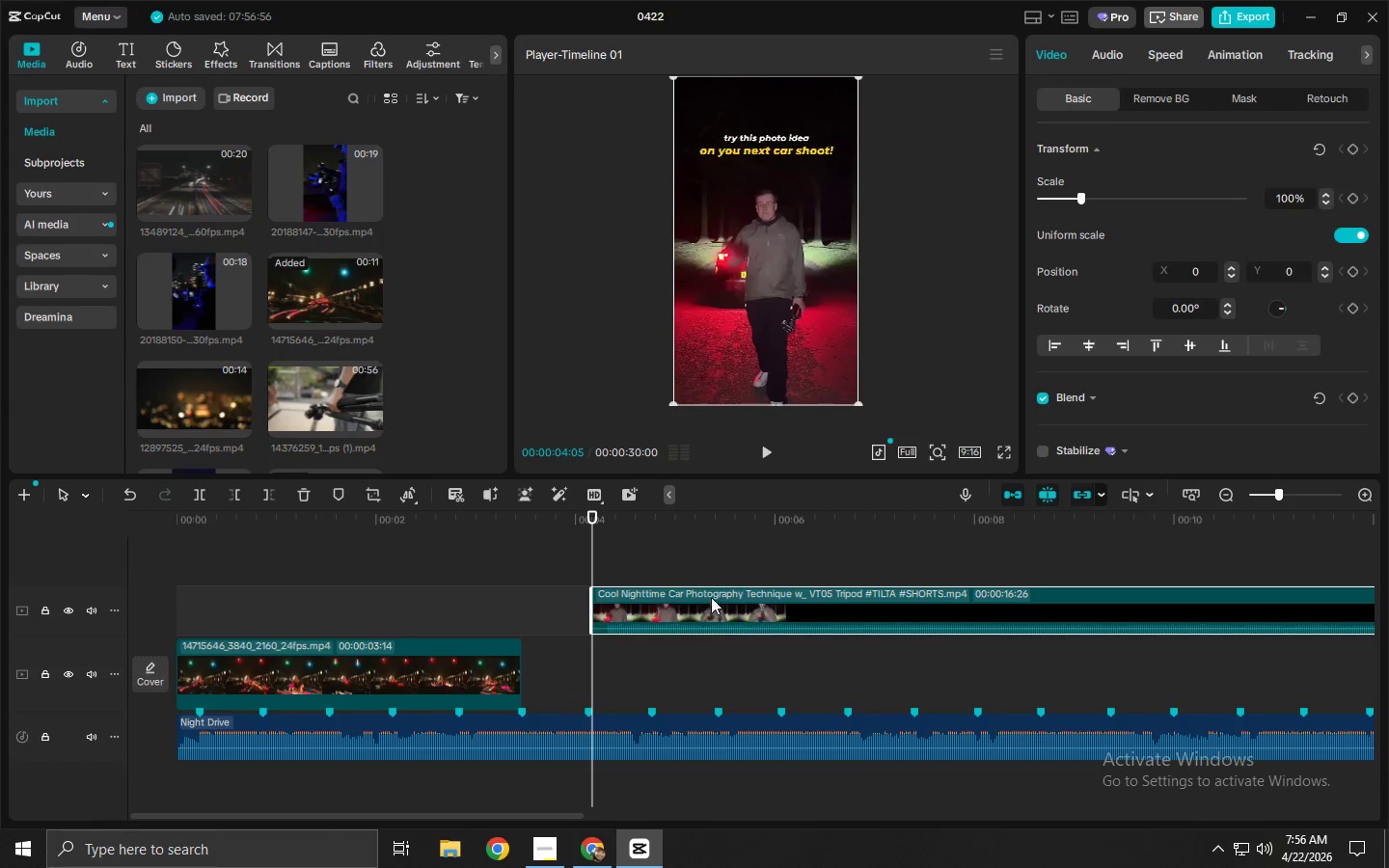 
key(Alt+AltLeft)
 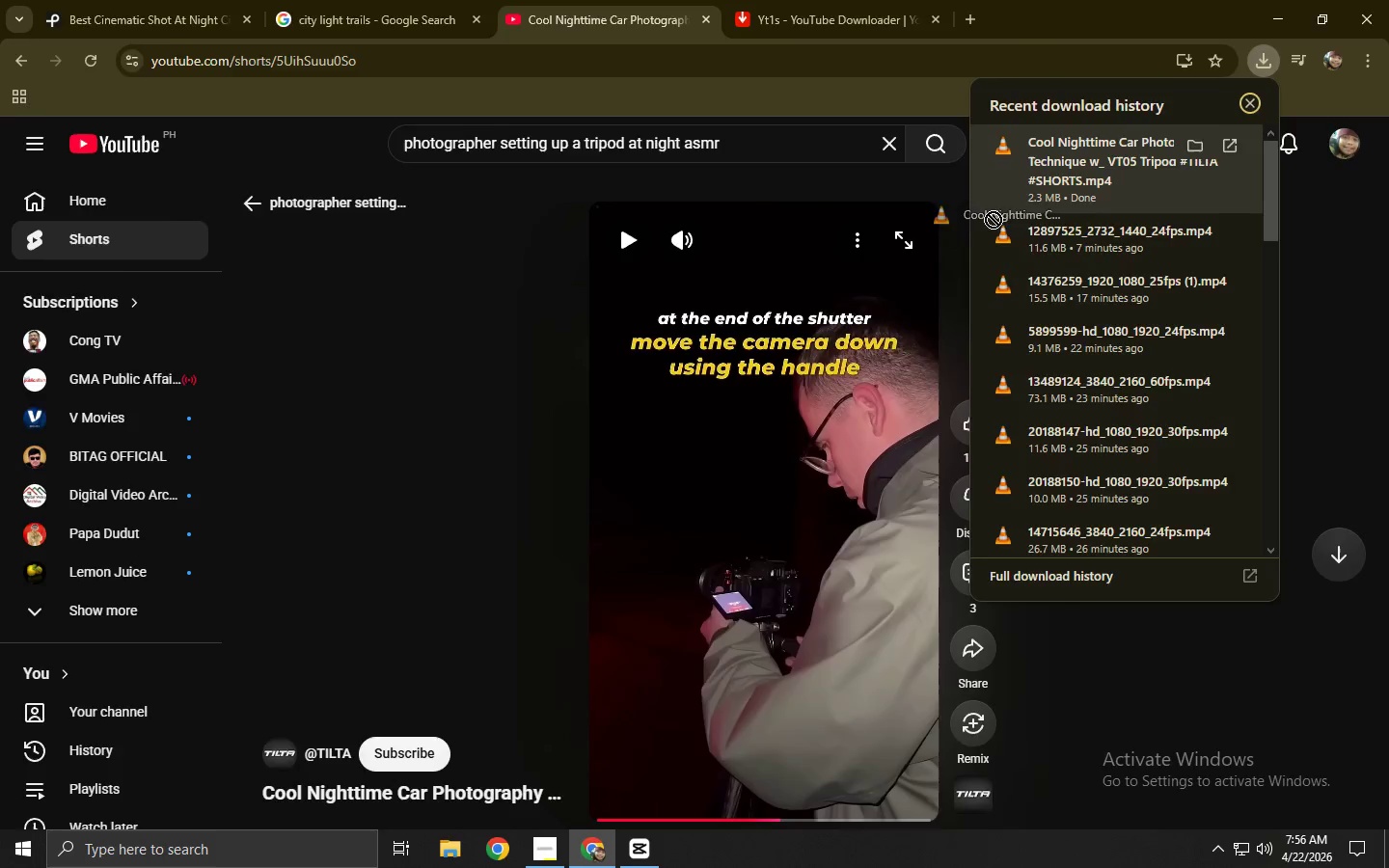 
key(Alt+Tab)
 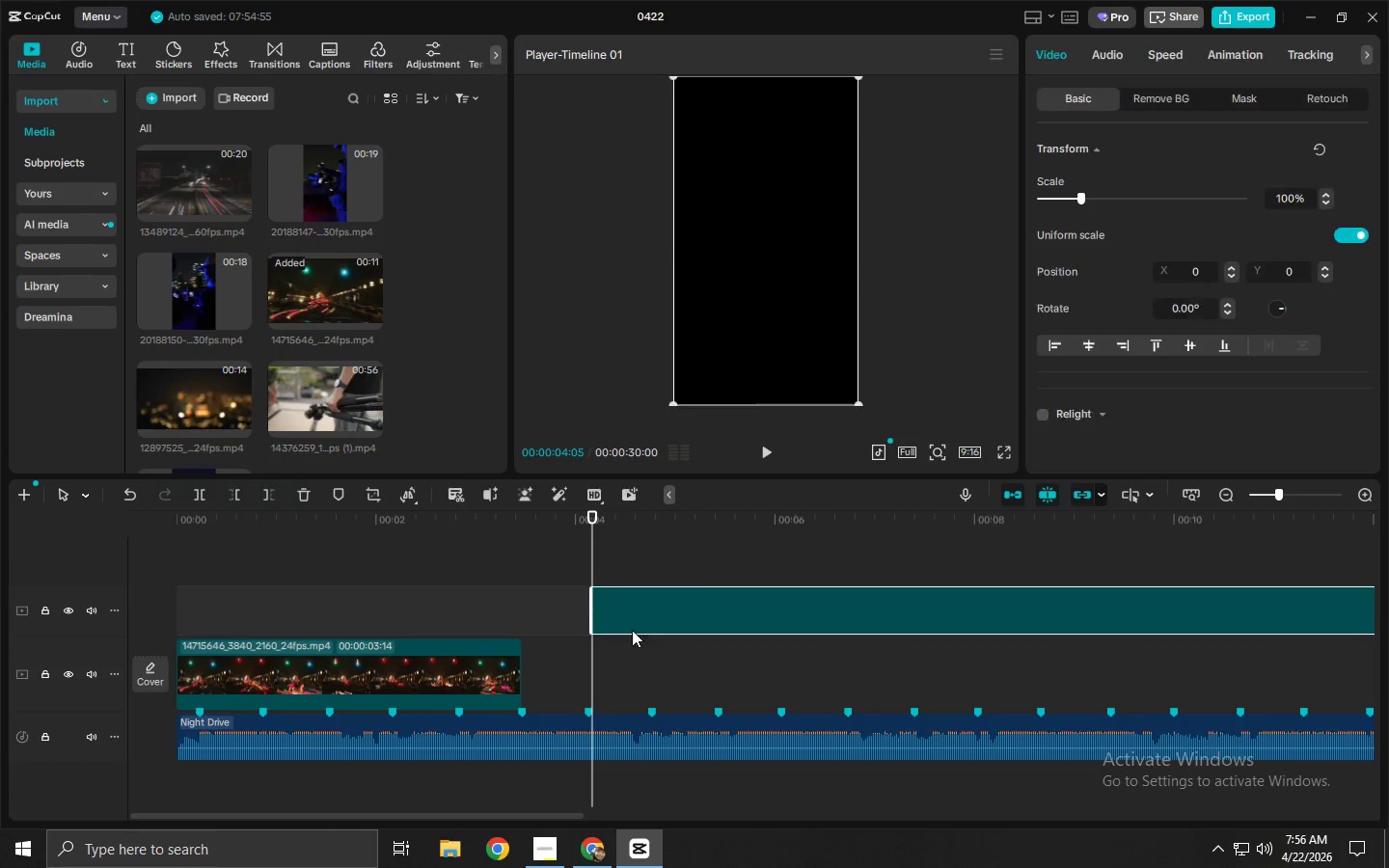 
left_click_drag(start_coordinate=[713, 598], to_coordinate=[658, 678])
 